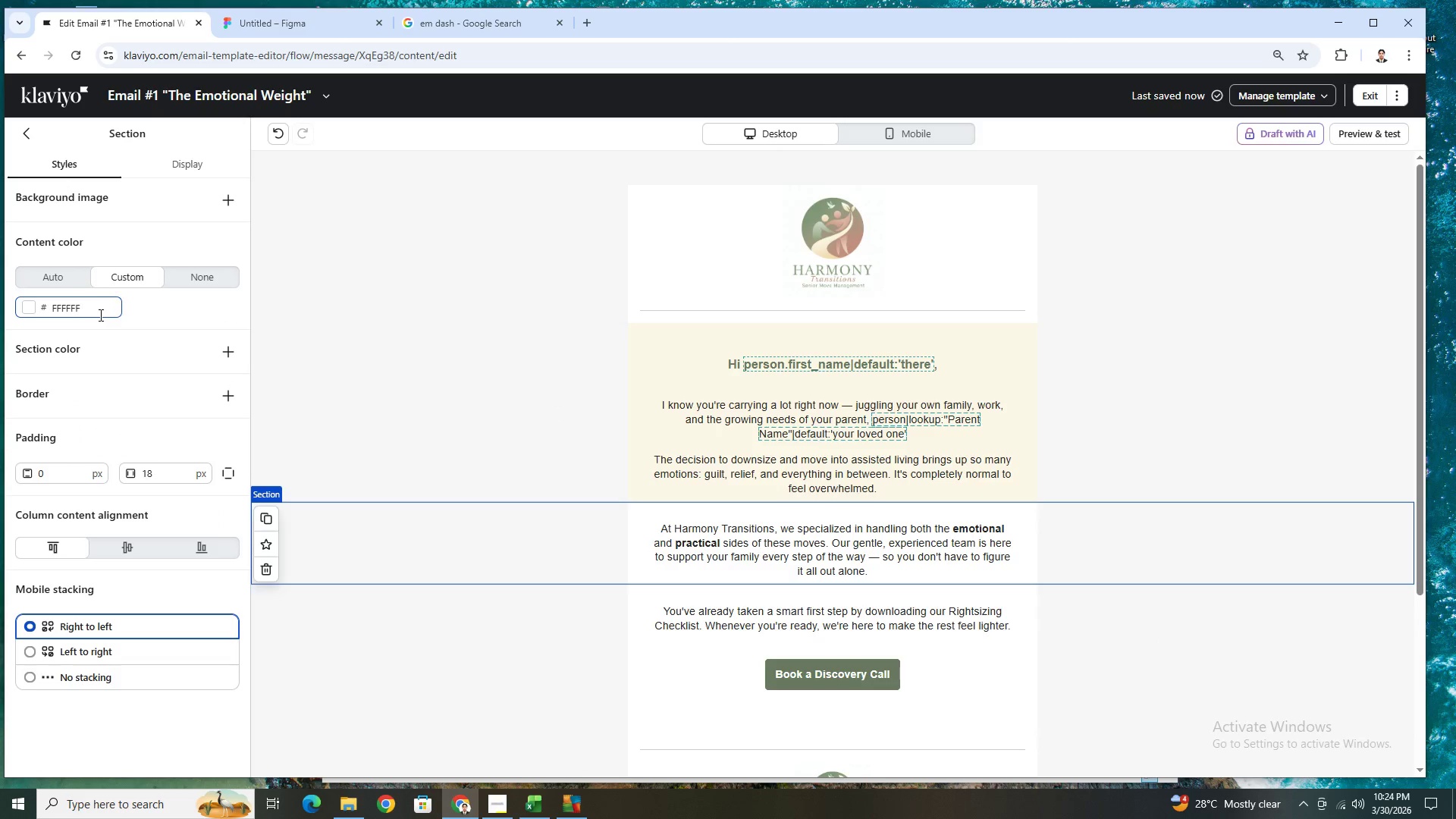 
double_click([99, 315])
 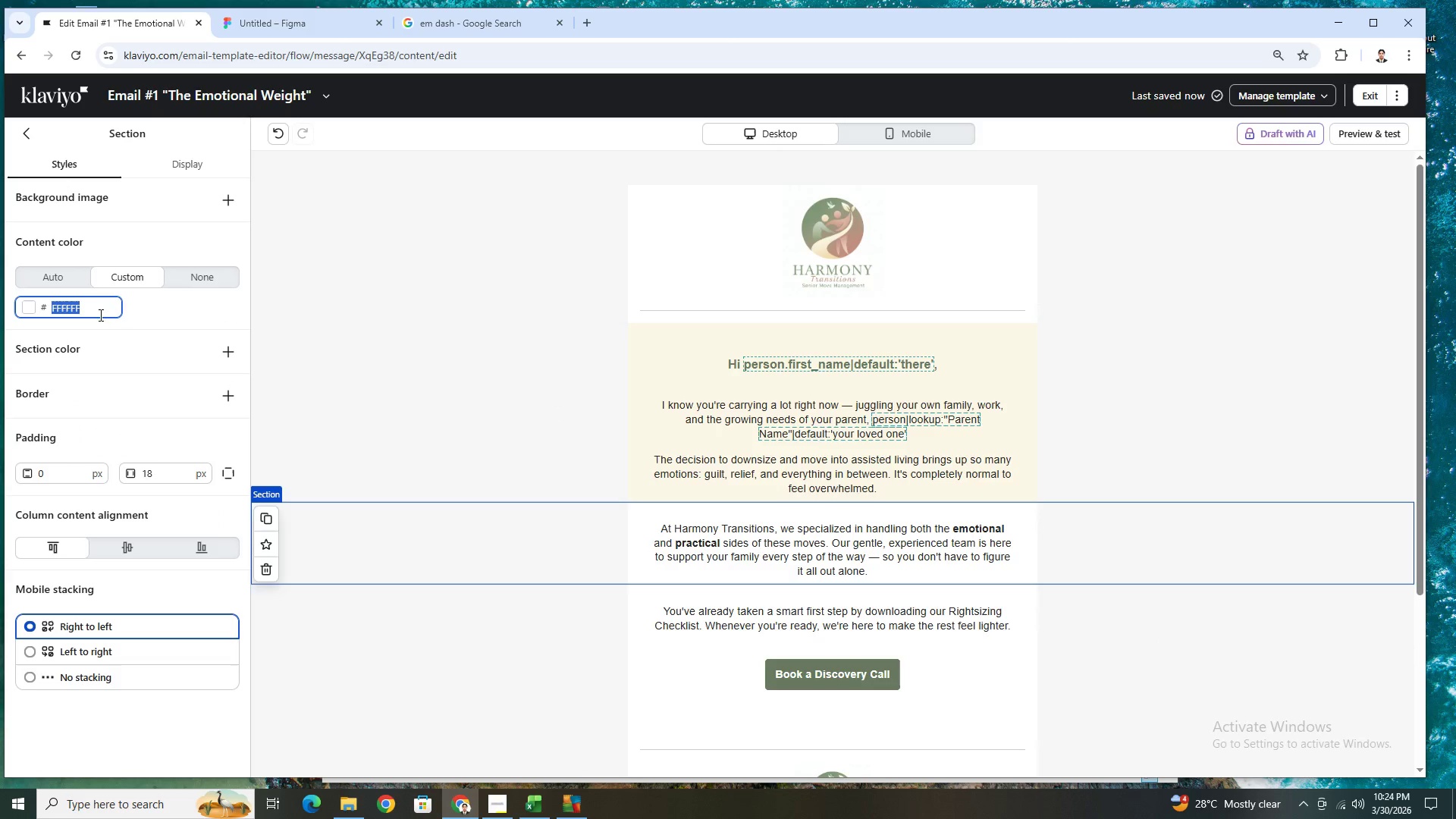 
key(Control+ControlLeft)
 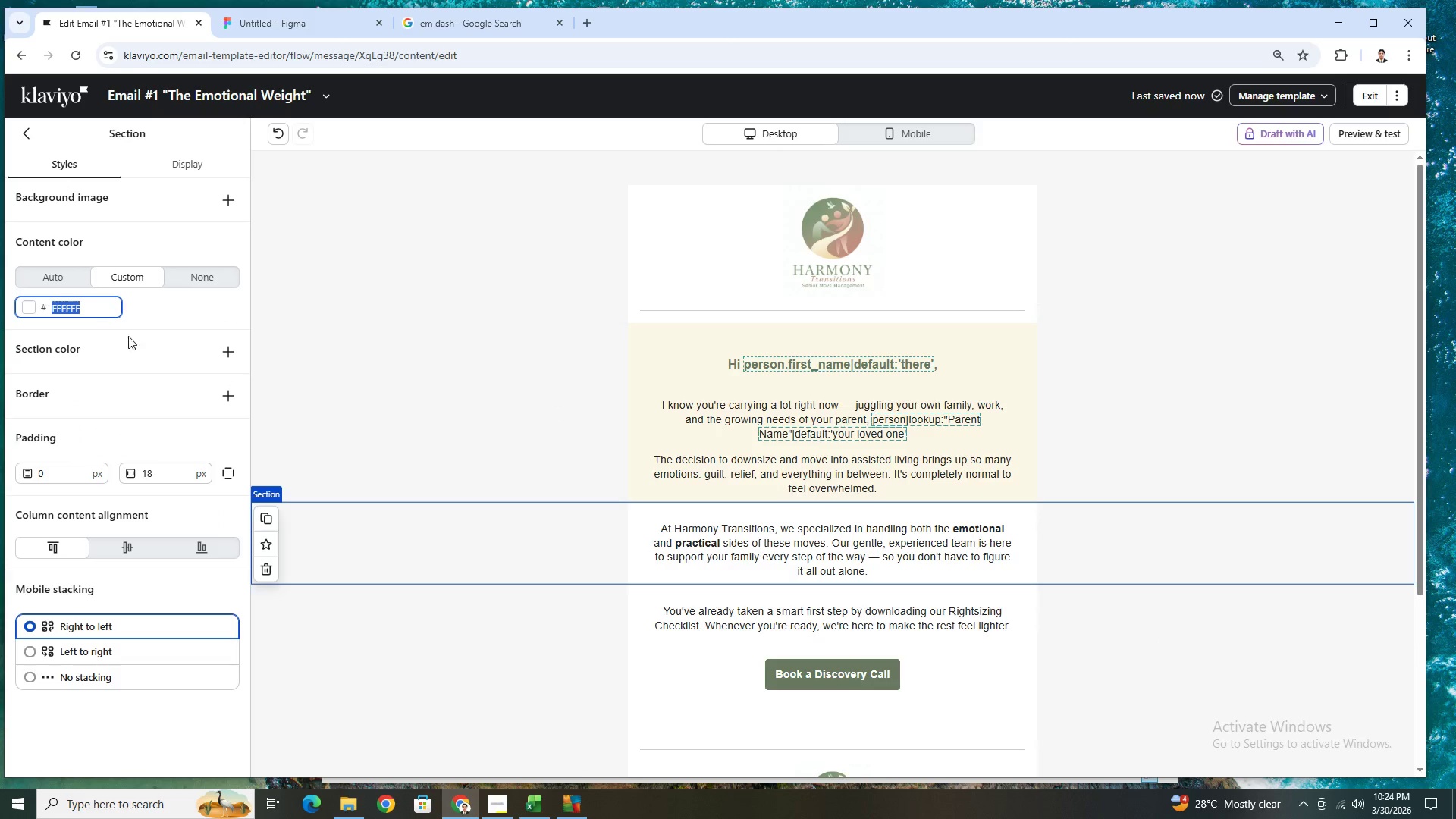 
key(Control+V)
 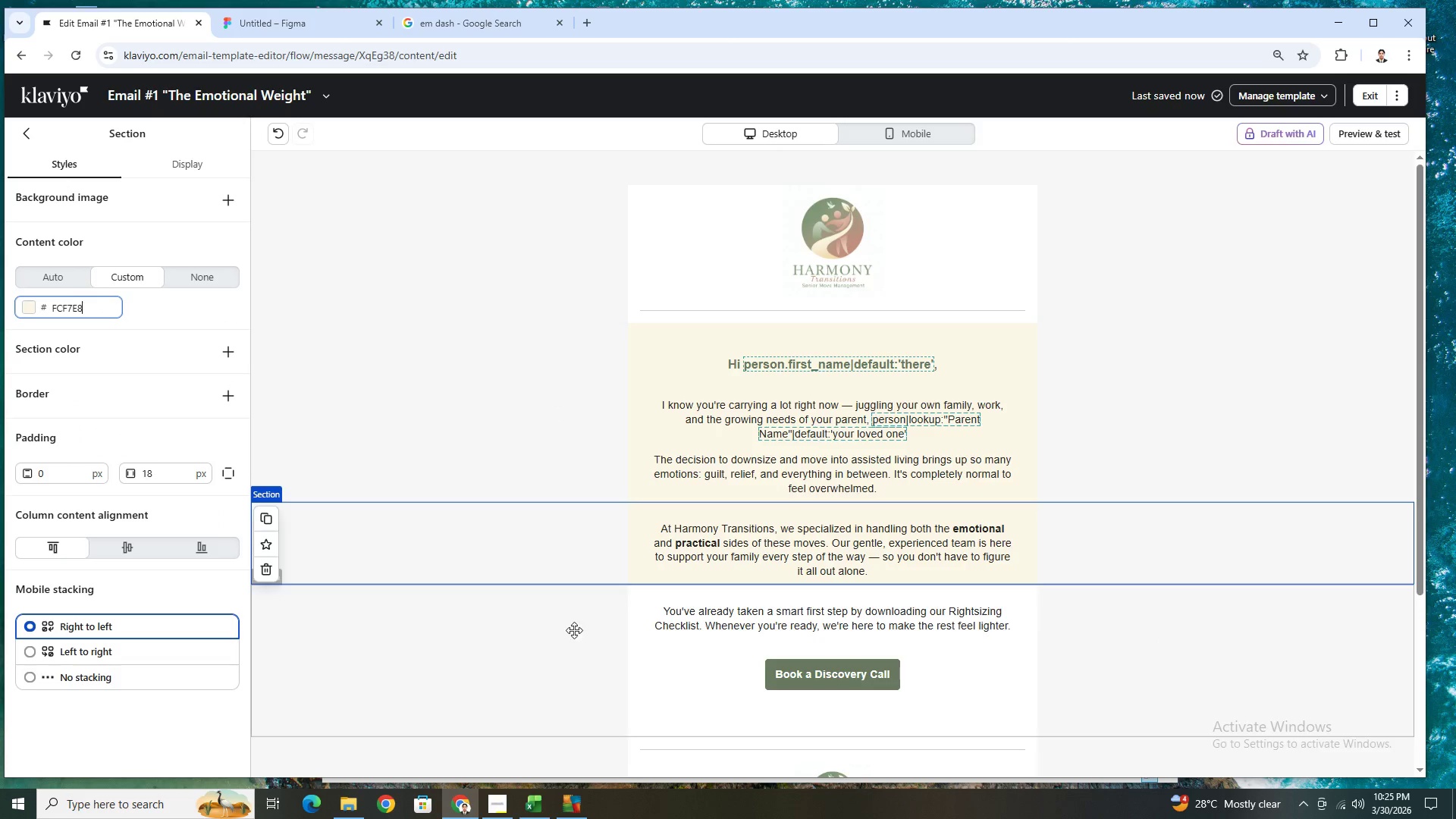 
left_click([572, 631])
 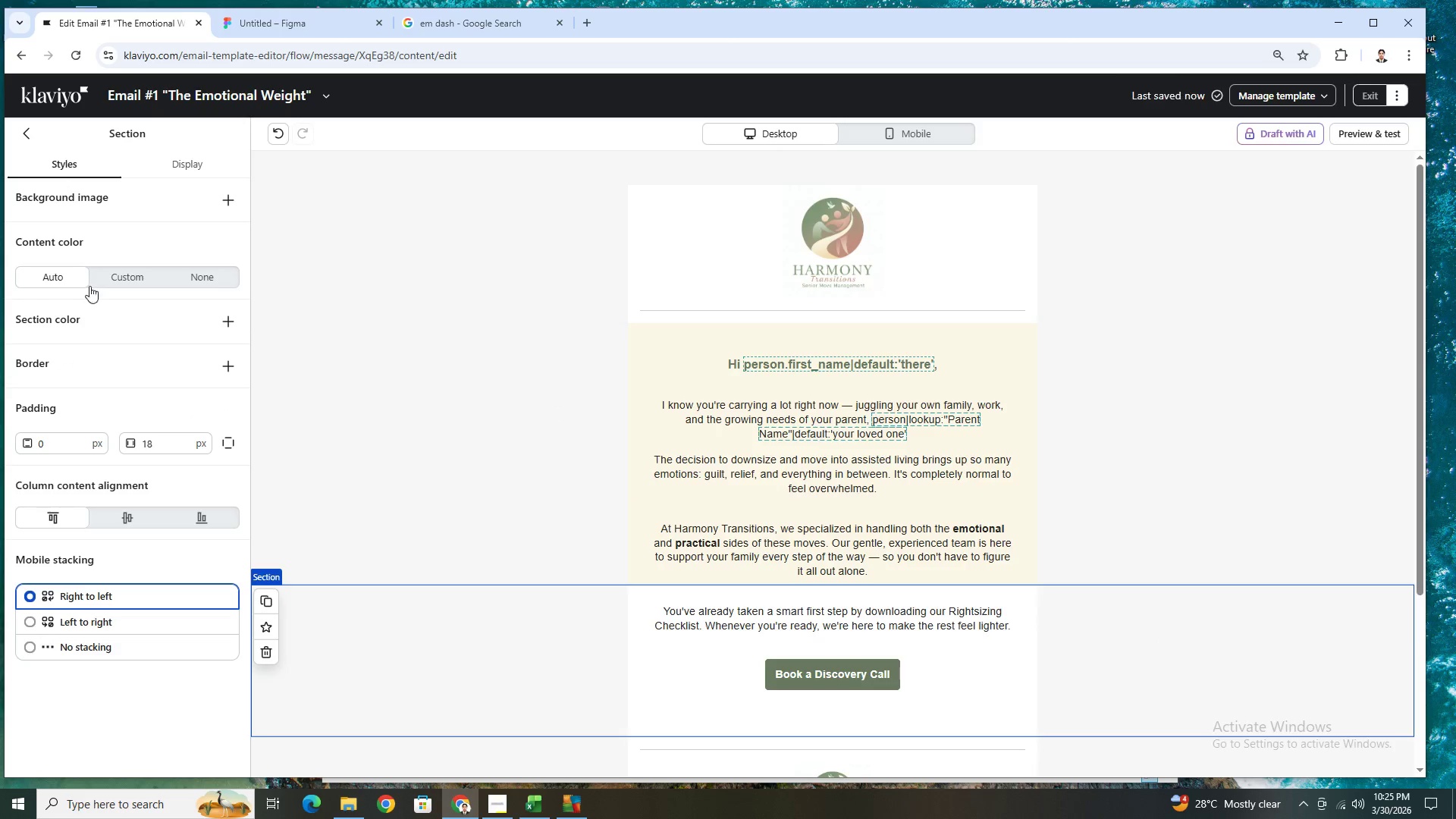 
left_click([118, 277])
 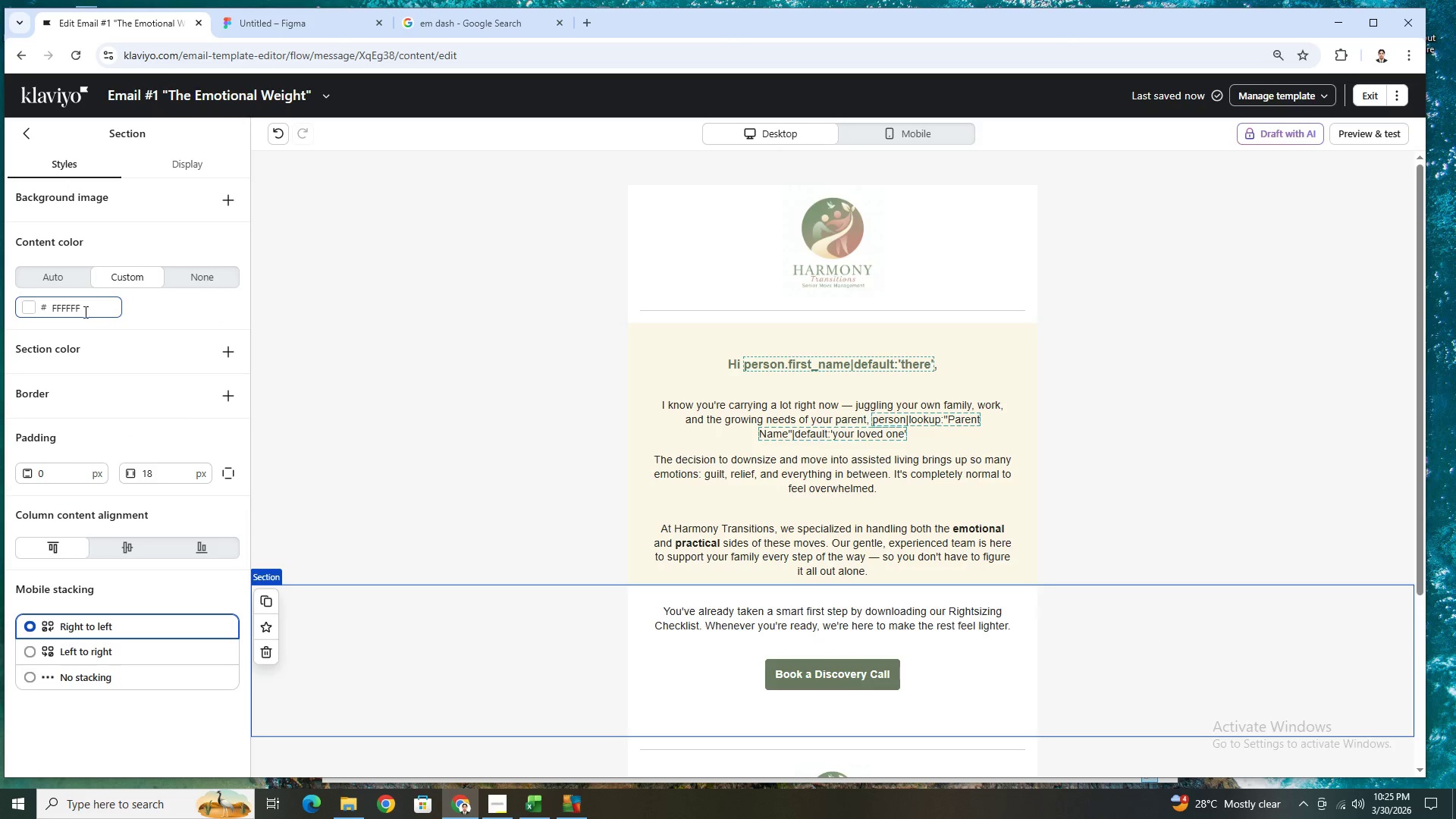 
double_click([85, 310])
 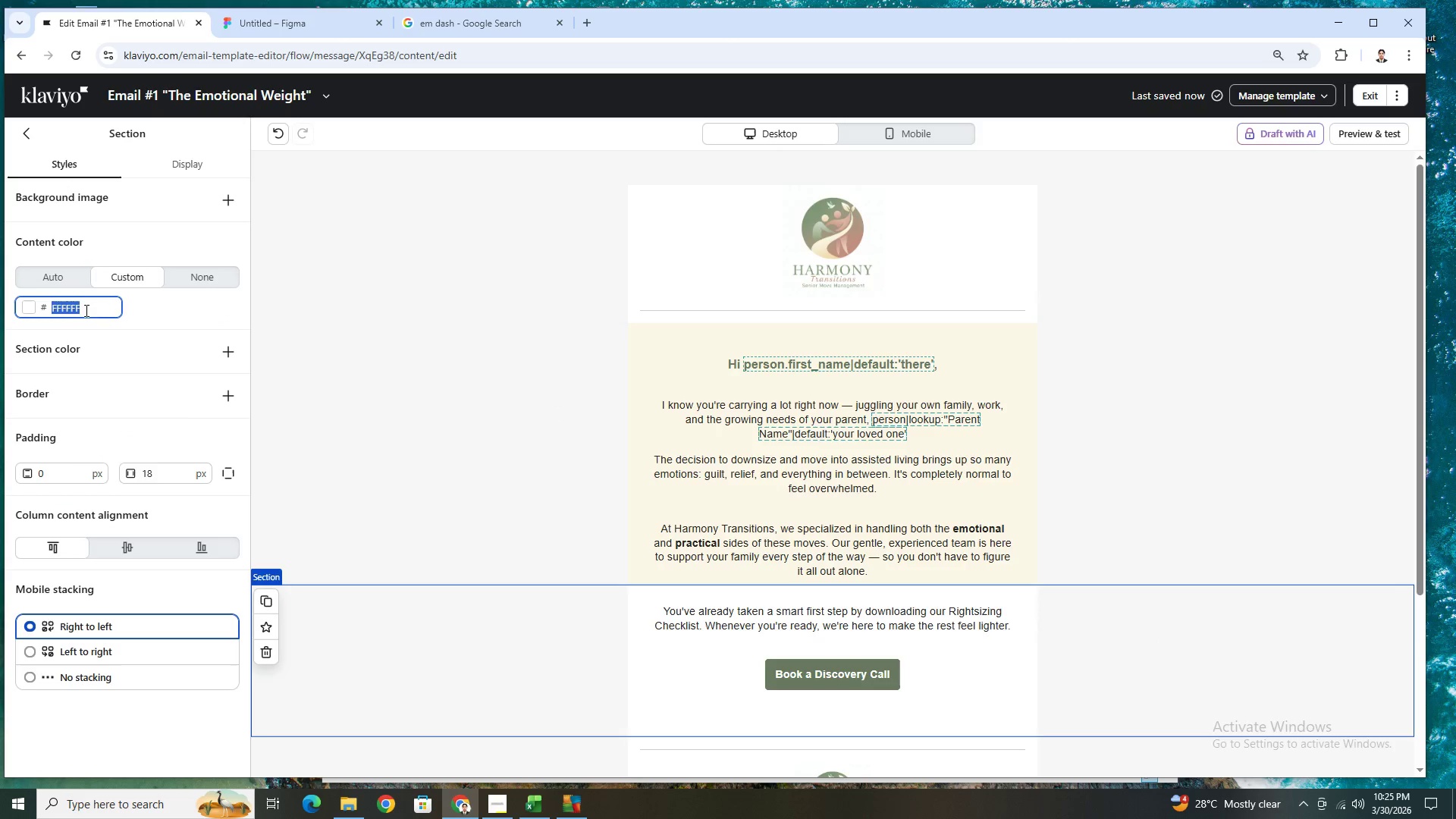 
key(Control+V)
 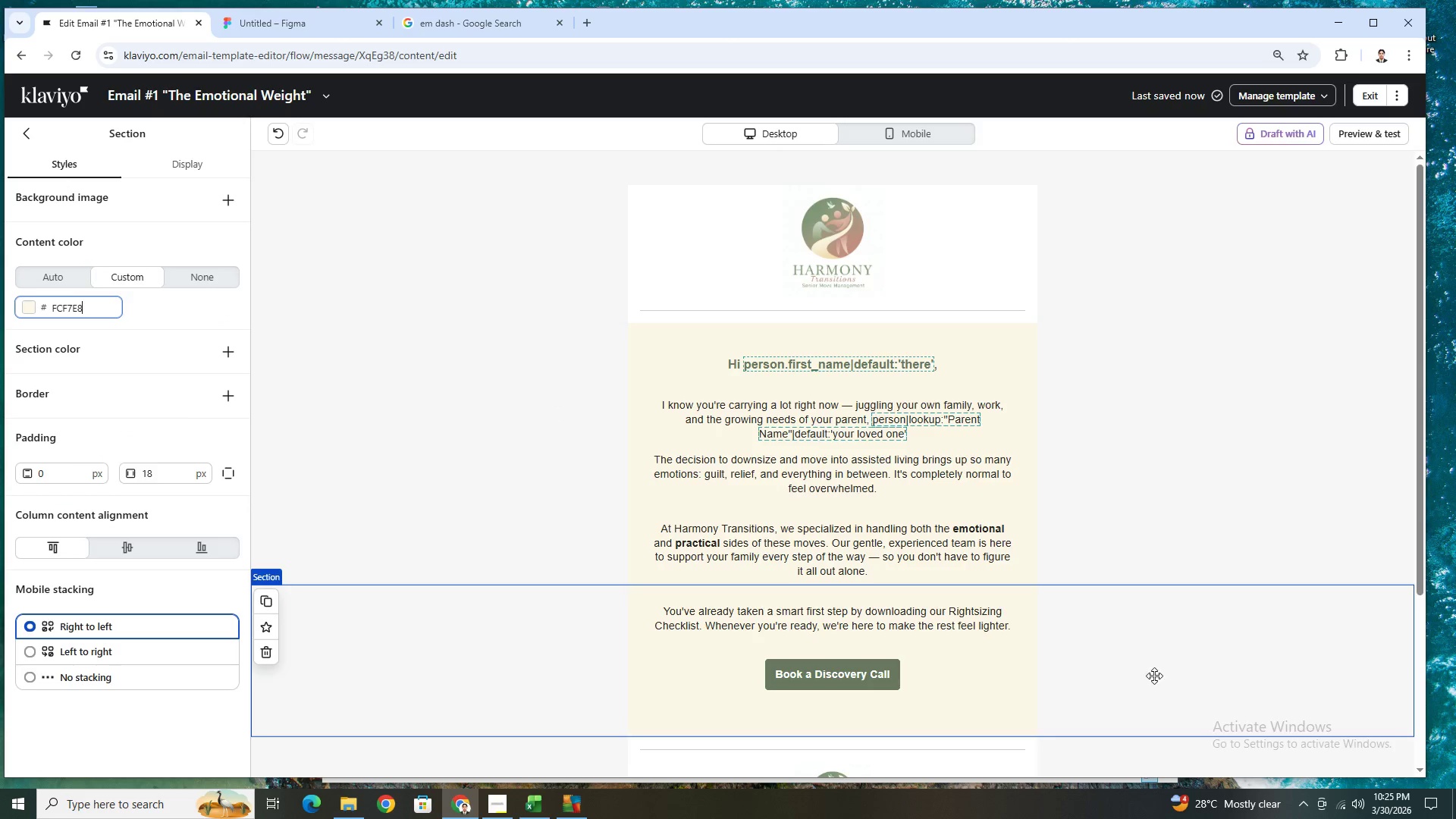 
left_click([1157, 676])
 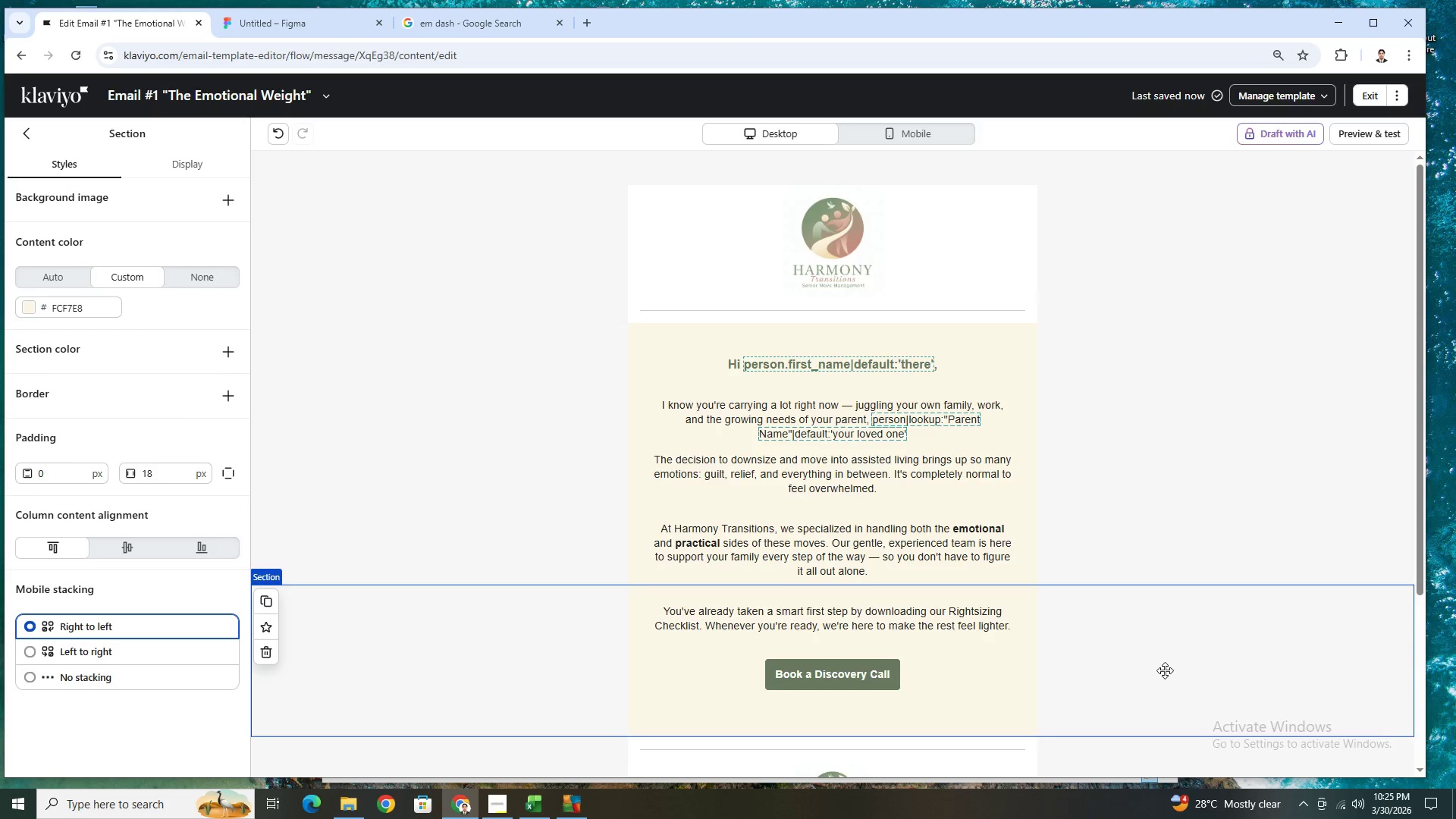 
left_click([1172, 672])
 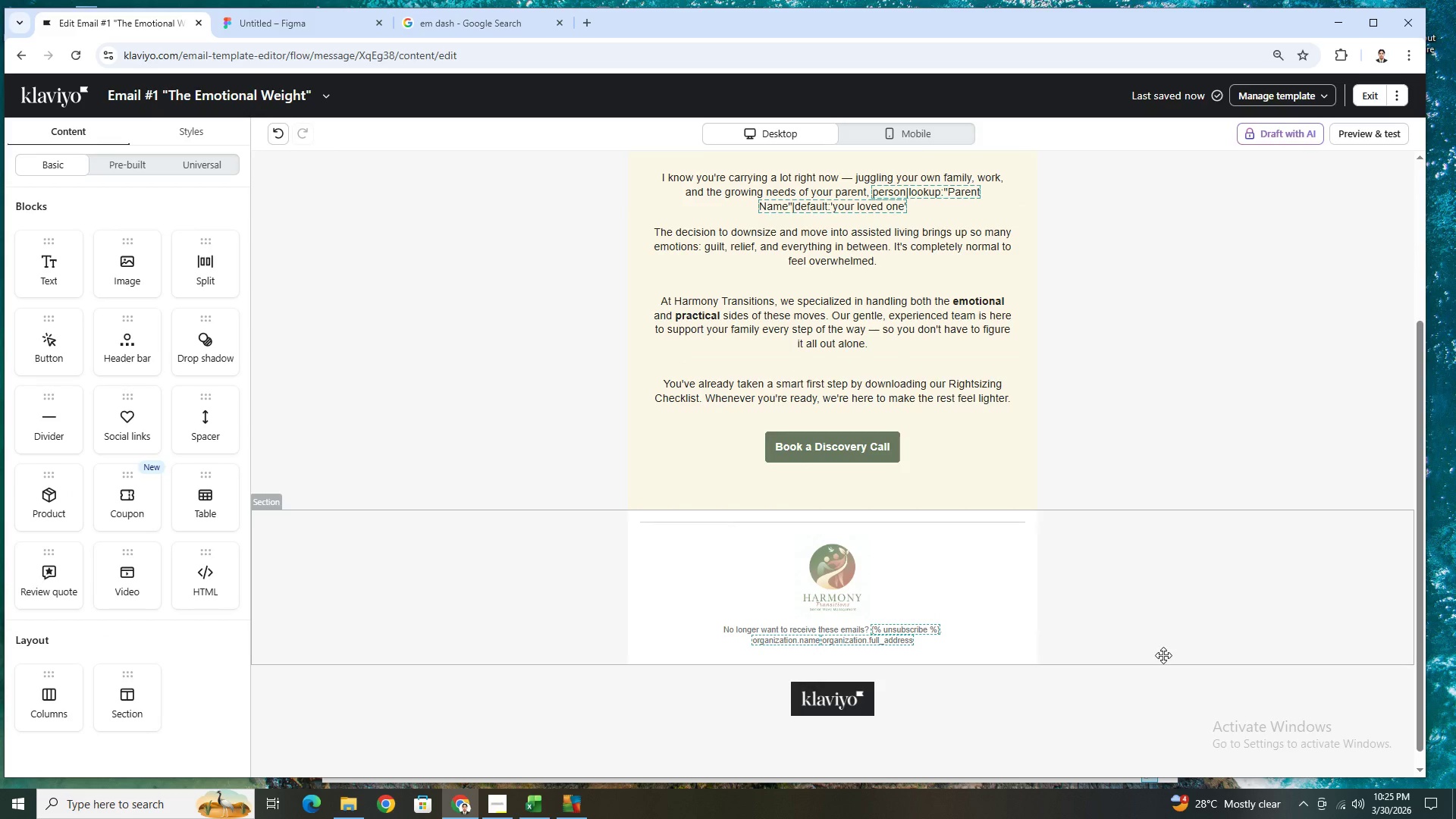 
scroll: coordinate [1166, 667], scroll_direction: down, amount: 3.0
 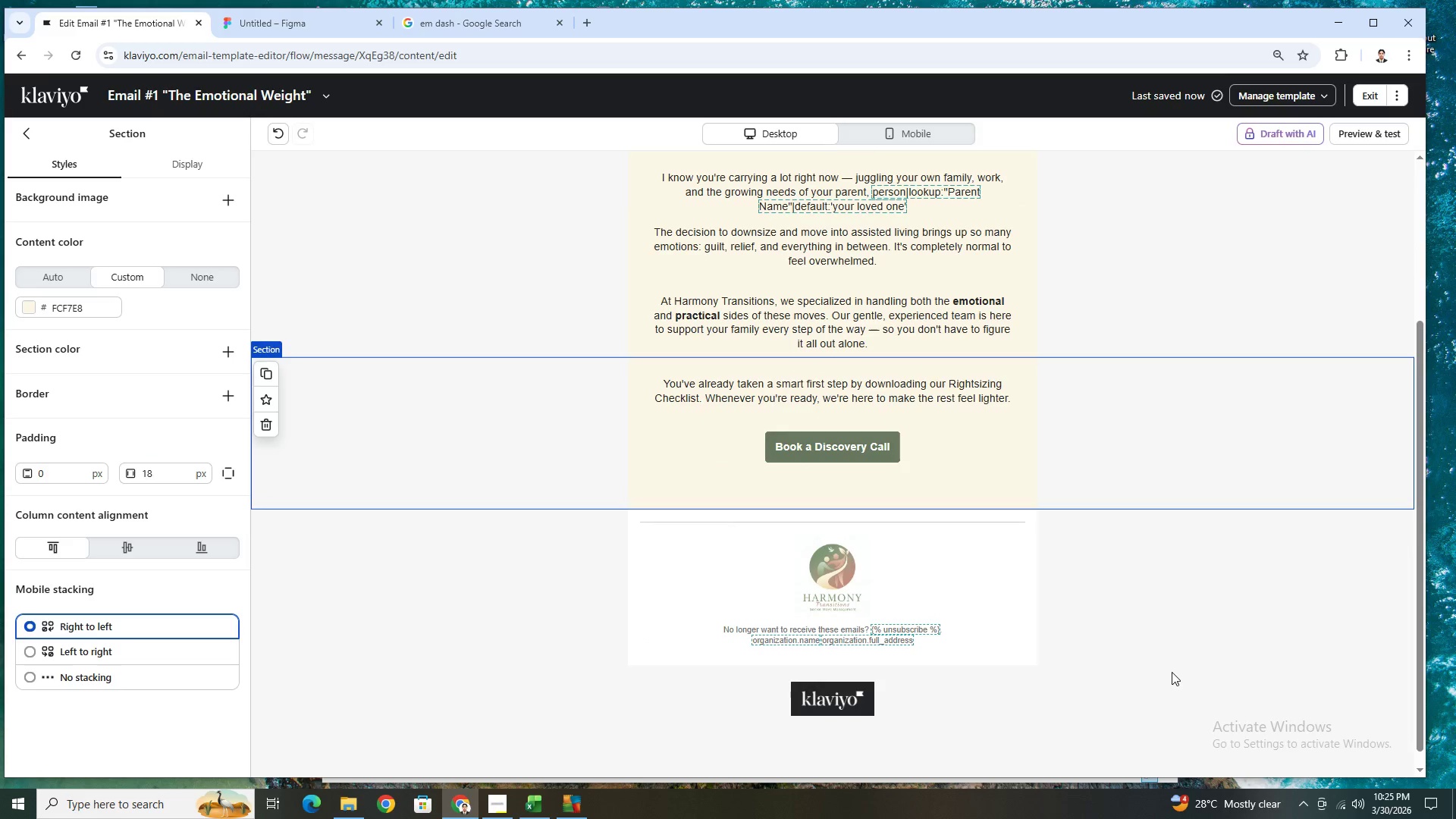 
scroll: coordinate [1163, 655], scroll_direction: up, amount: 2.0
 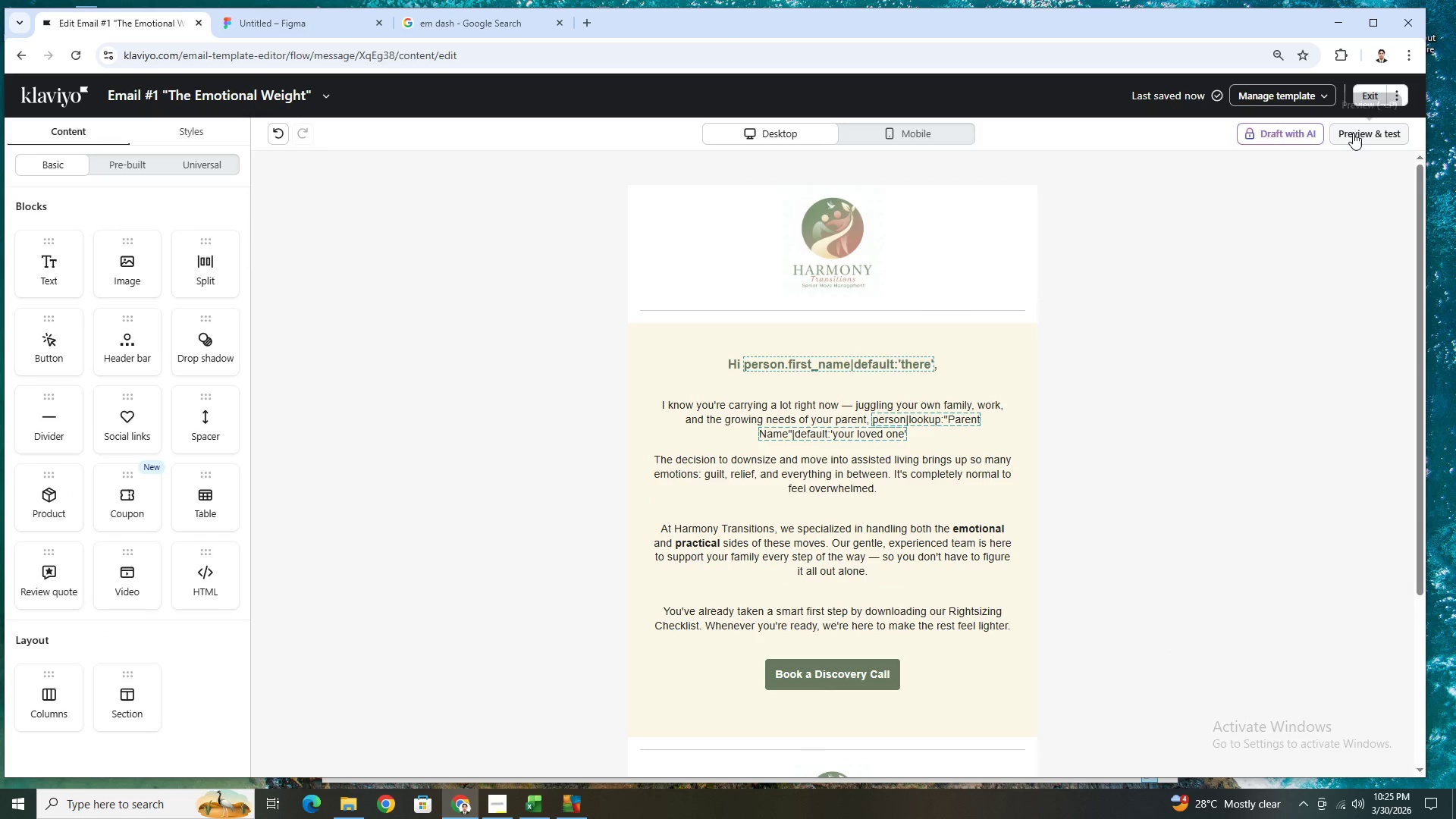 
left_click([1355, 134])
 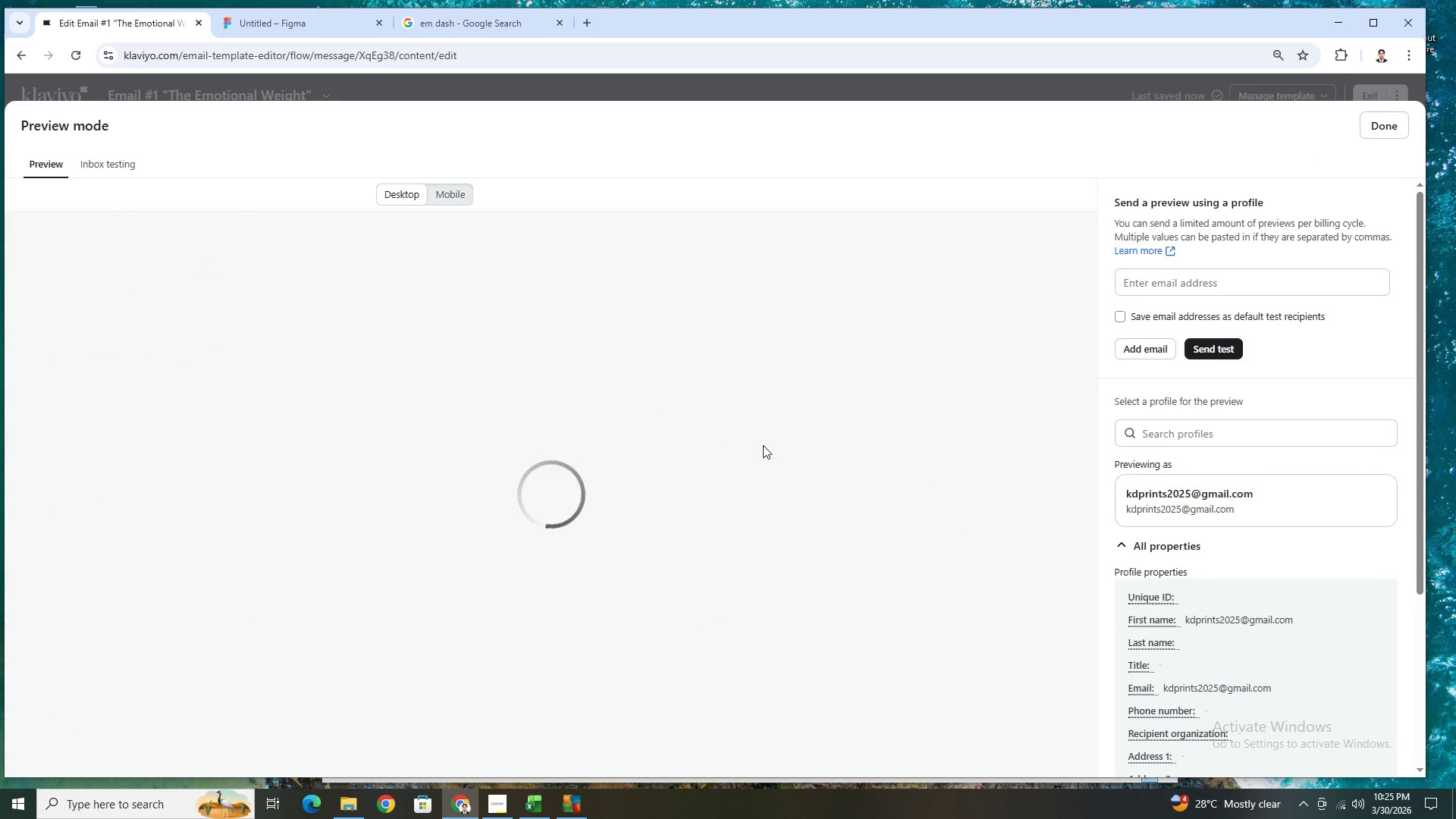 
scroll: coordinate [789, 453], scroll_direction: down, amount: 3.0
 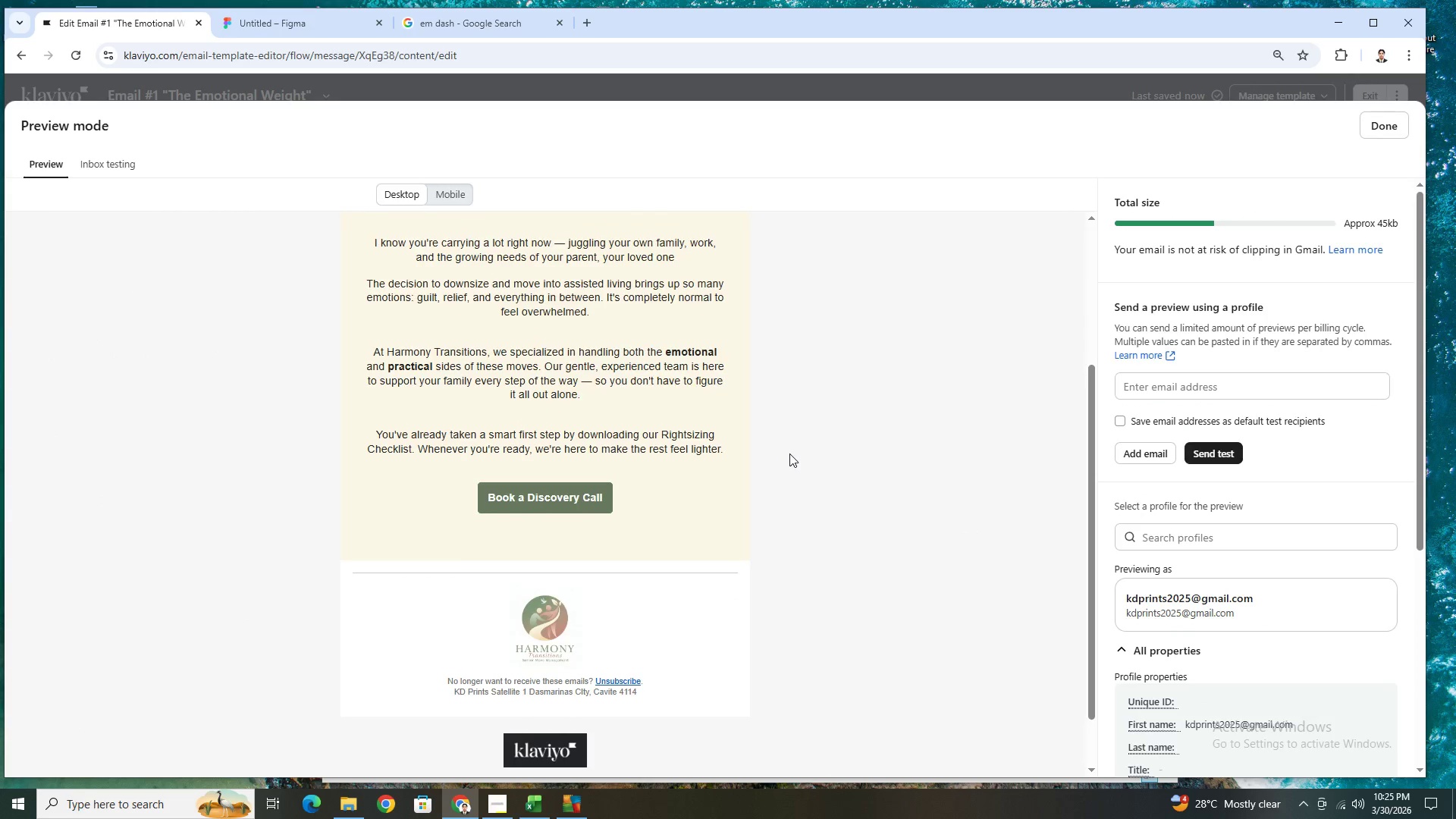 
scroll: coordinate [789, 453], scroll_direction: up, amount: 3.0
 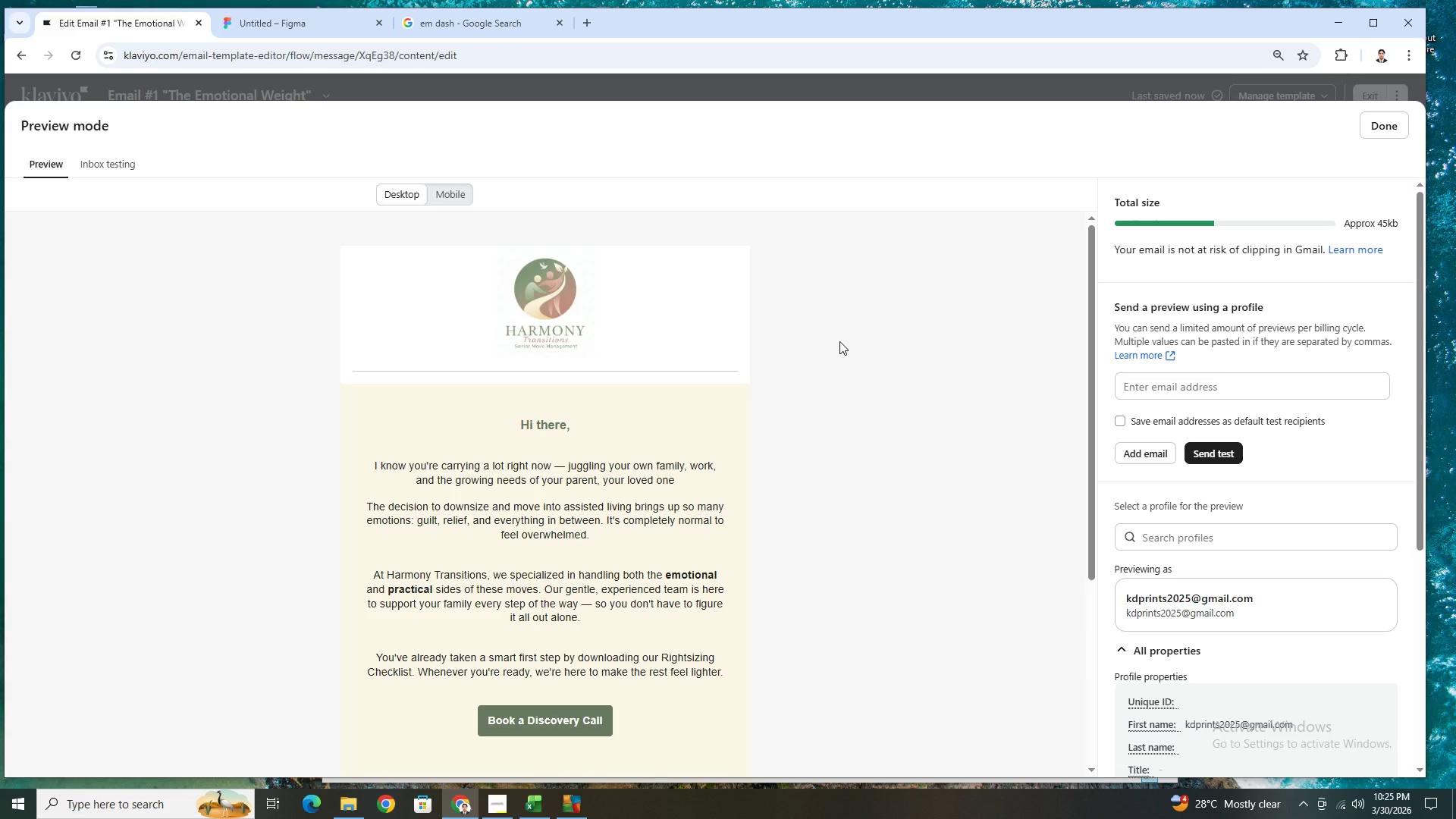 
left_click([1395, 127])
 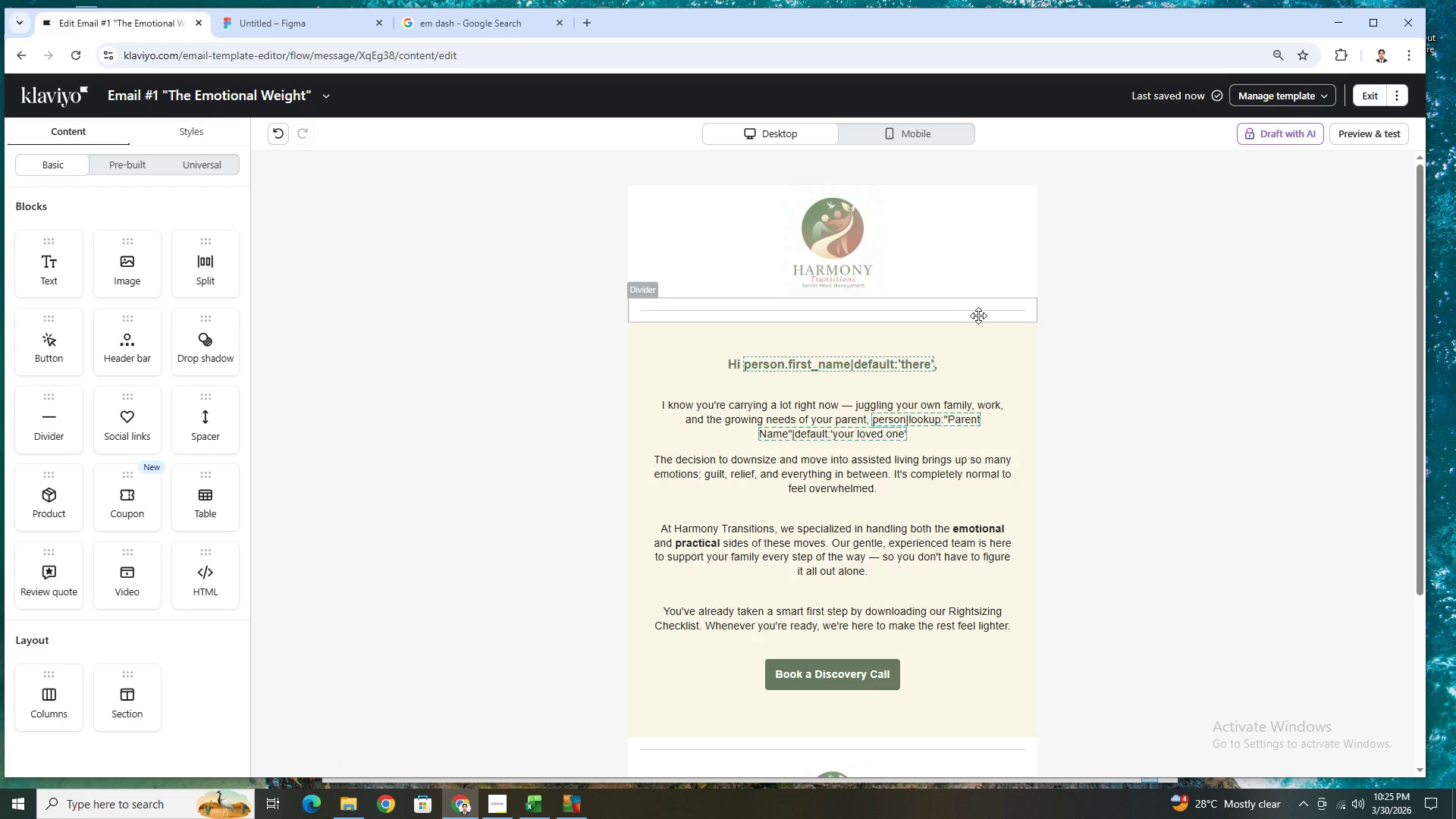 
left_click([978, 315])
 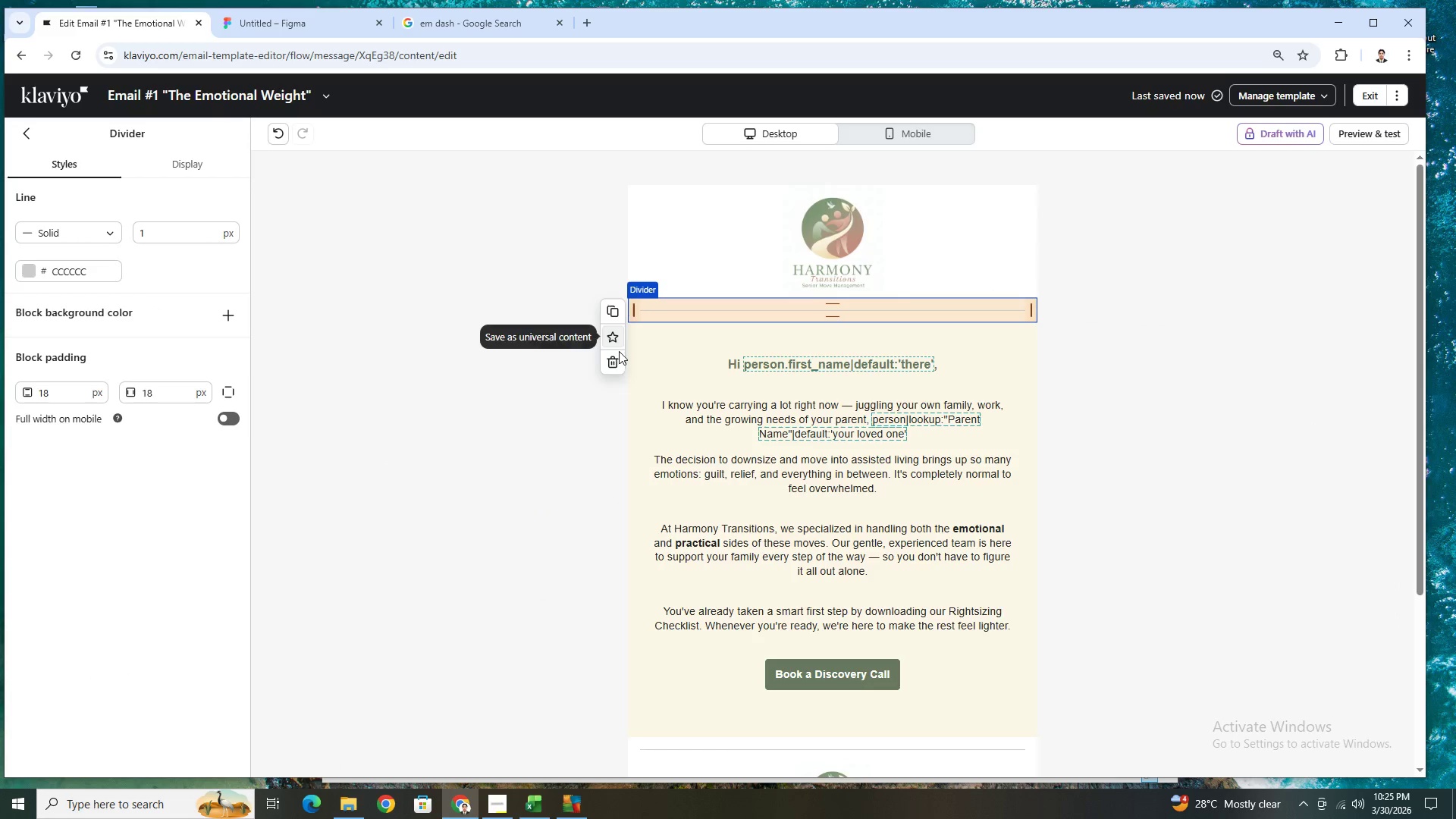 
left_click([616, 356])
 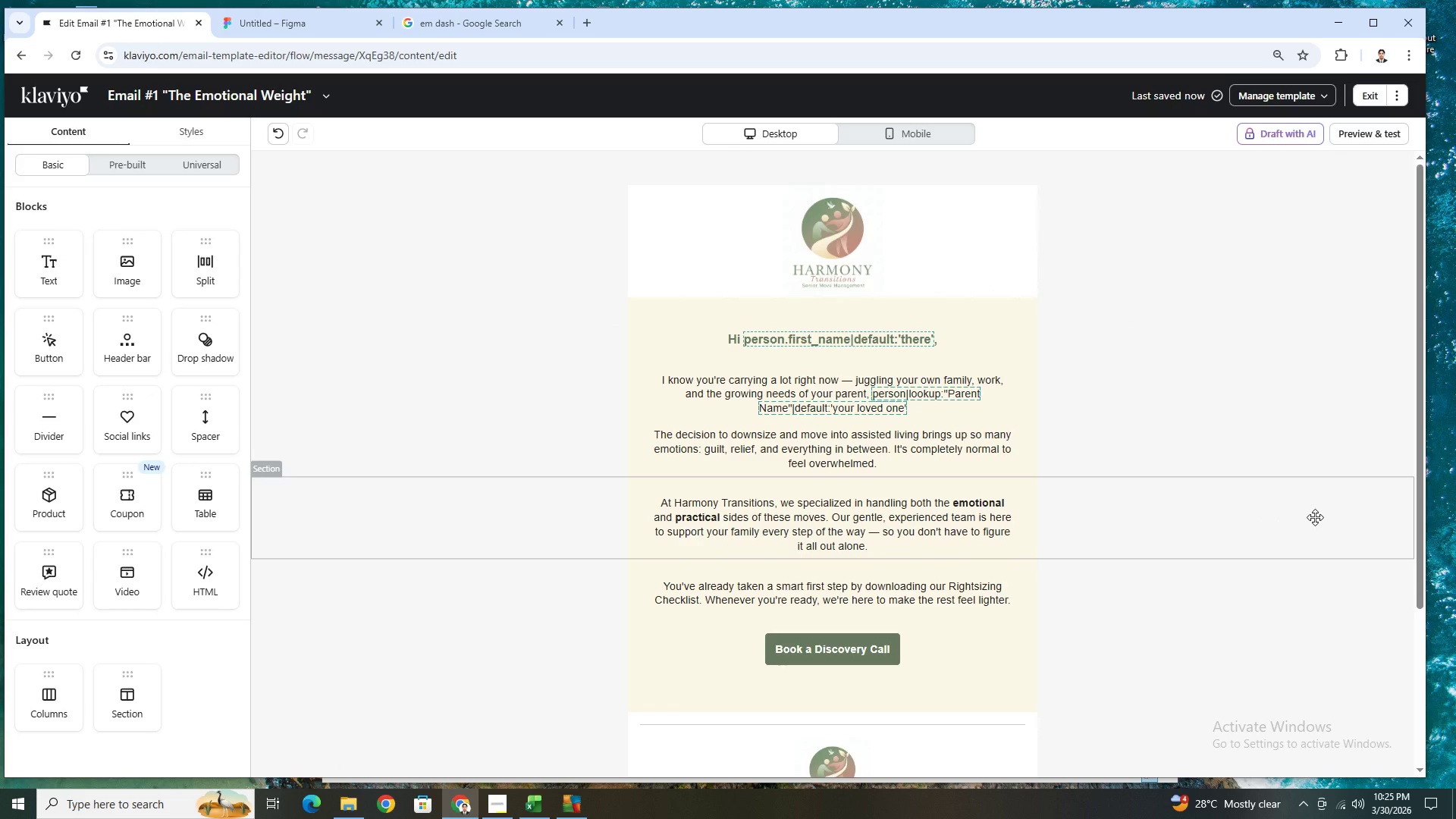 
wait(16.22)
 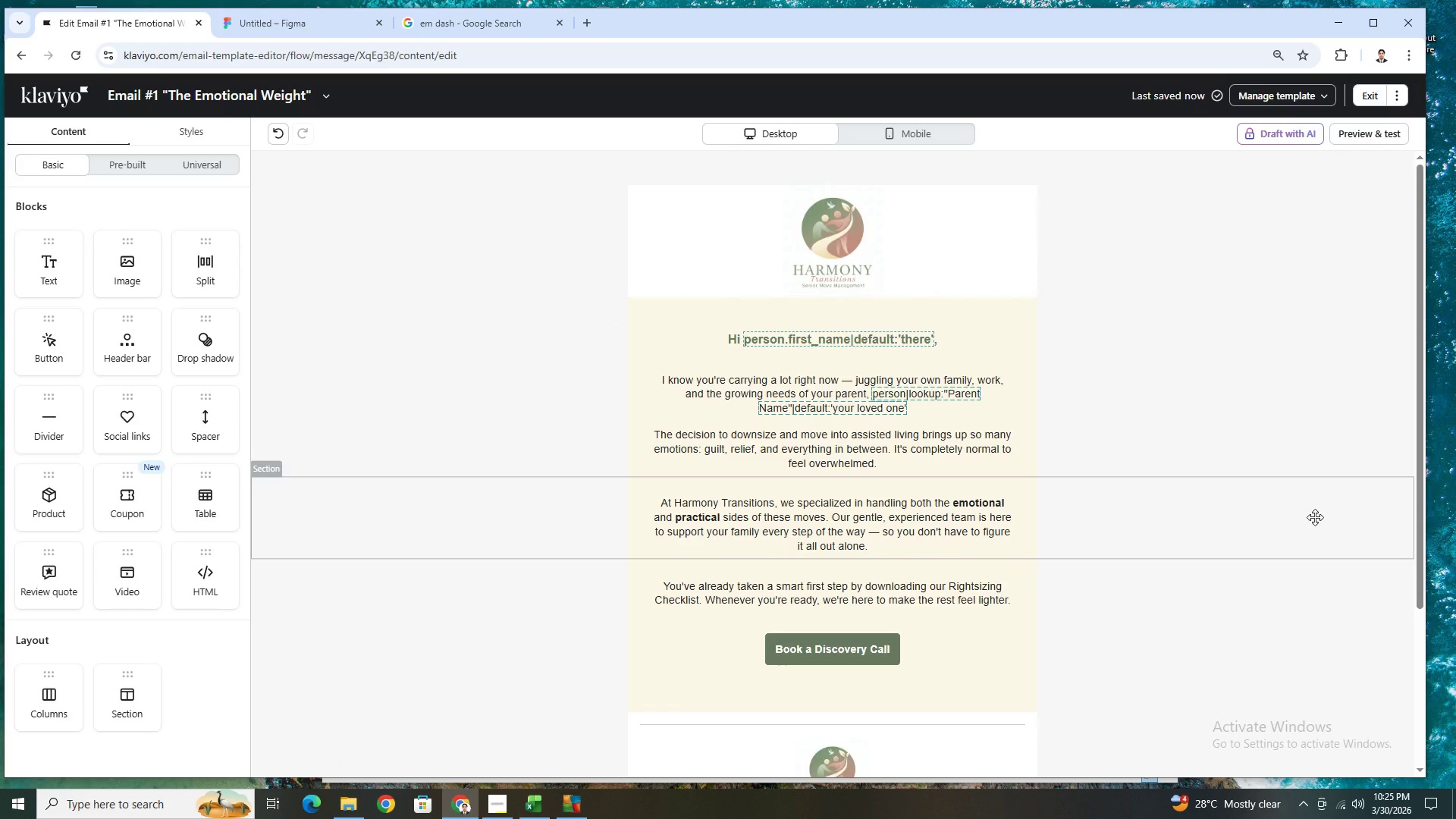 
left_click([275, 128])
 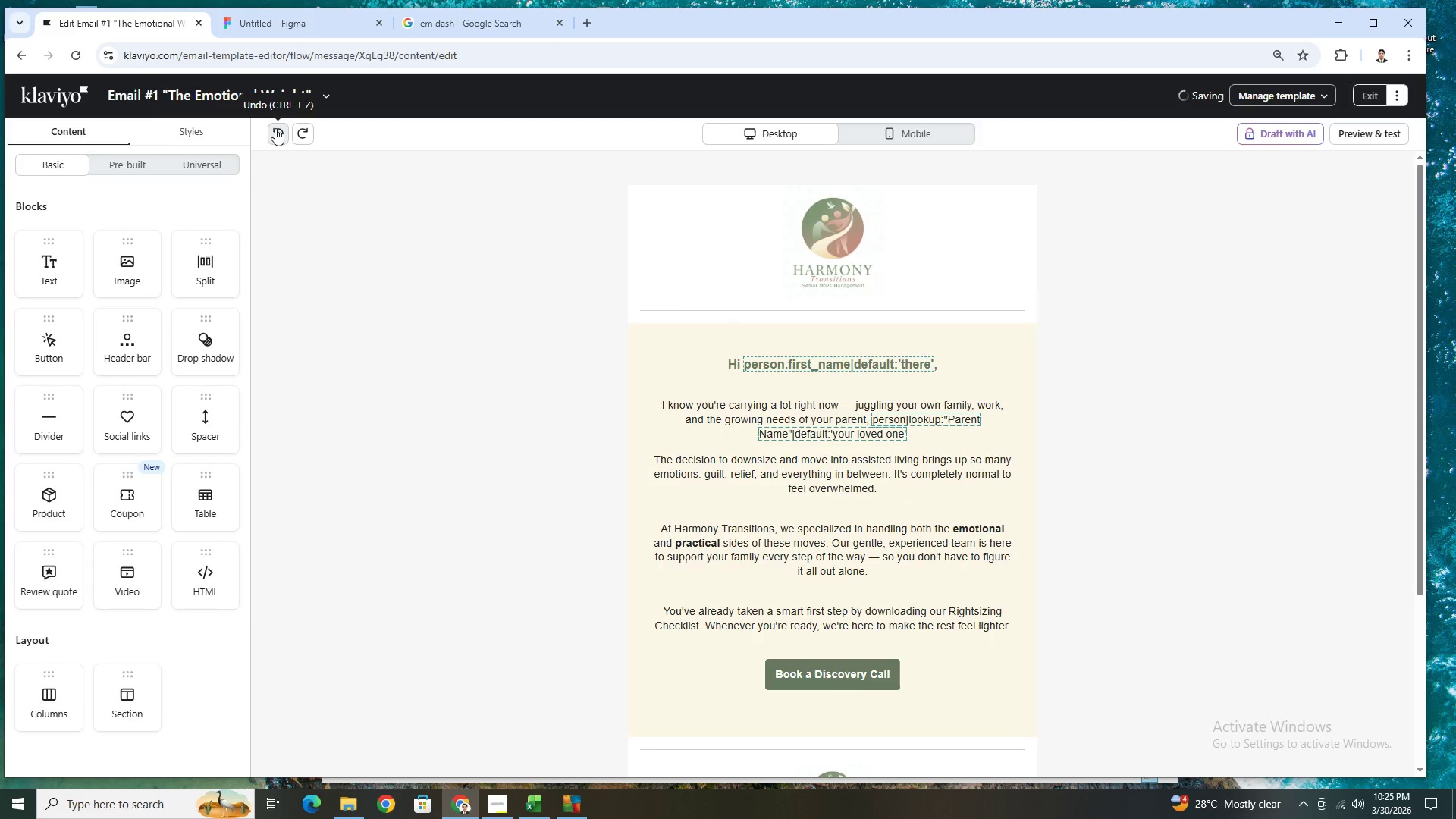 
left_click([275, 128])
 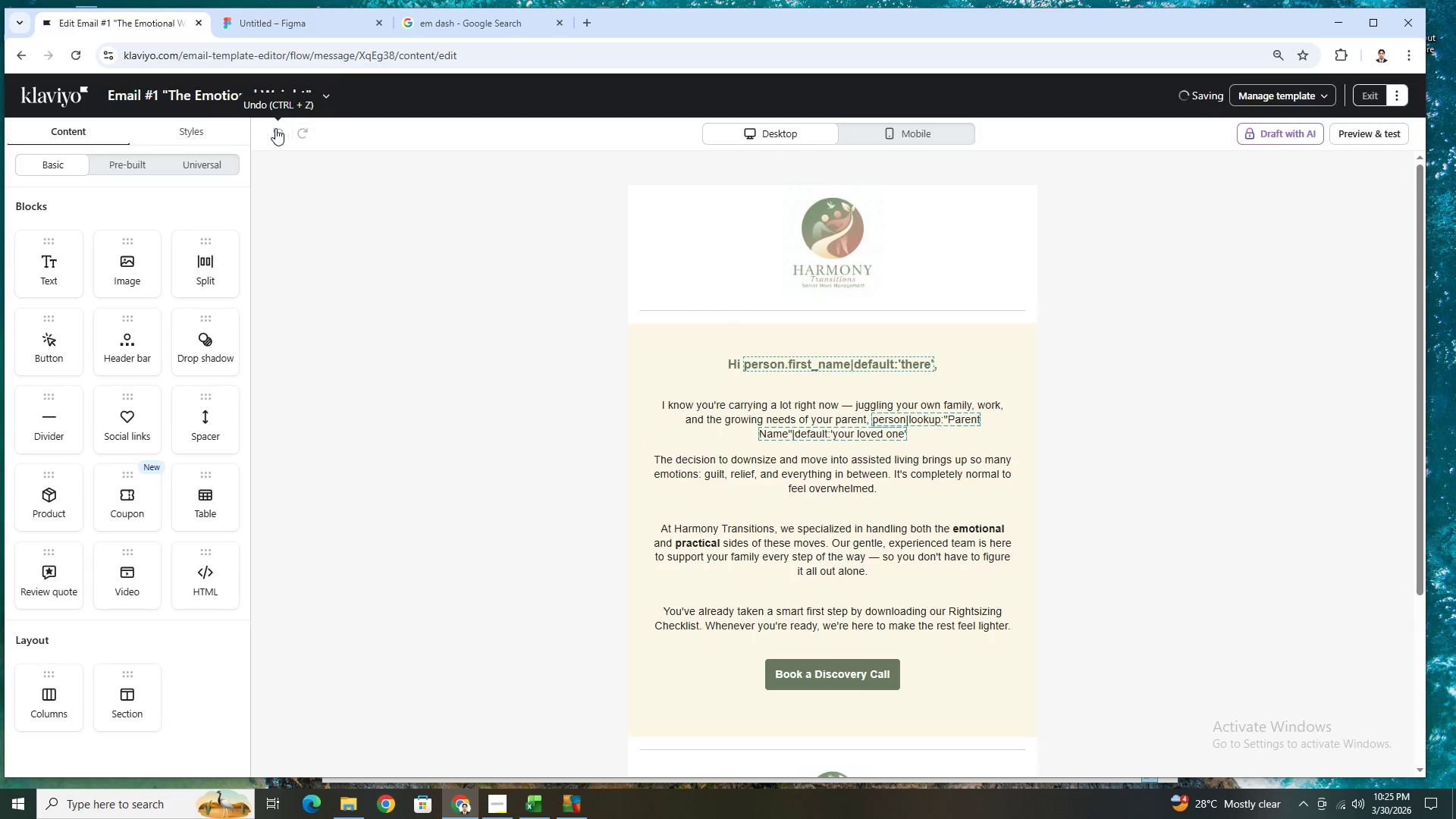 
left_click([275, 128])
 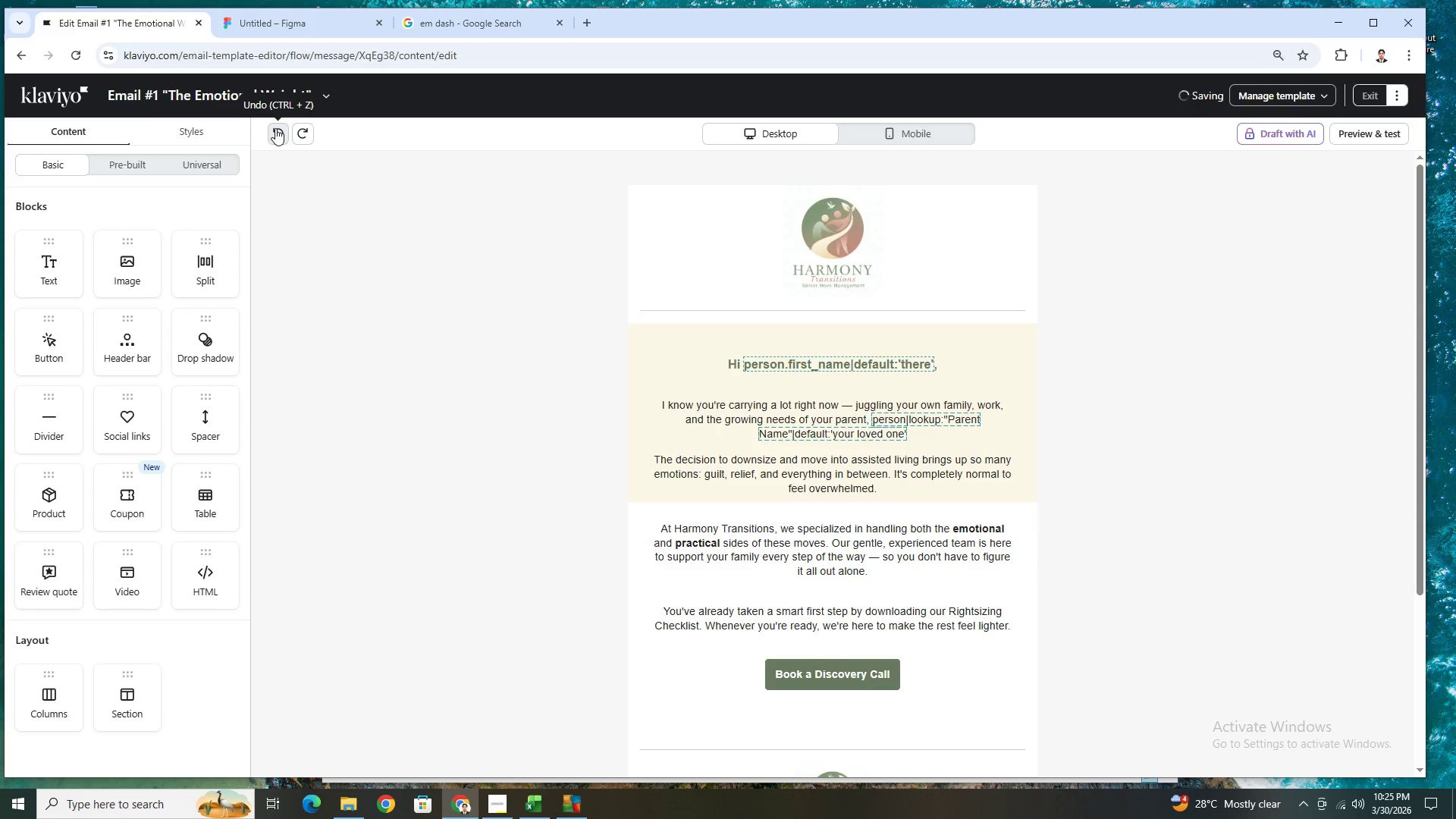 
left_click([275, 128])
 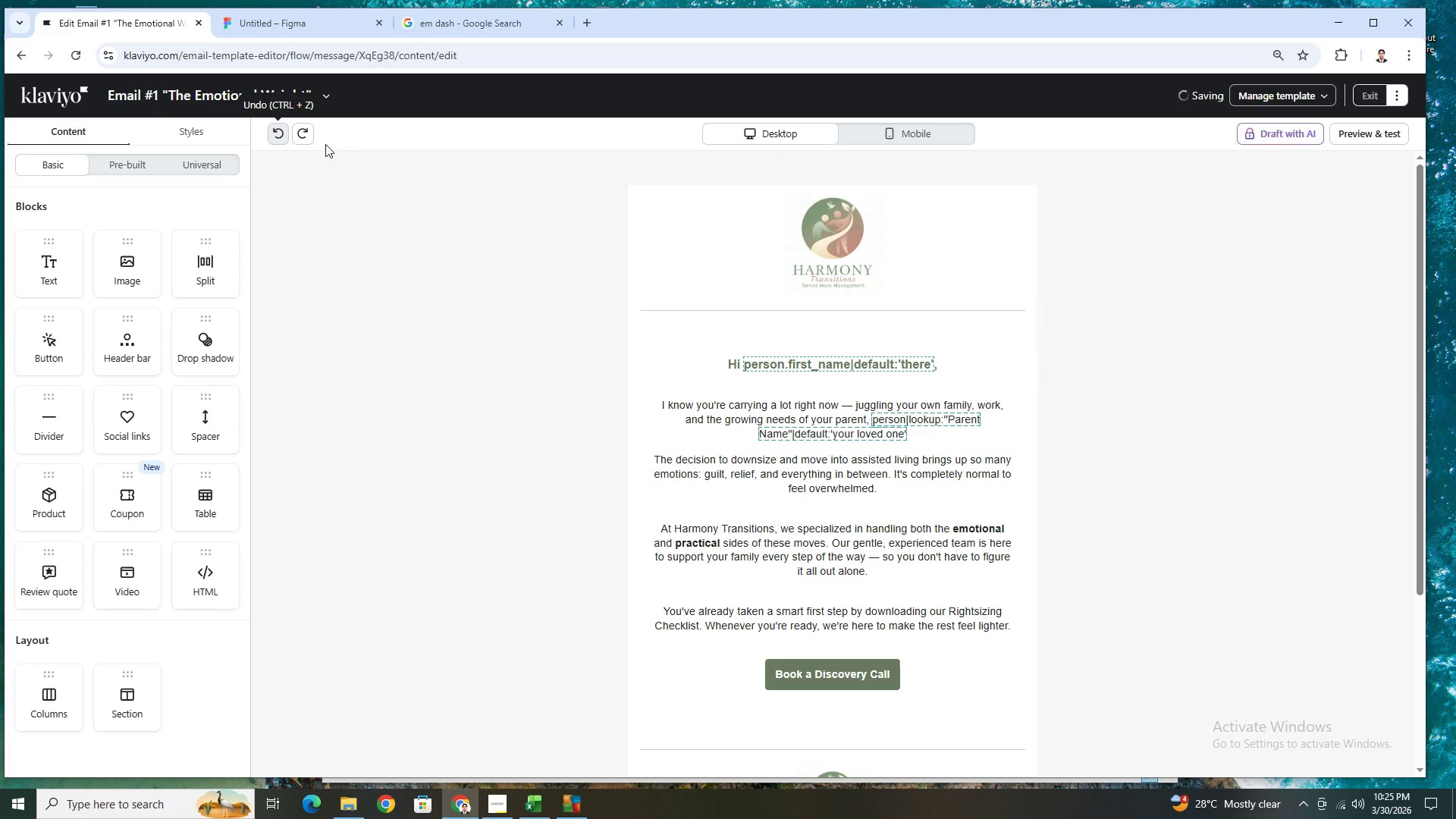 
scroll: coordinate [1081, 330], scroll_direction: down, amount: 3.0
 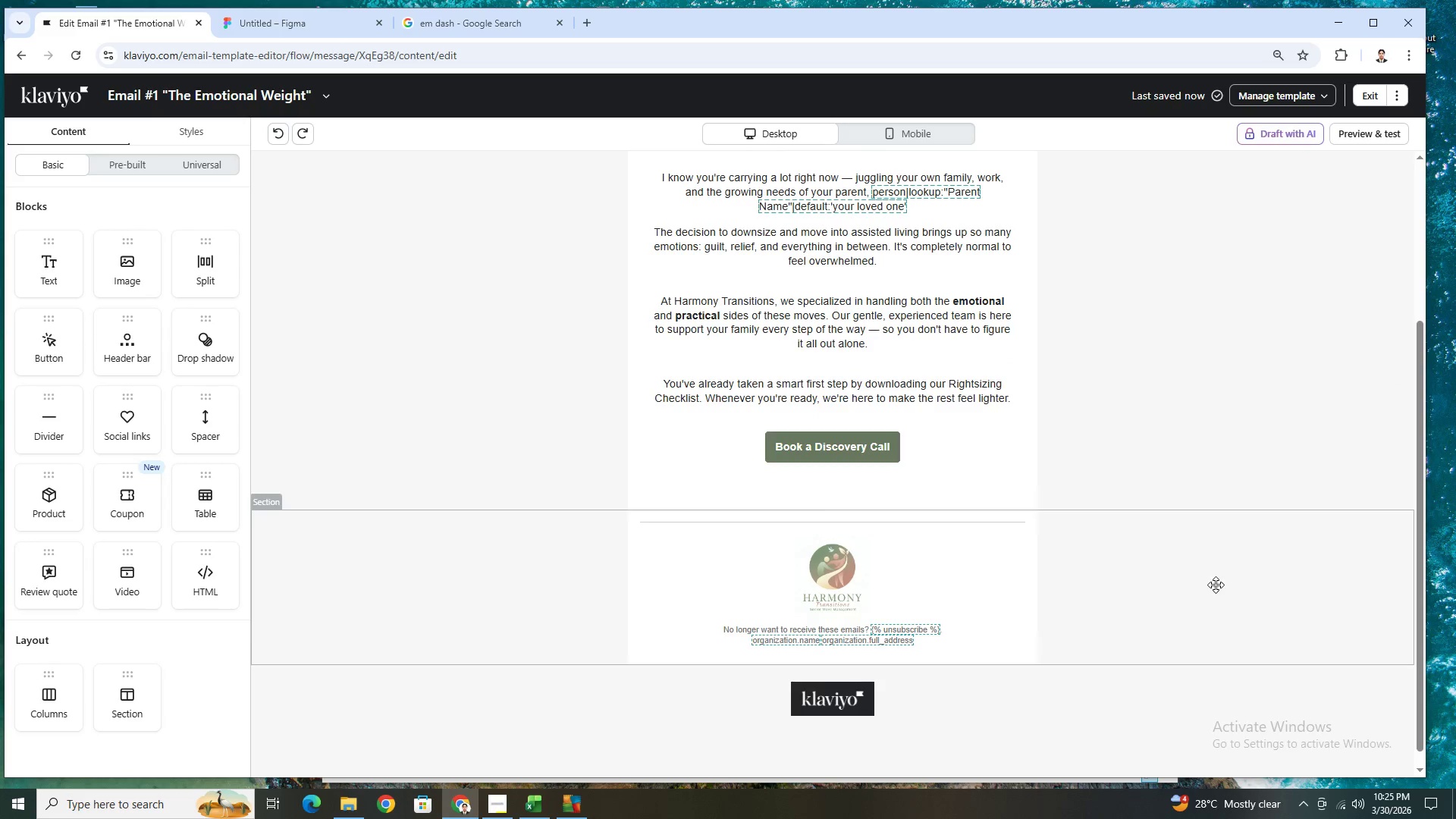 
scroll: coordinate [1219, 590], scroll_direction: up, amount: 3.0
 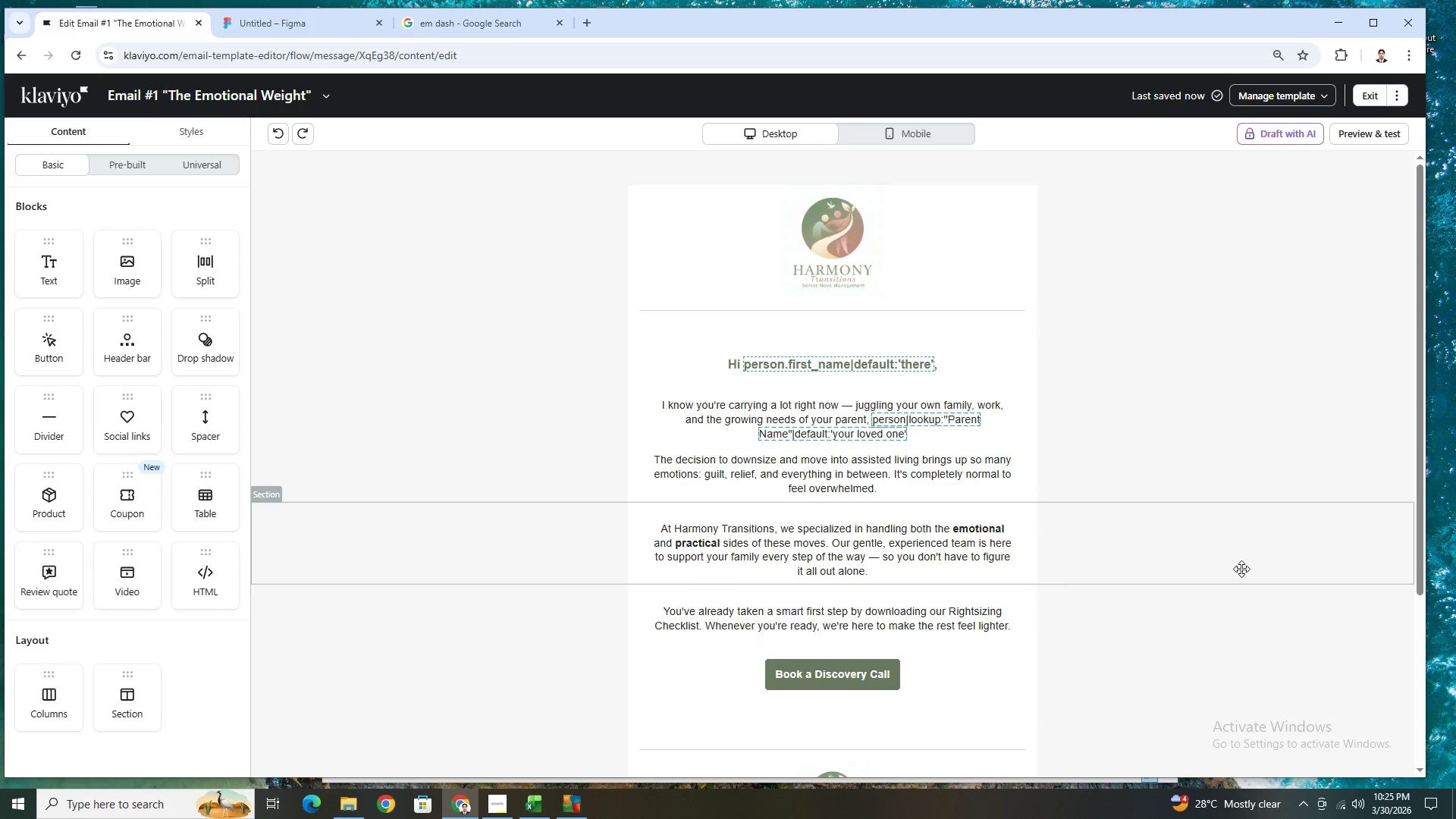 
scroll: coordinate [1244, 566], scroll_direction: down, amount: 2.0
 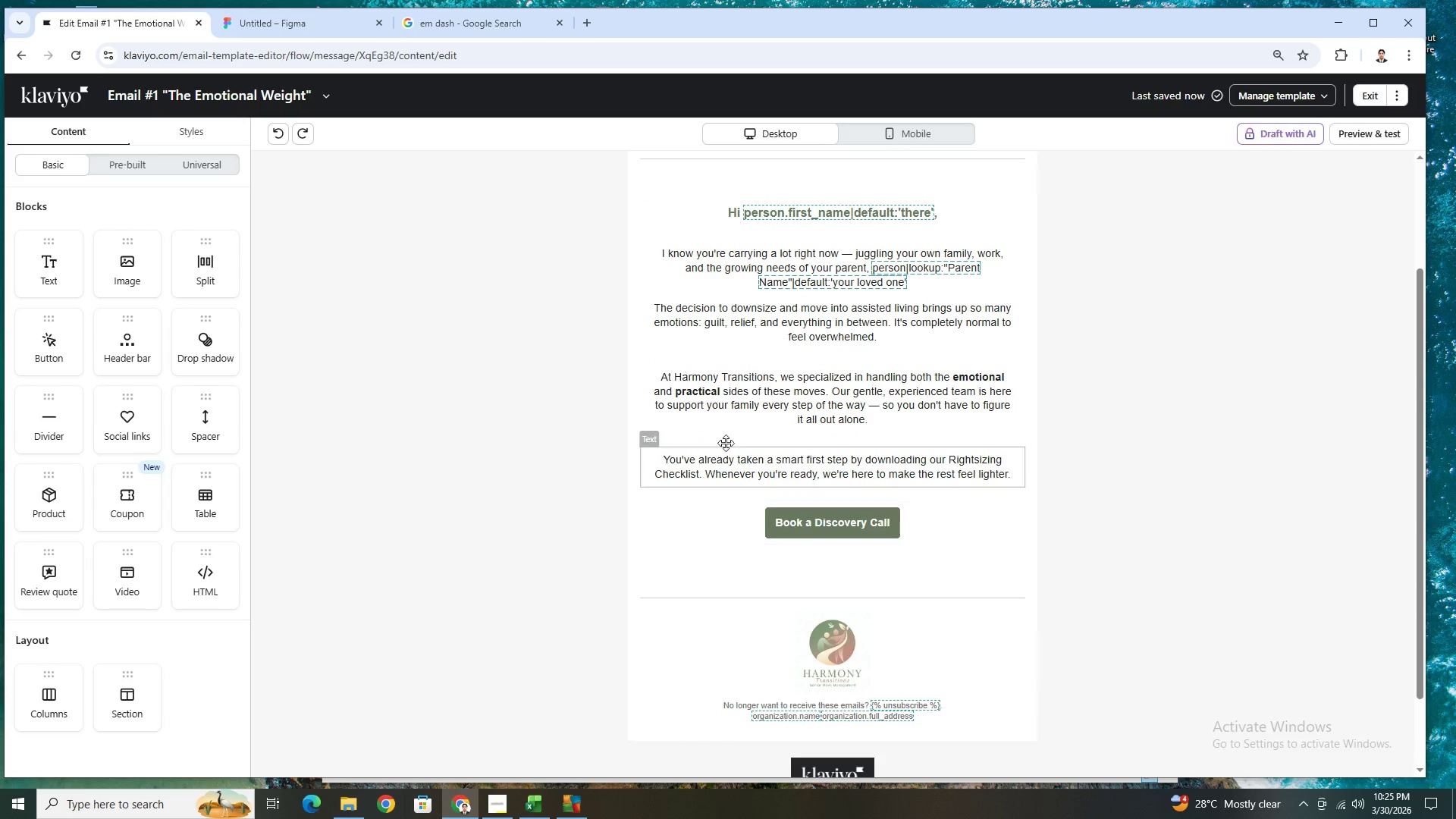 
left_click([726, 406])
 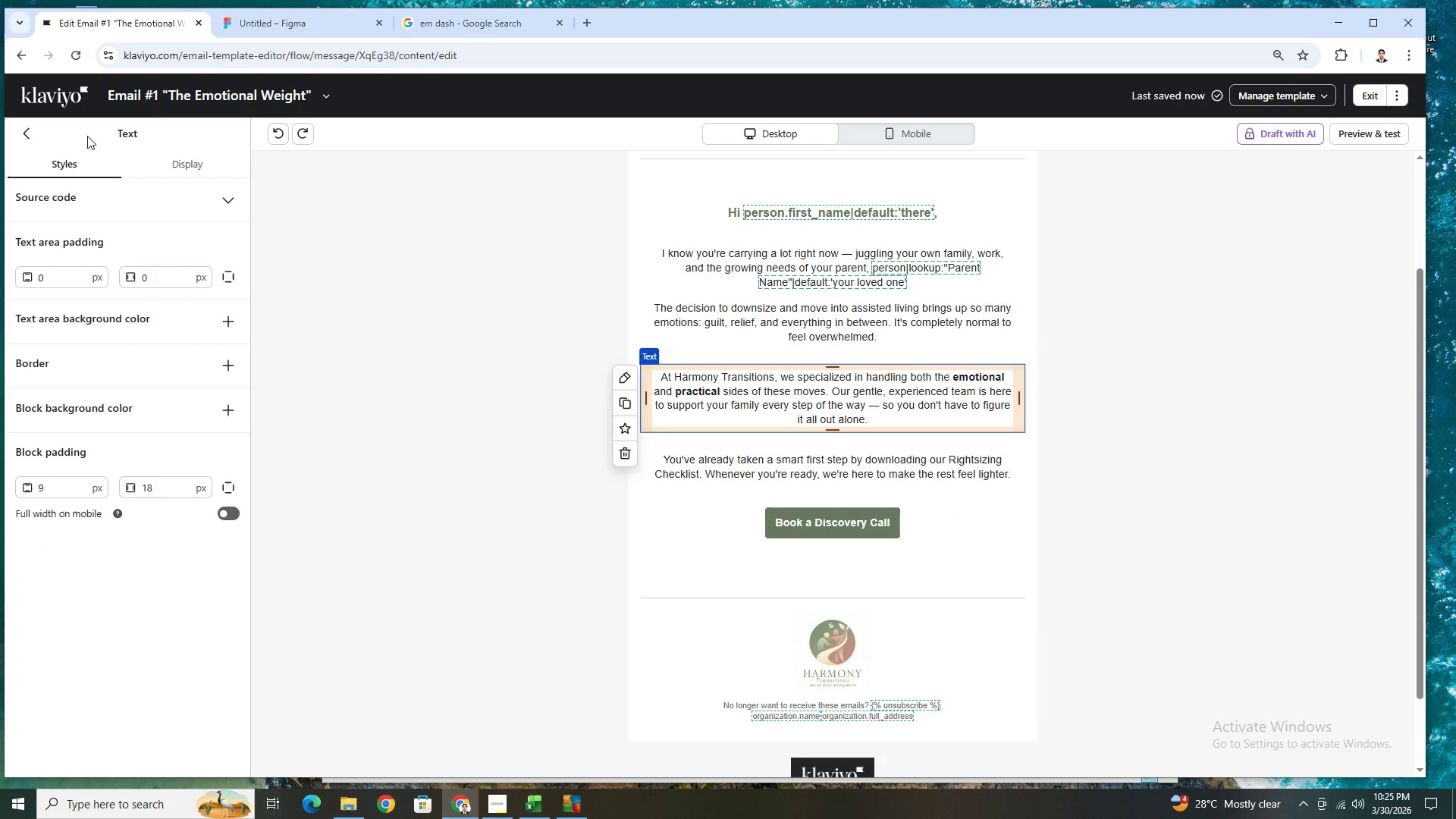 
left_click([23, 136])
 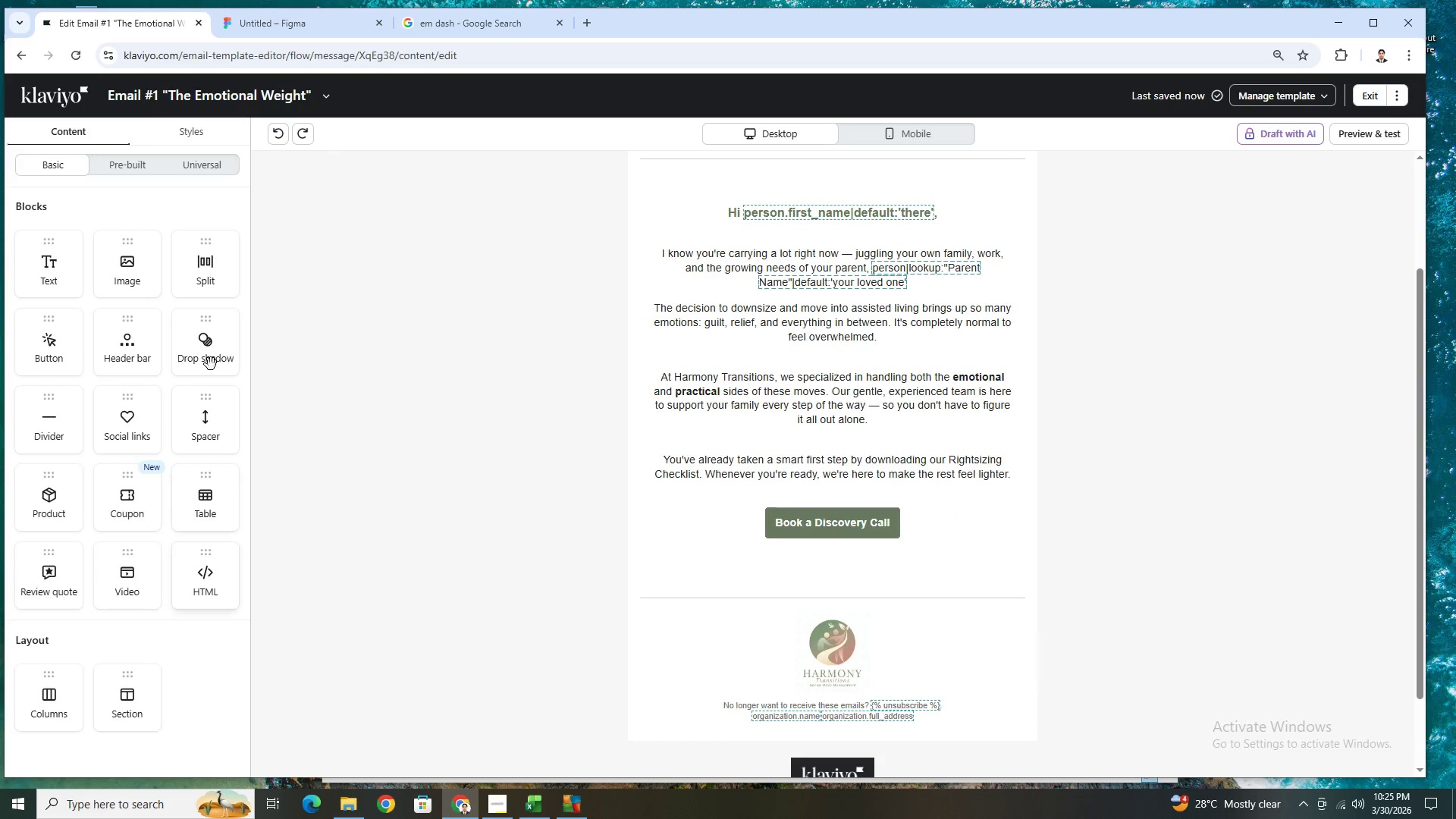 
left_click([196, 169])
 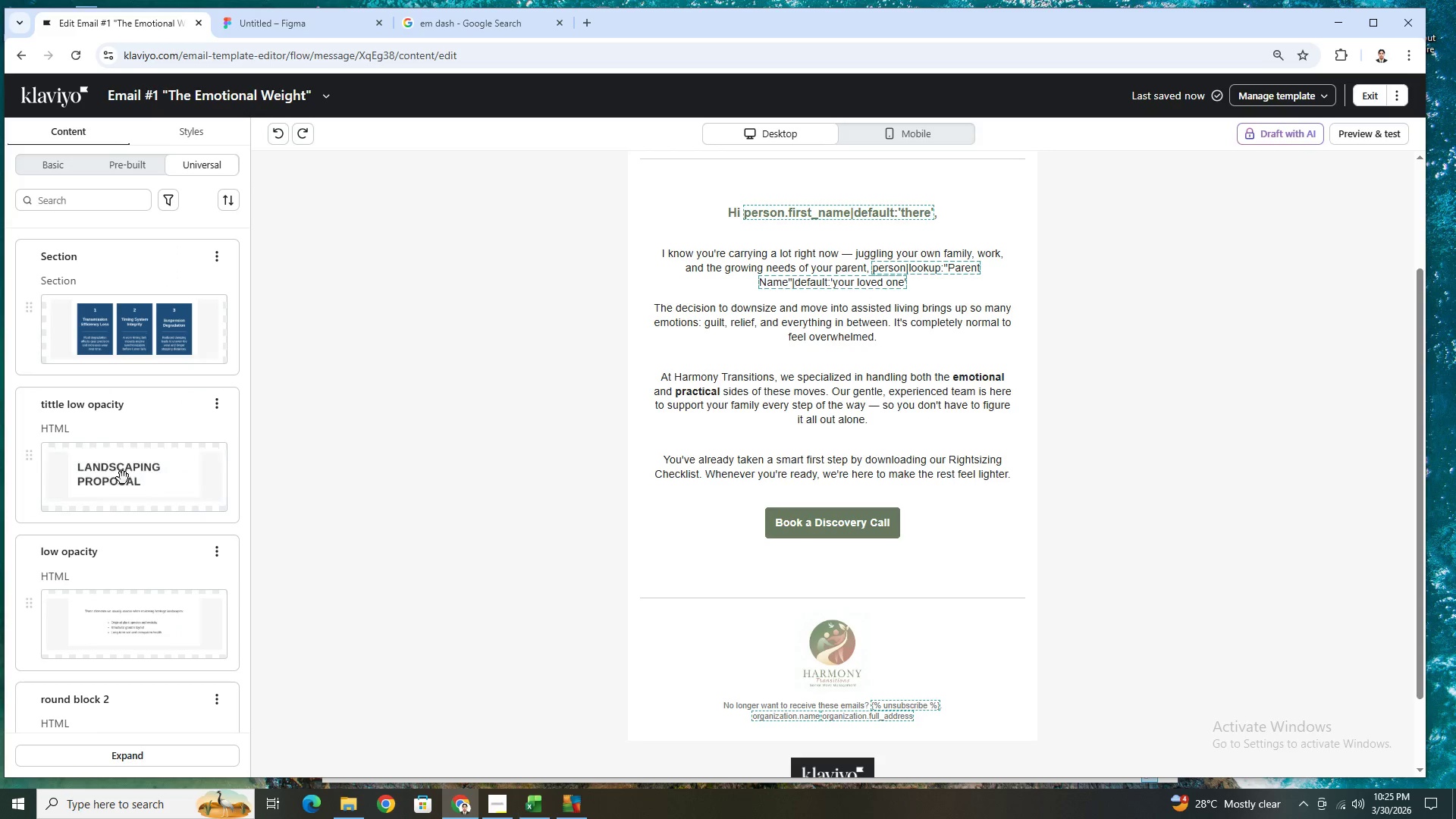 
scroll: coordinate [175, 478], scroll_direction: down, amount: 3.0
 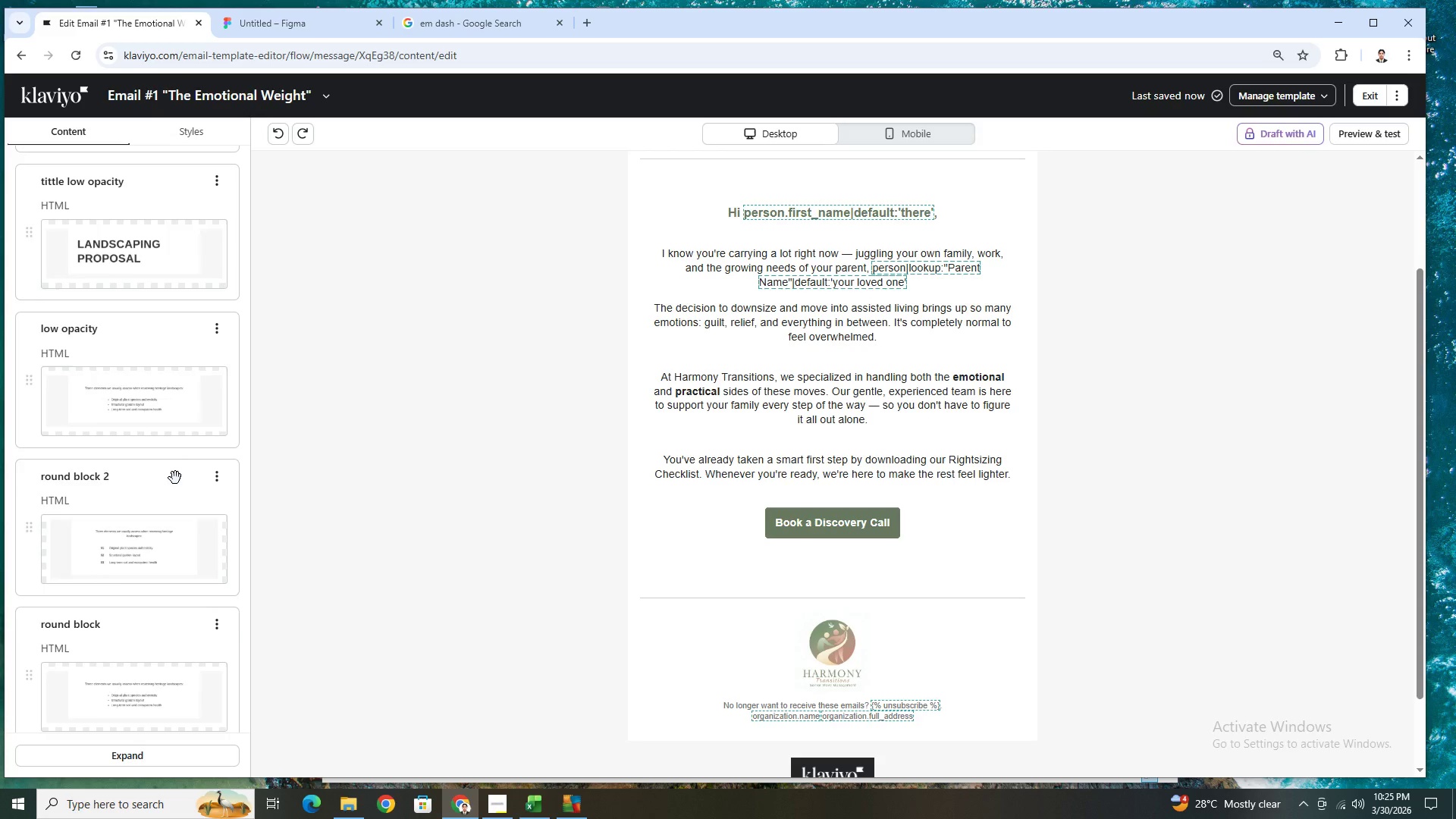 
scroll: coordinate [175, 478], scroll_direction: up, amount: 1.0
 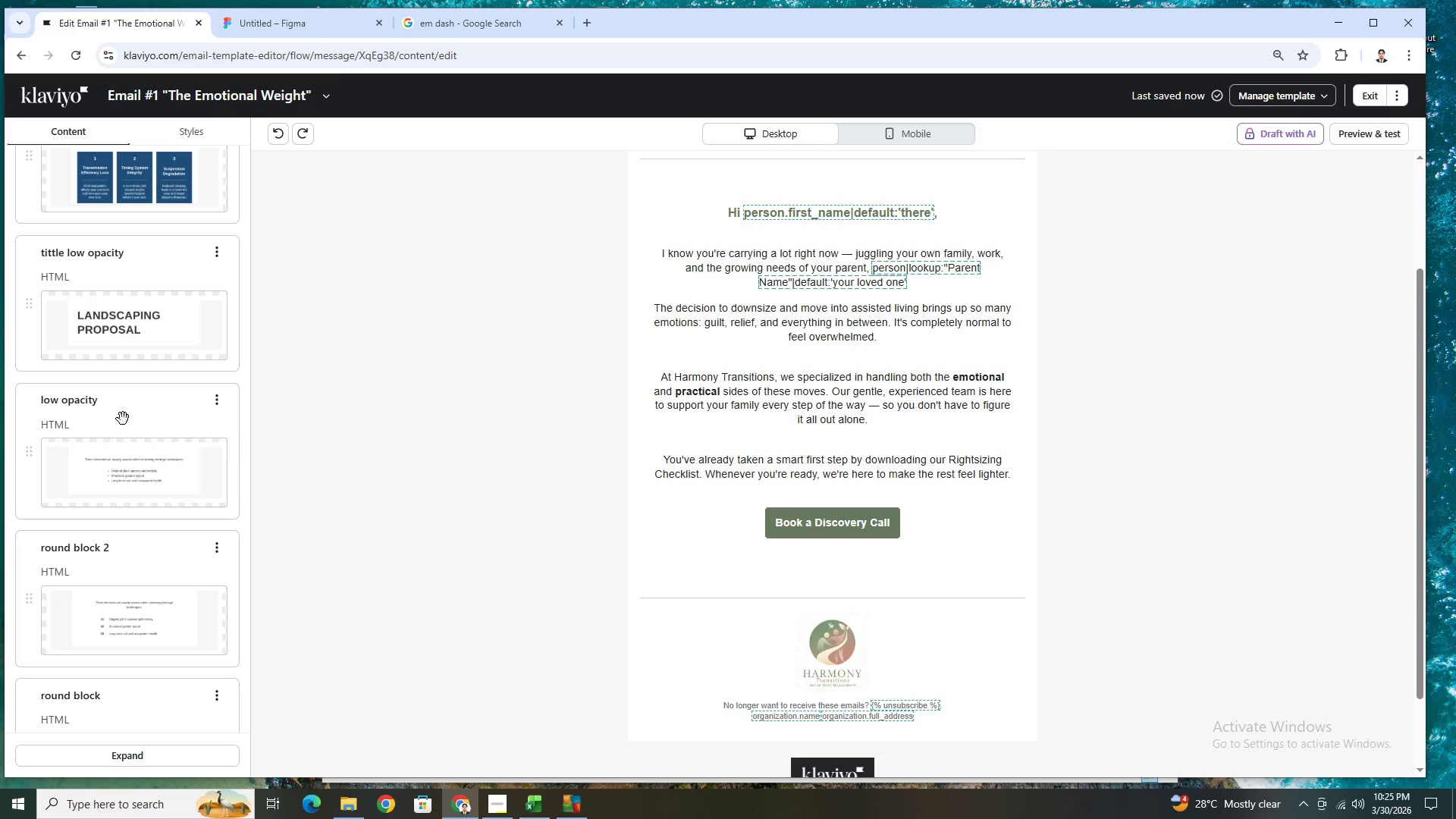 
wait(6.19)
 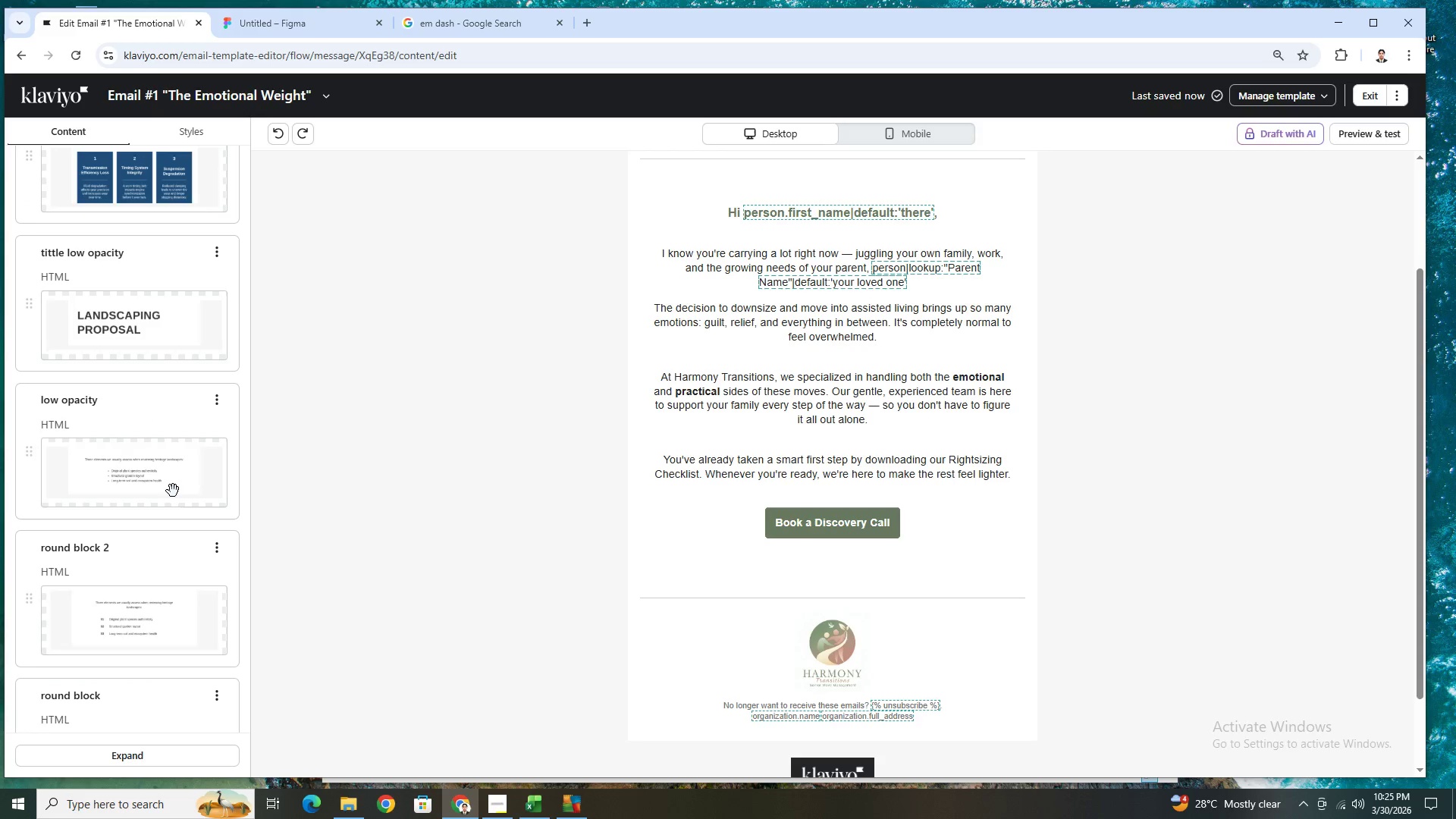 
scroll: coordinate [139, 578], scroll_direction: down, amount: 7.0
 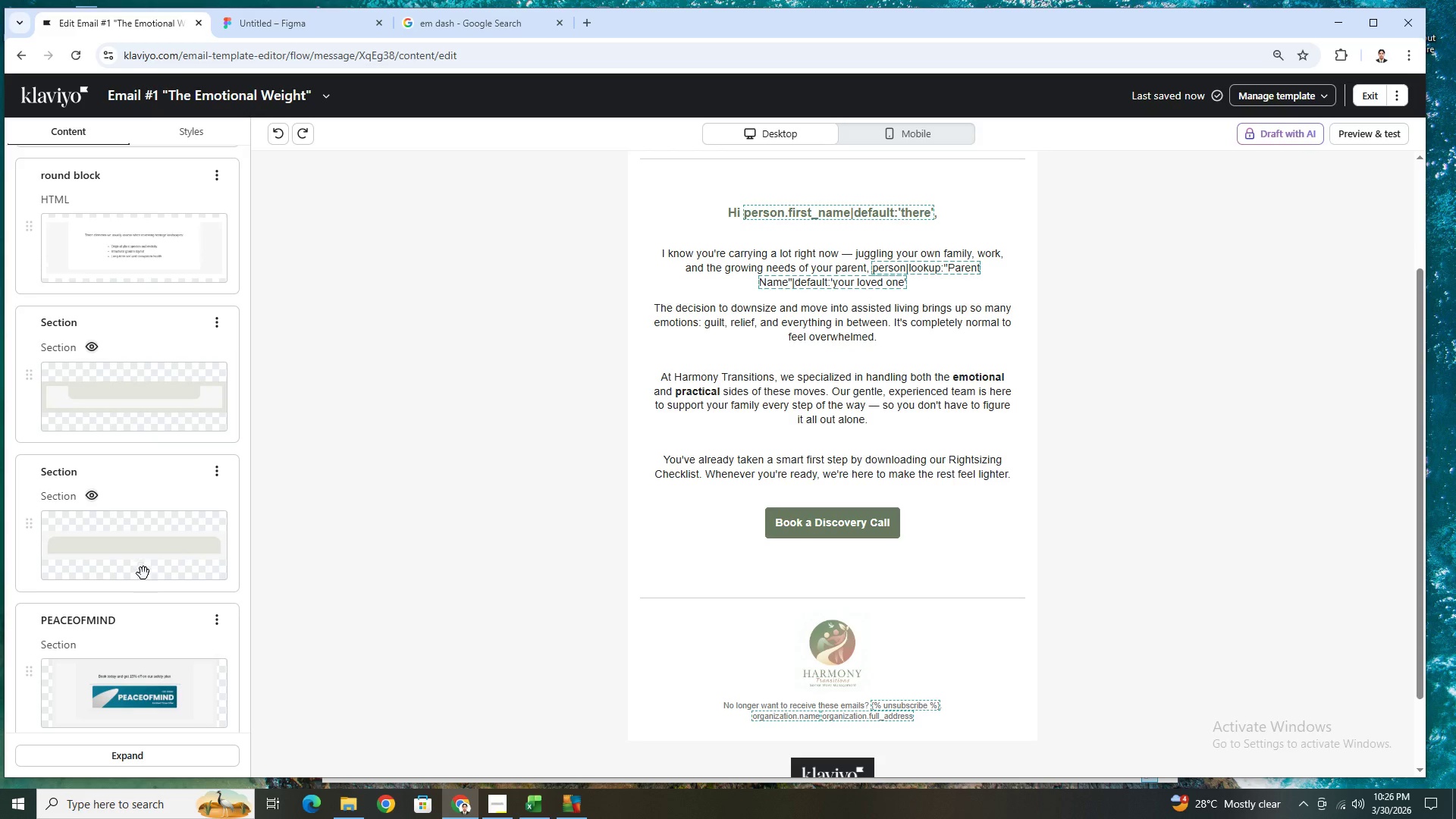 
scroll: coordinate [182, 551], scroll_direction: up, amount: 9.0
 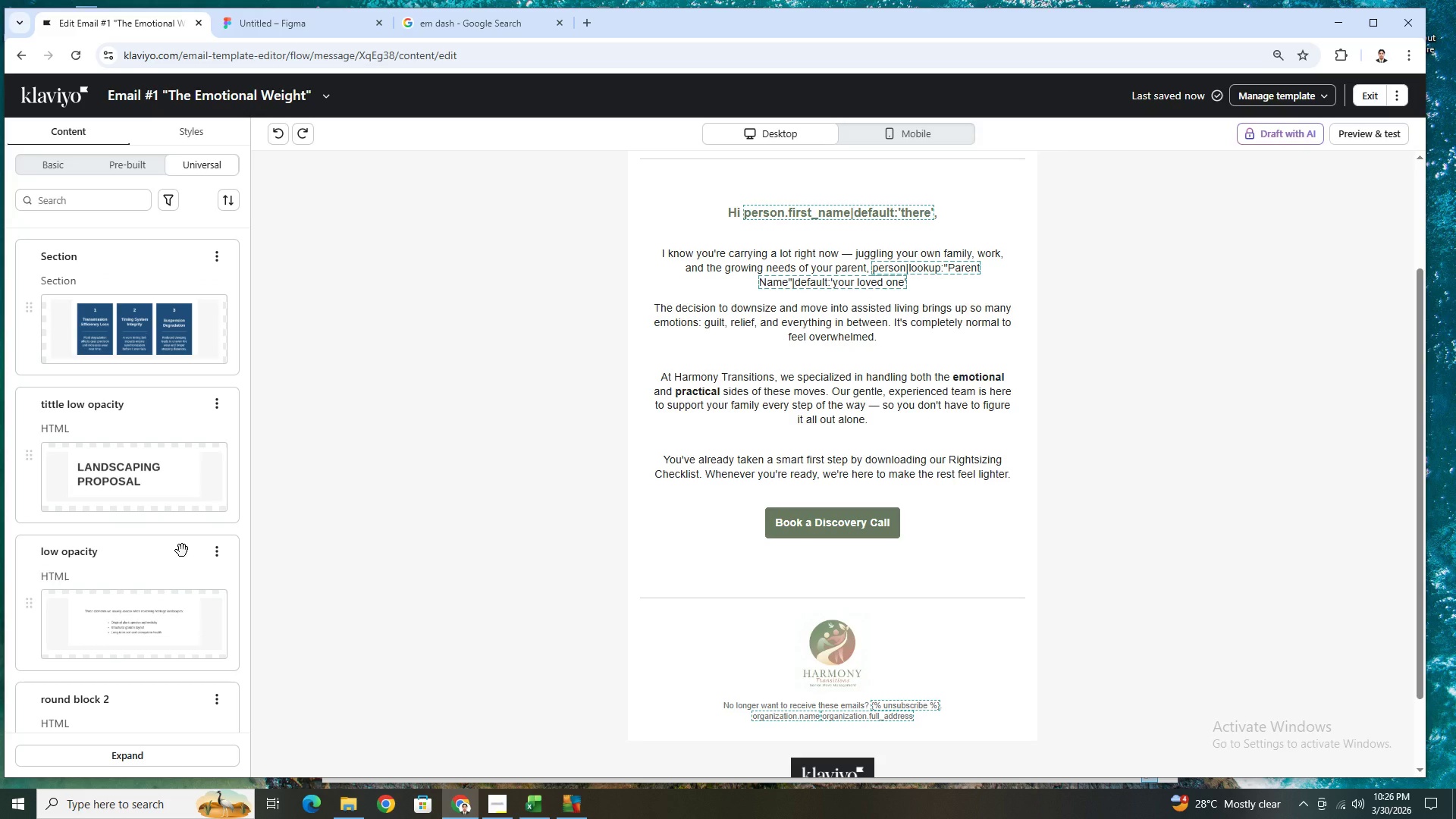 
scroll: coordinate [184, 536], scroll_direction: down, amount: 6.0
 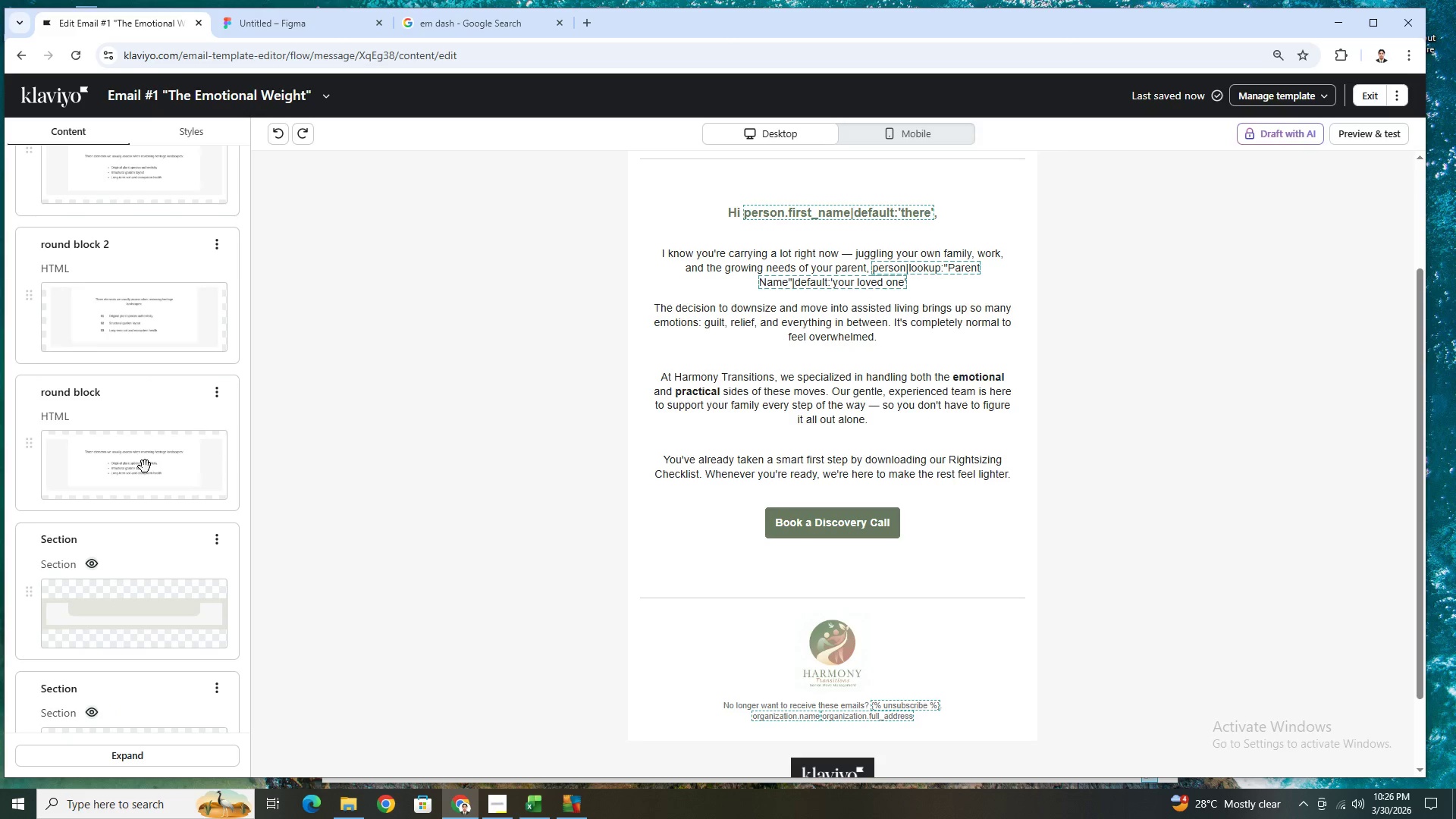 
scroll: coordinate [145, 466], scroll_direction: up, amount: 1.0
 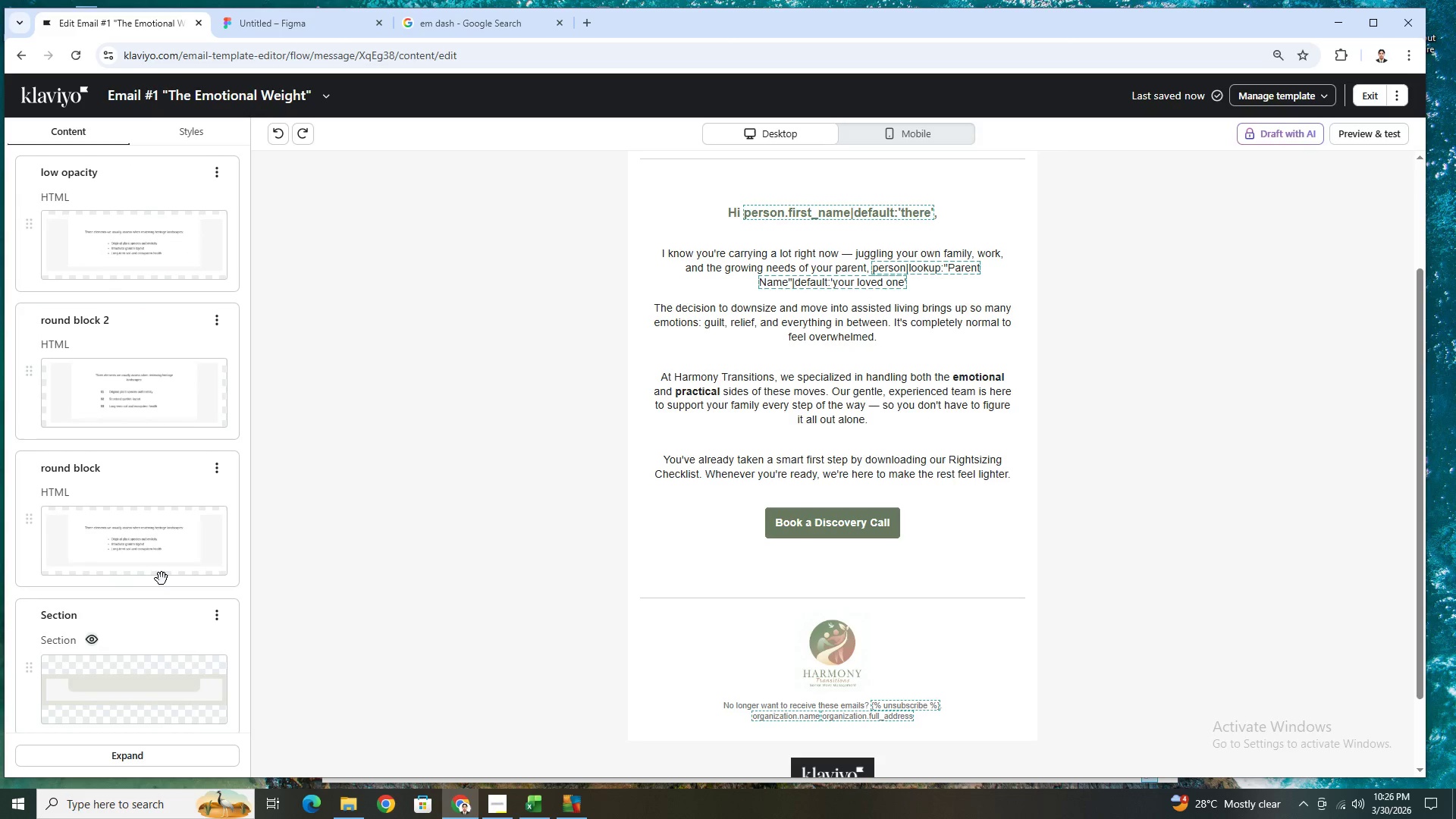 
scroll: coordinate [162, 579], scroll_direction: down, amount: 2.0
 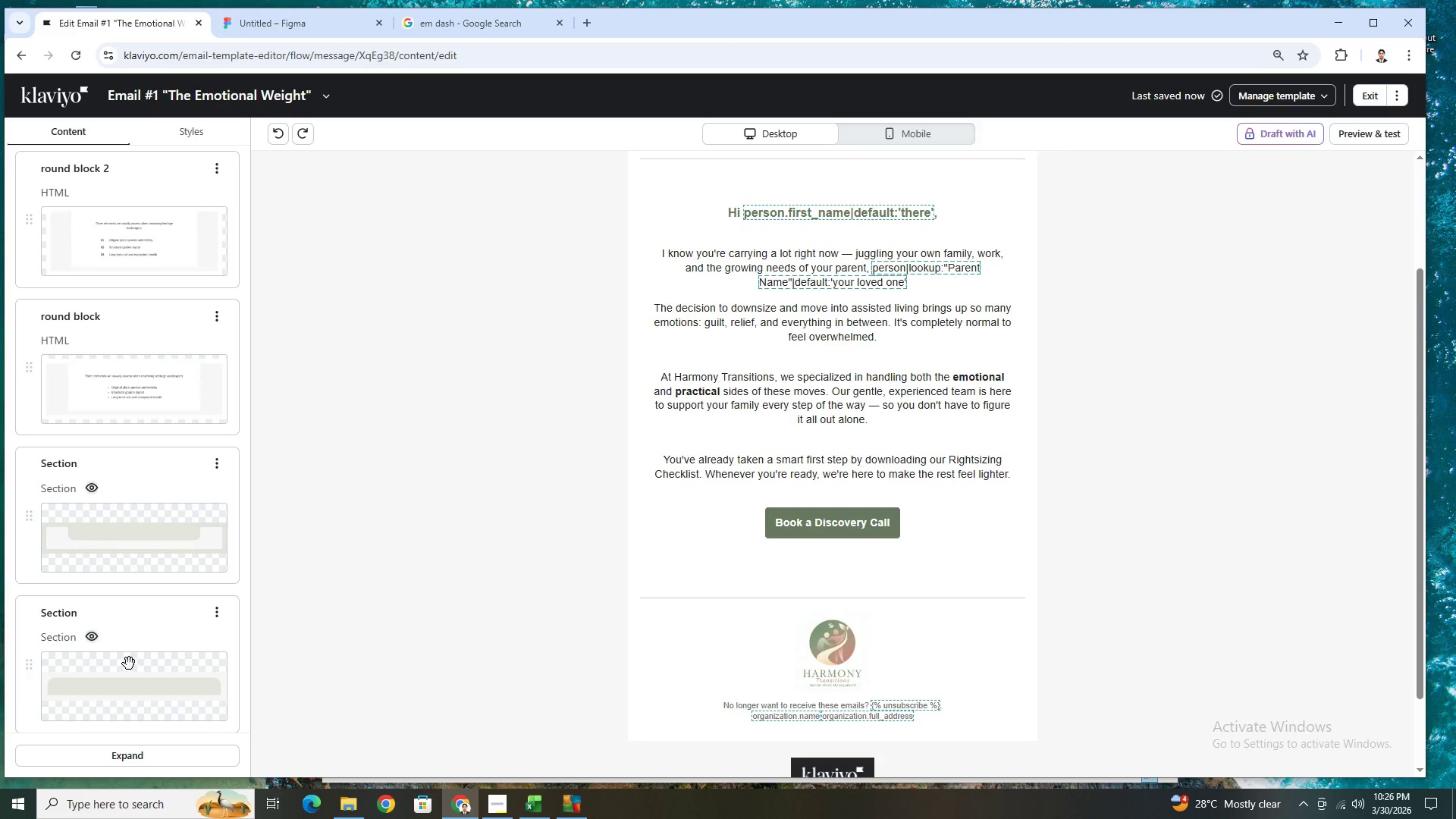 
left_click_drag(start_coordinate=[115, 666], to_coordinate=[685, 375])
 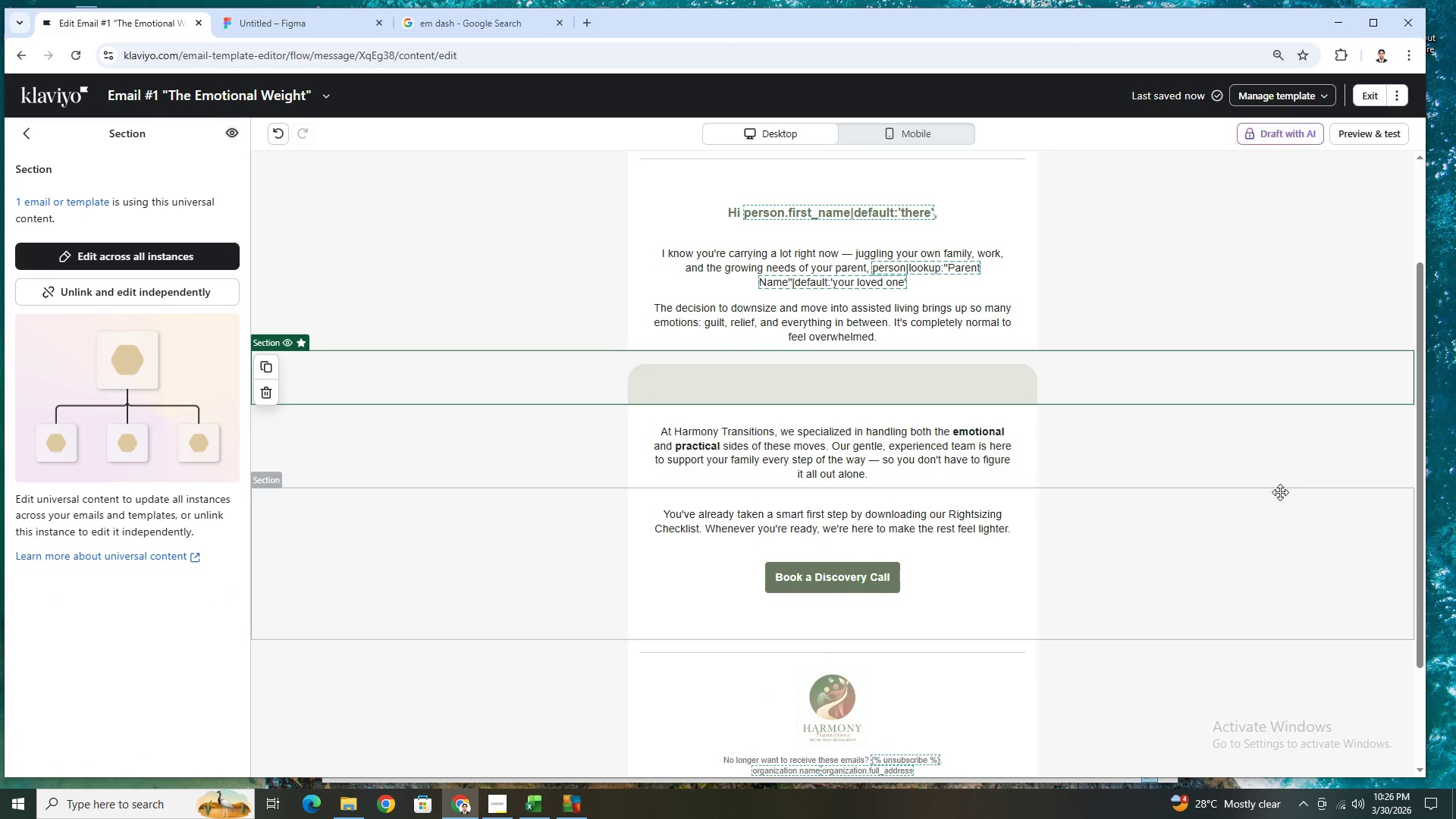 
left_click([1259, 582])
 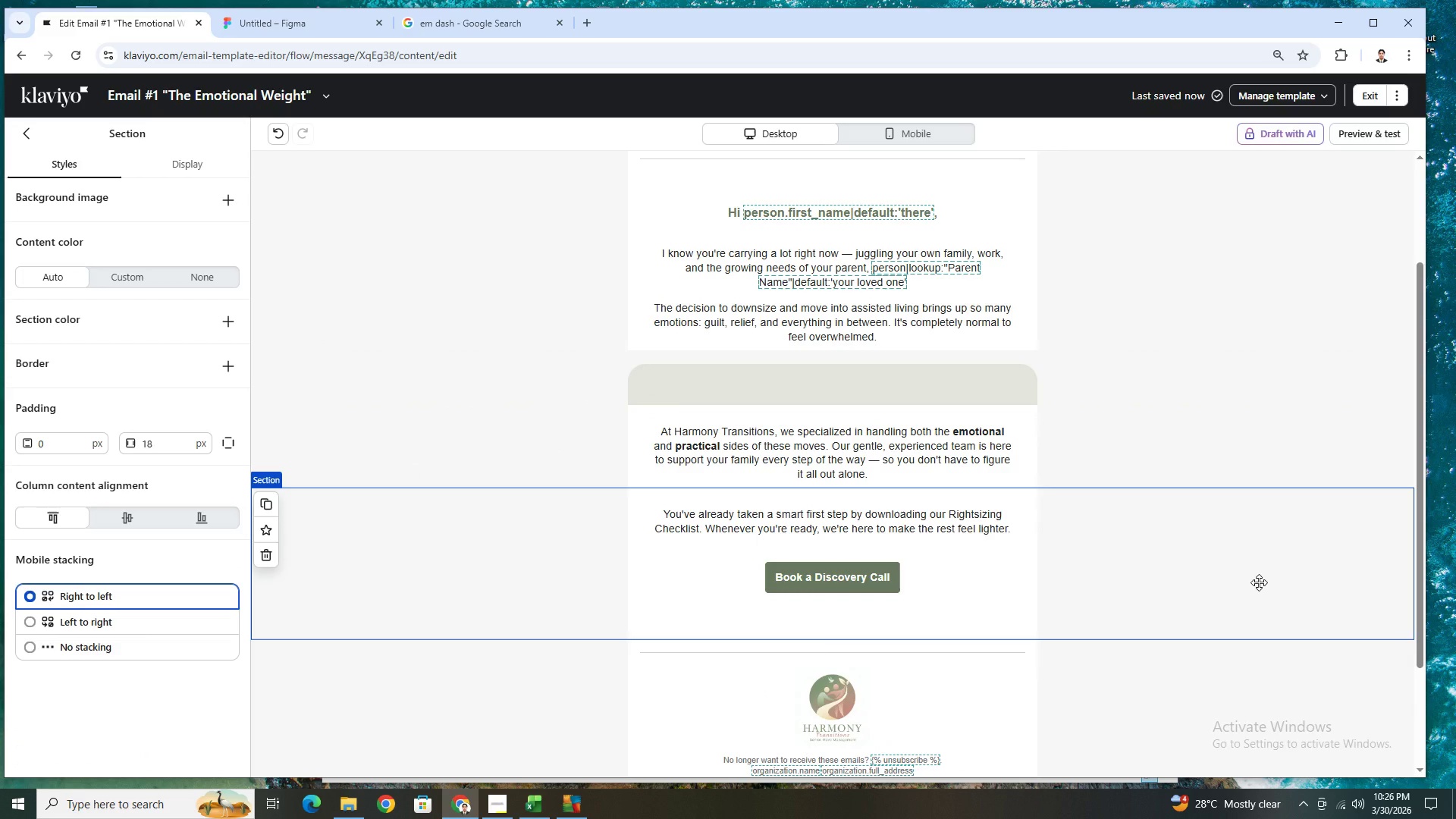 
scroll: coordinate [1259, 582], scroll_direction: up, amount: 1.0
 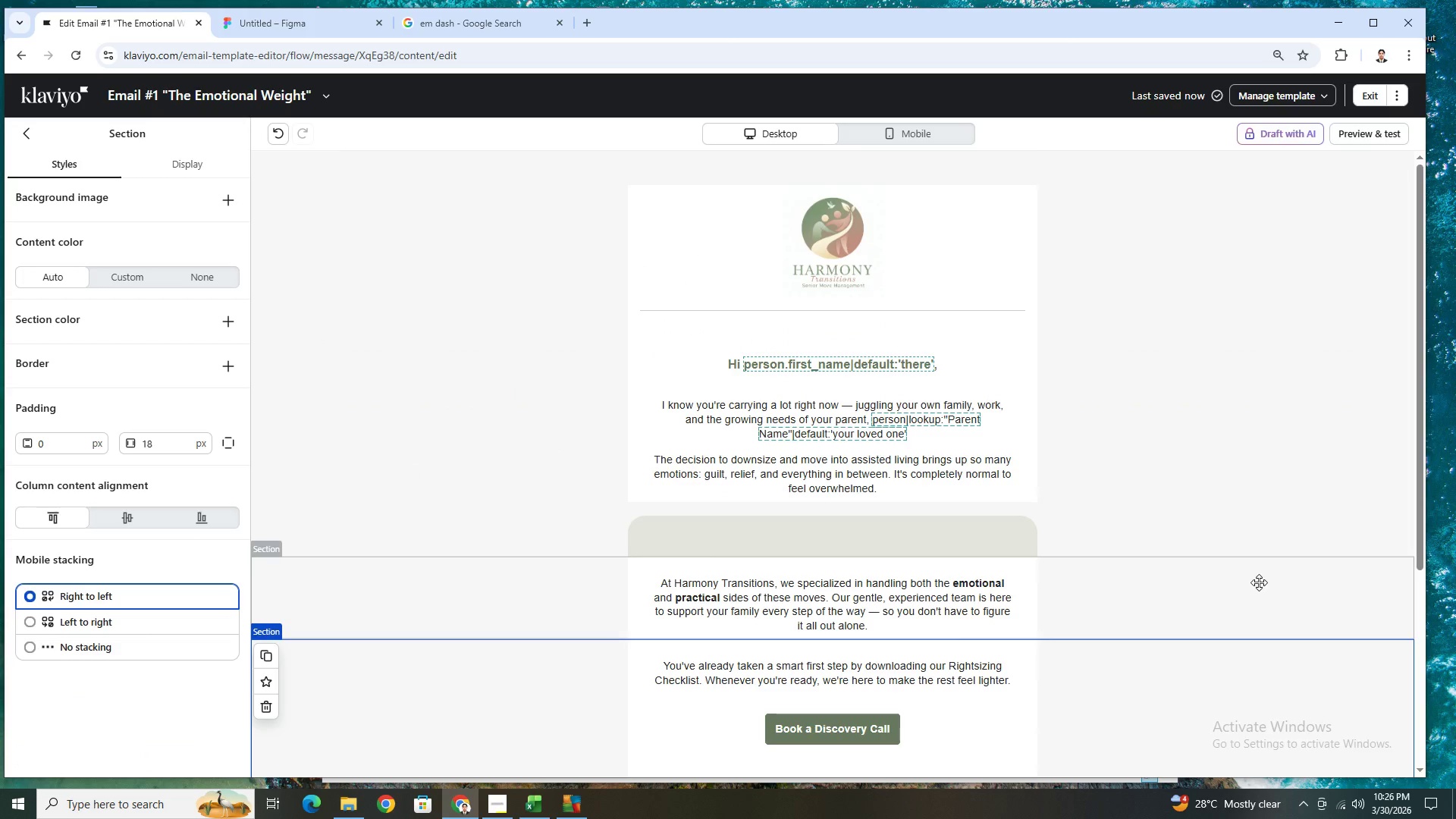 
scroll: coordinate [1260, 583], scroll_direction: down, amount: 3.0
 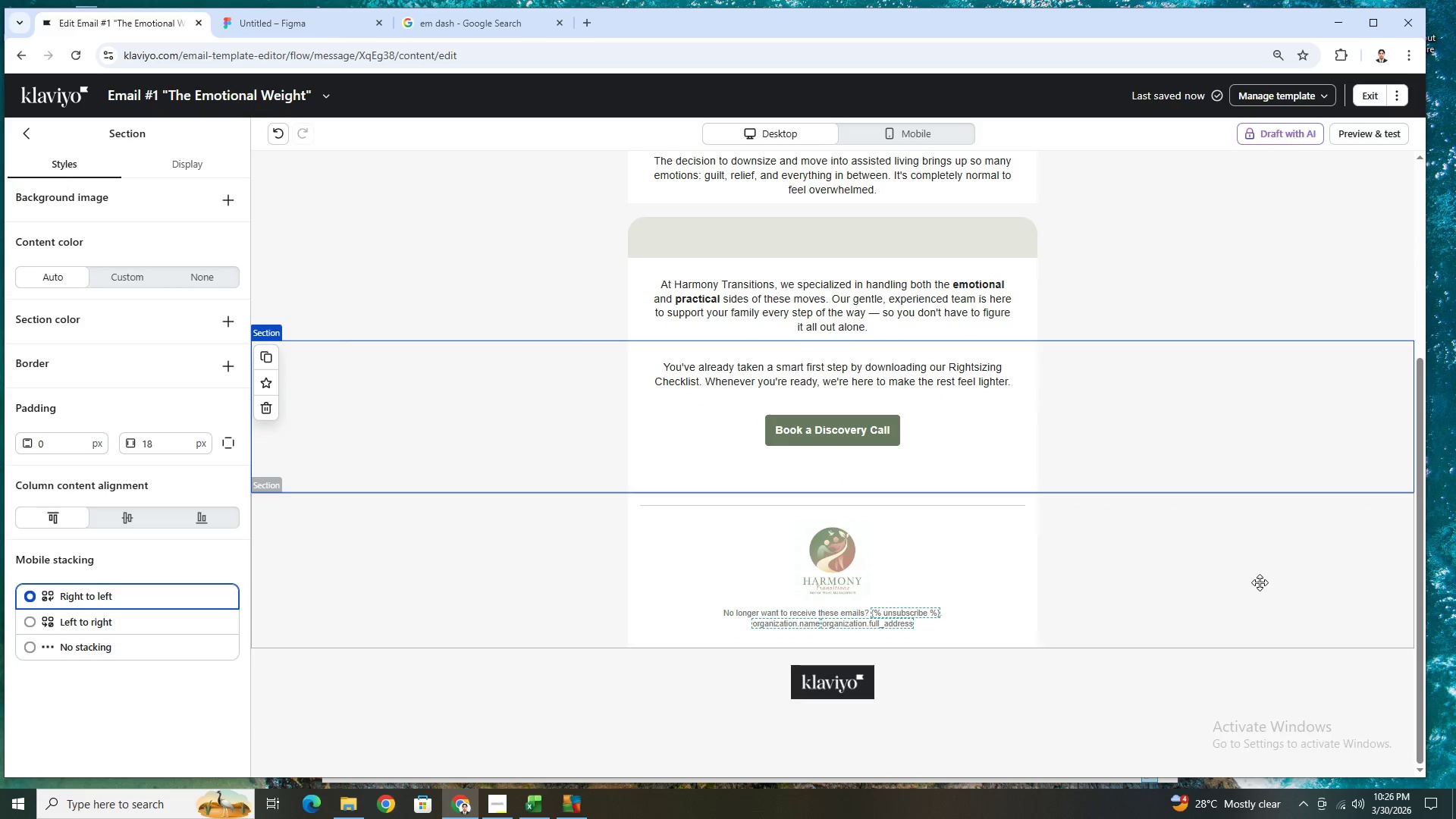 
scroll: coordinate [1260, 582], scroll_direction: up, amount: 1.0
 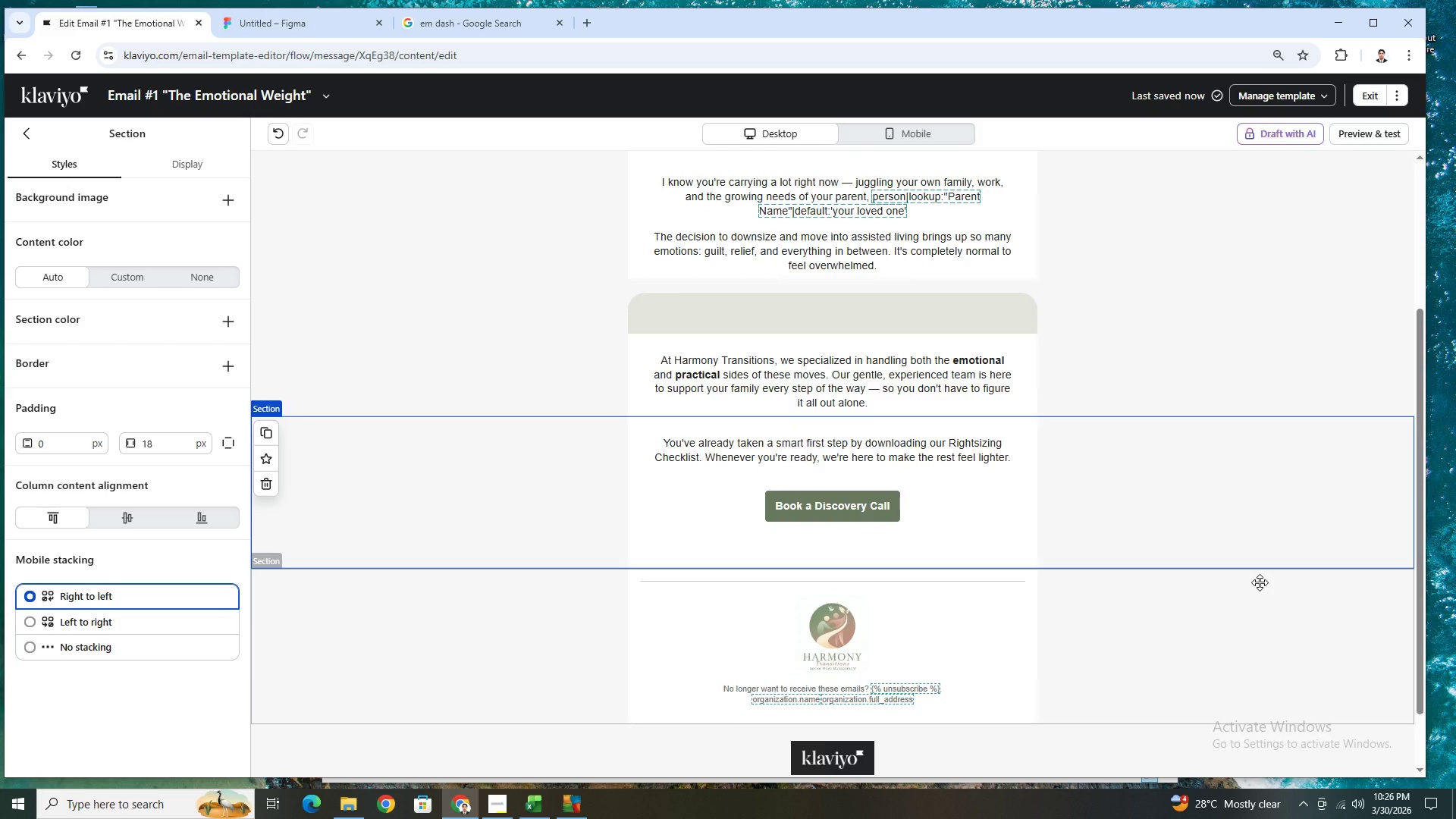 
wait(8.1)
 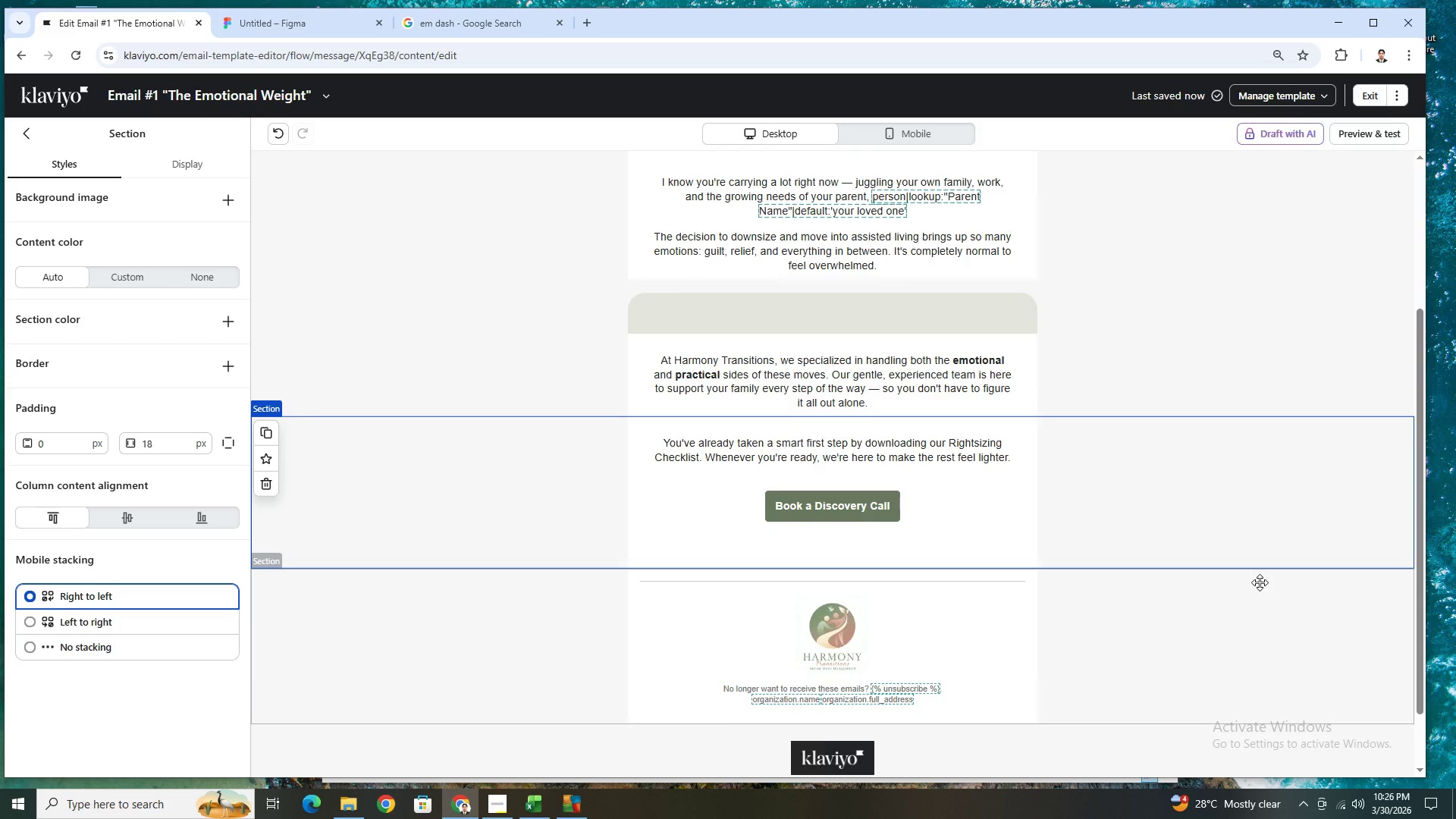 
scroll: coordinate [1260, 582], scroll_direction: up, amount: 4.0
 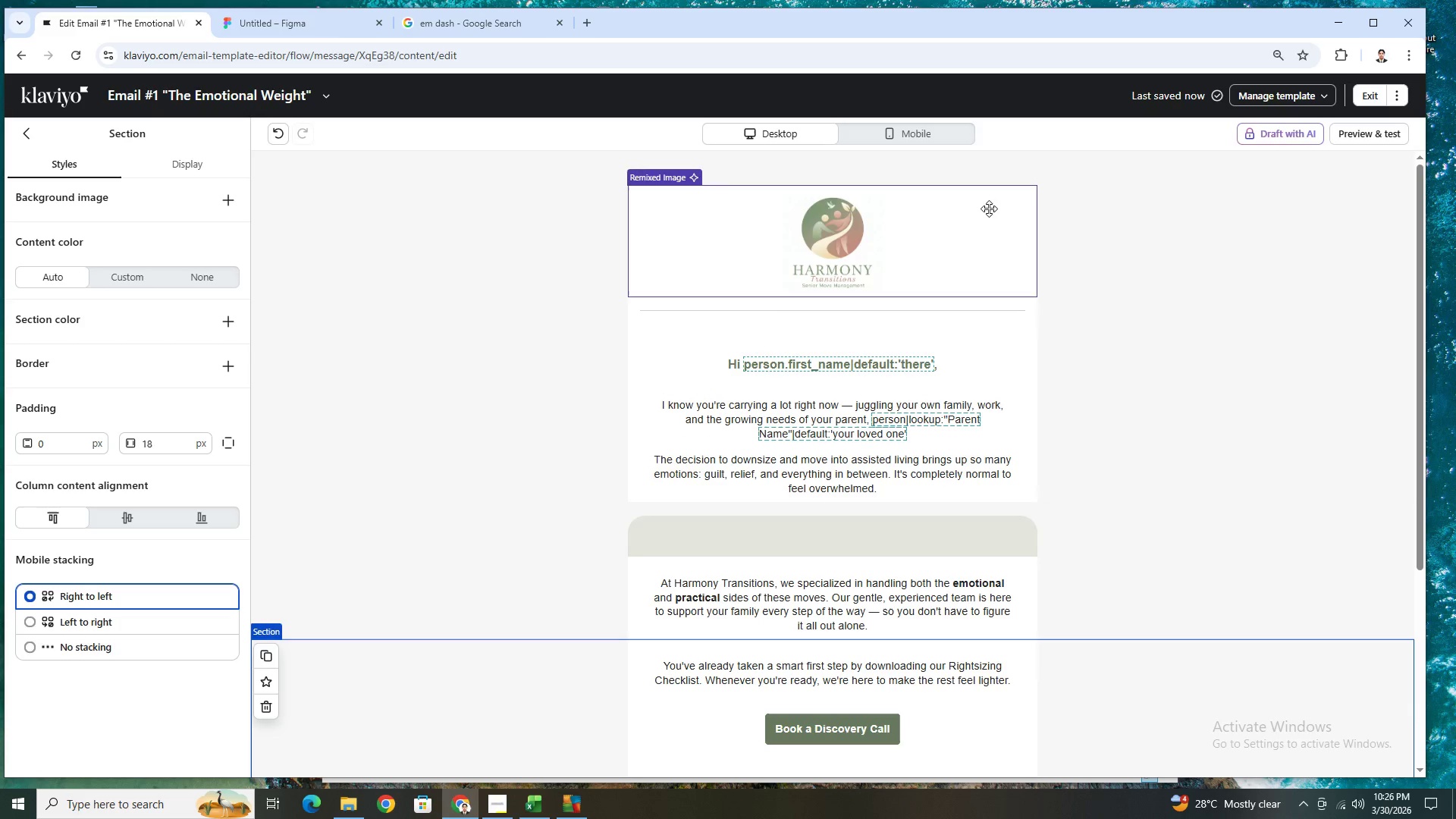 
scroll: coordinate [1166, 457], scroll_direction: down, amount: 2.0
 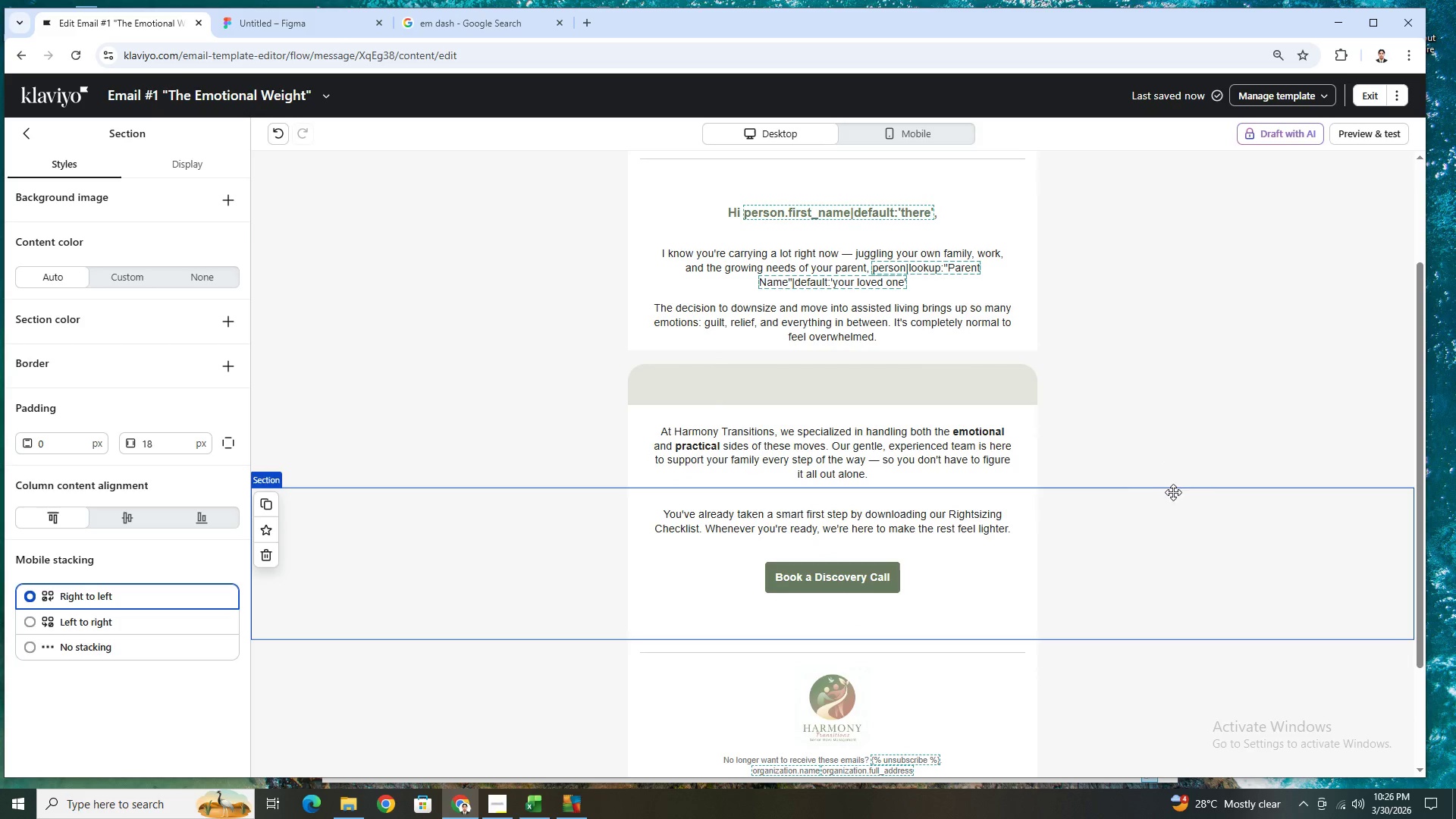 
scroll: coordinate [1248, 592], scroll_direction: up, amount: 2.0
 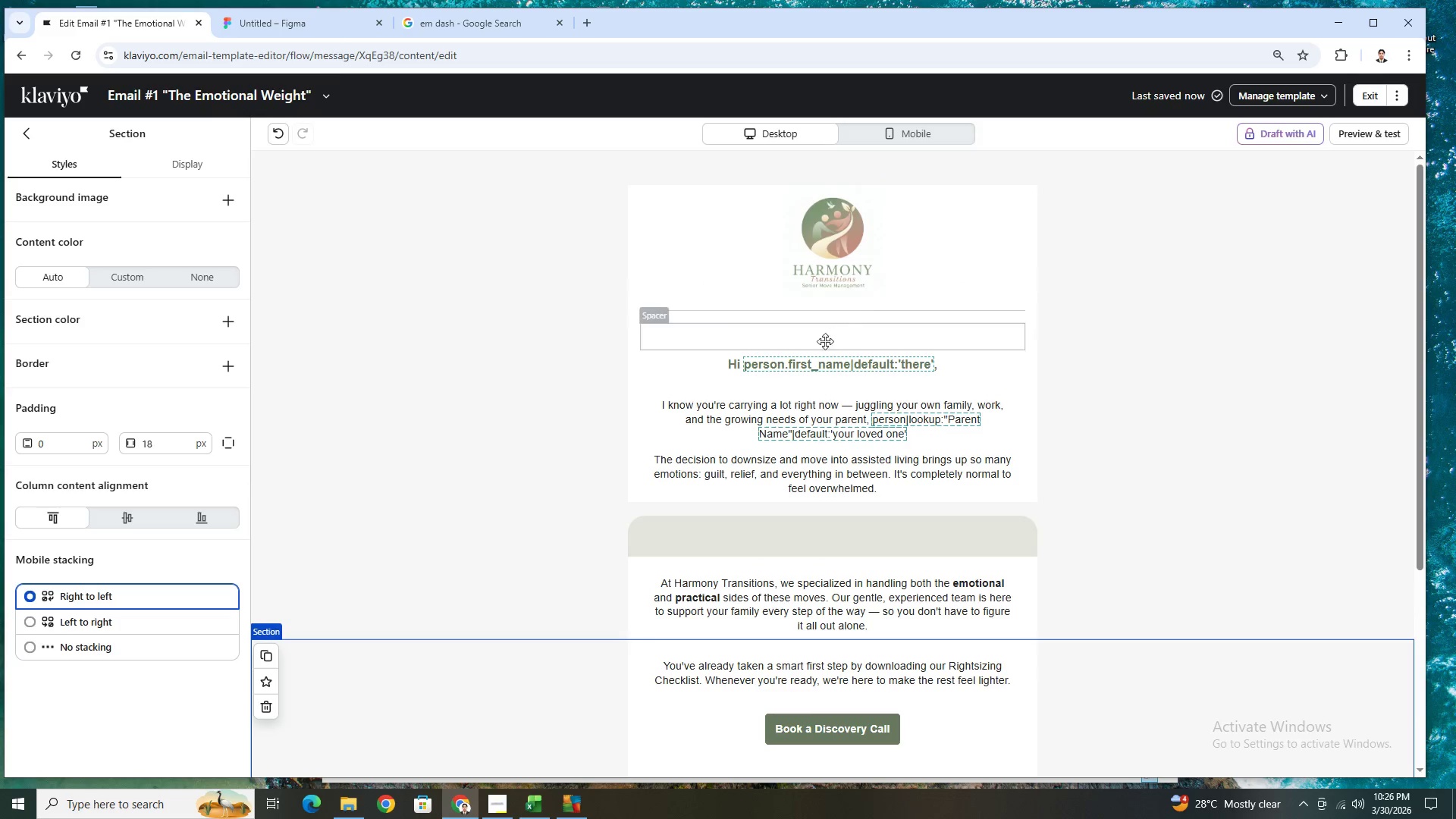 
left_click([696, 543])
 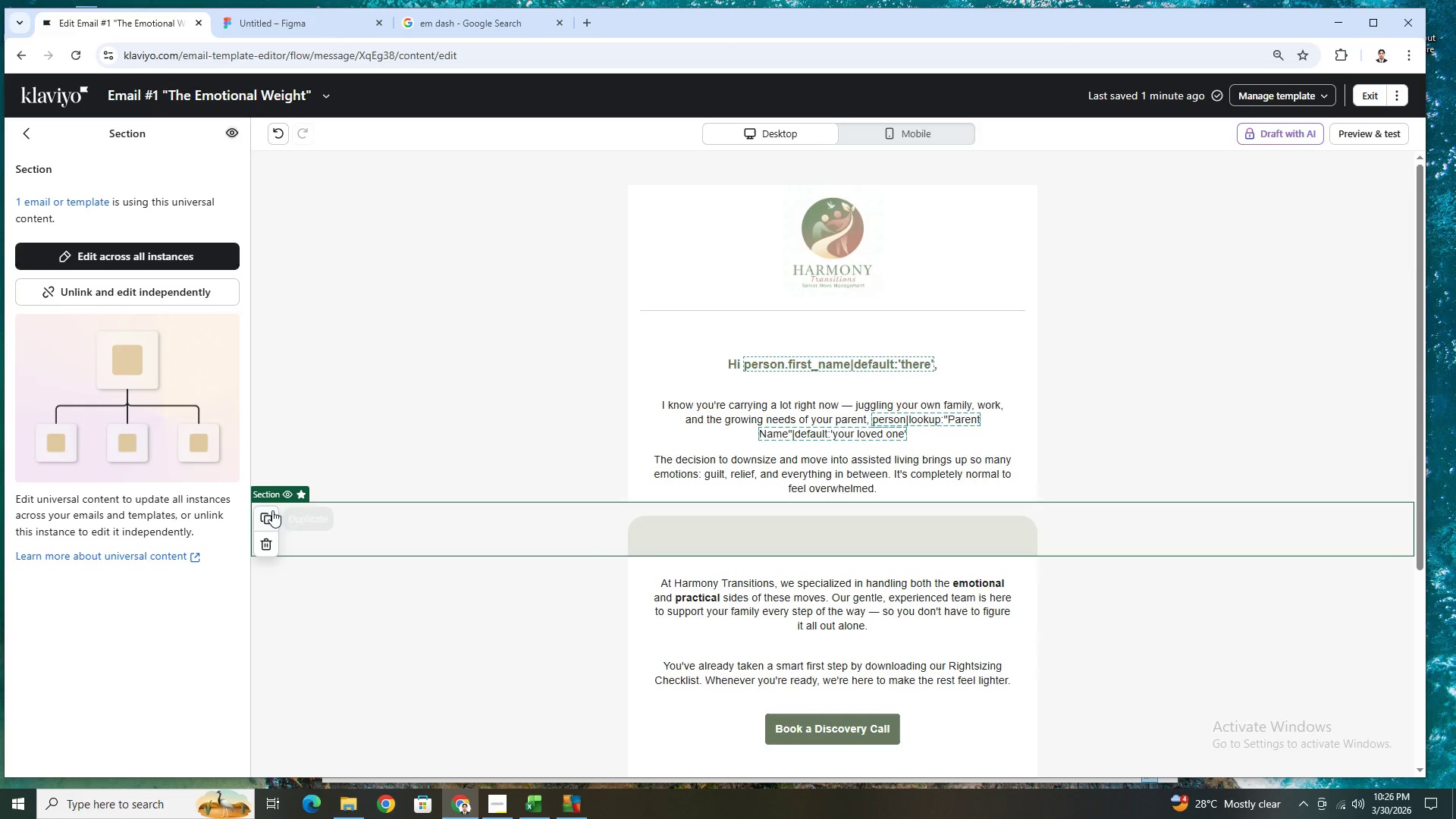 
left_click([270, 511])
 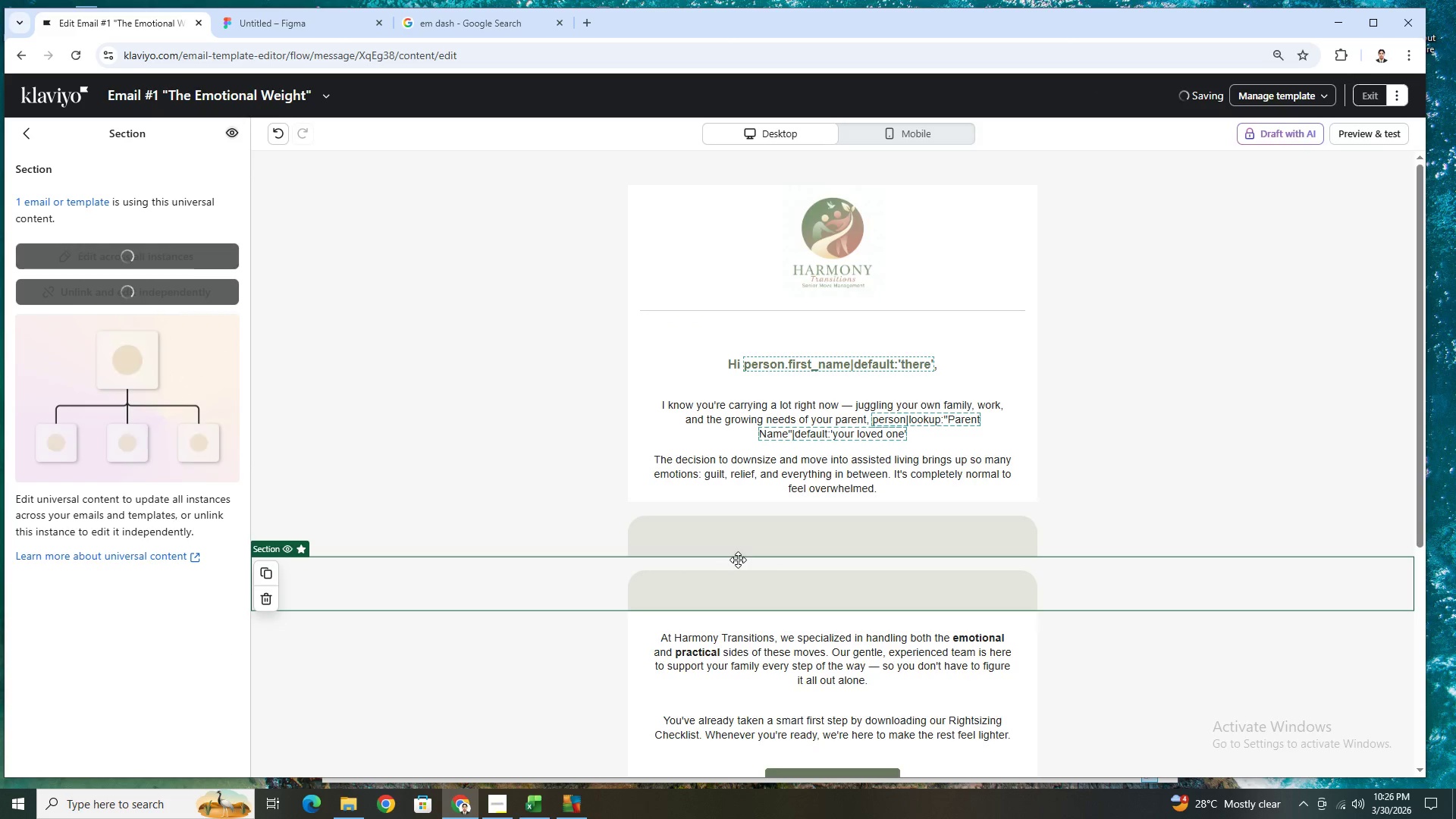 
left_click_drag(start_coordinate=[743, 535], to_coordinate=[748, 328])
 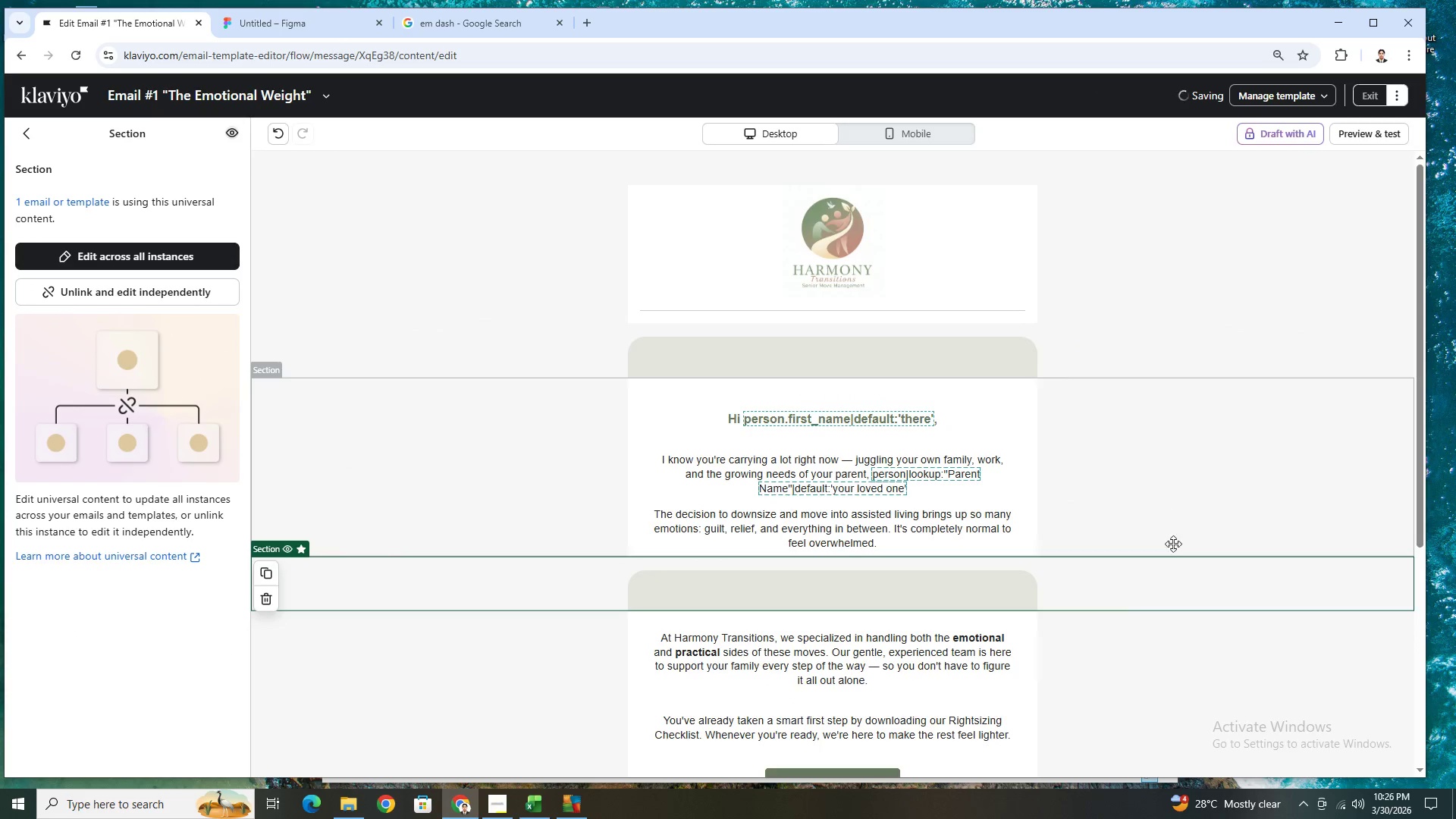 
left_click([1175, 548])
 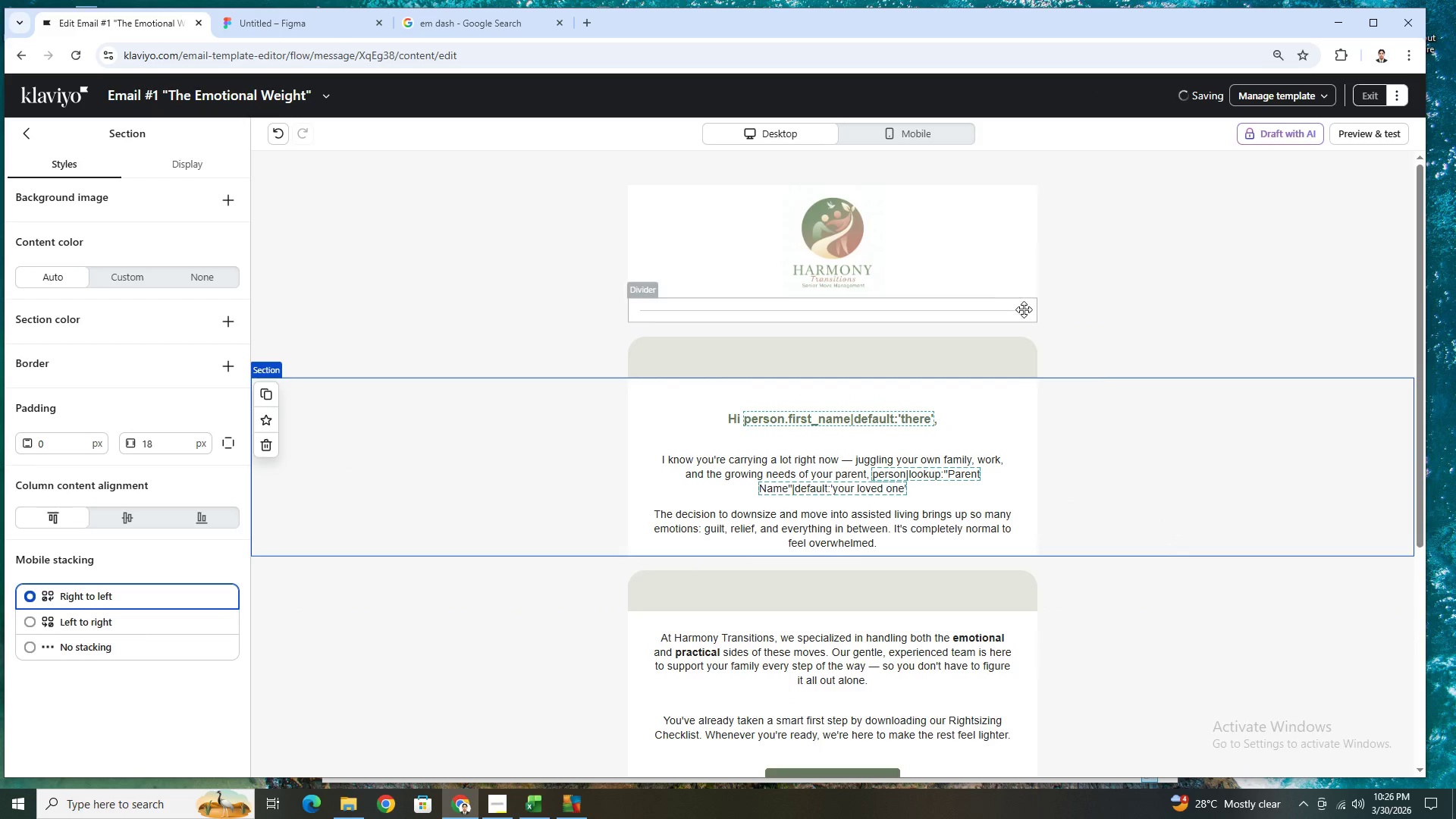 
scroll: coordinate [1150, 523], scroll_direction: none, amount: 0.0
 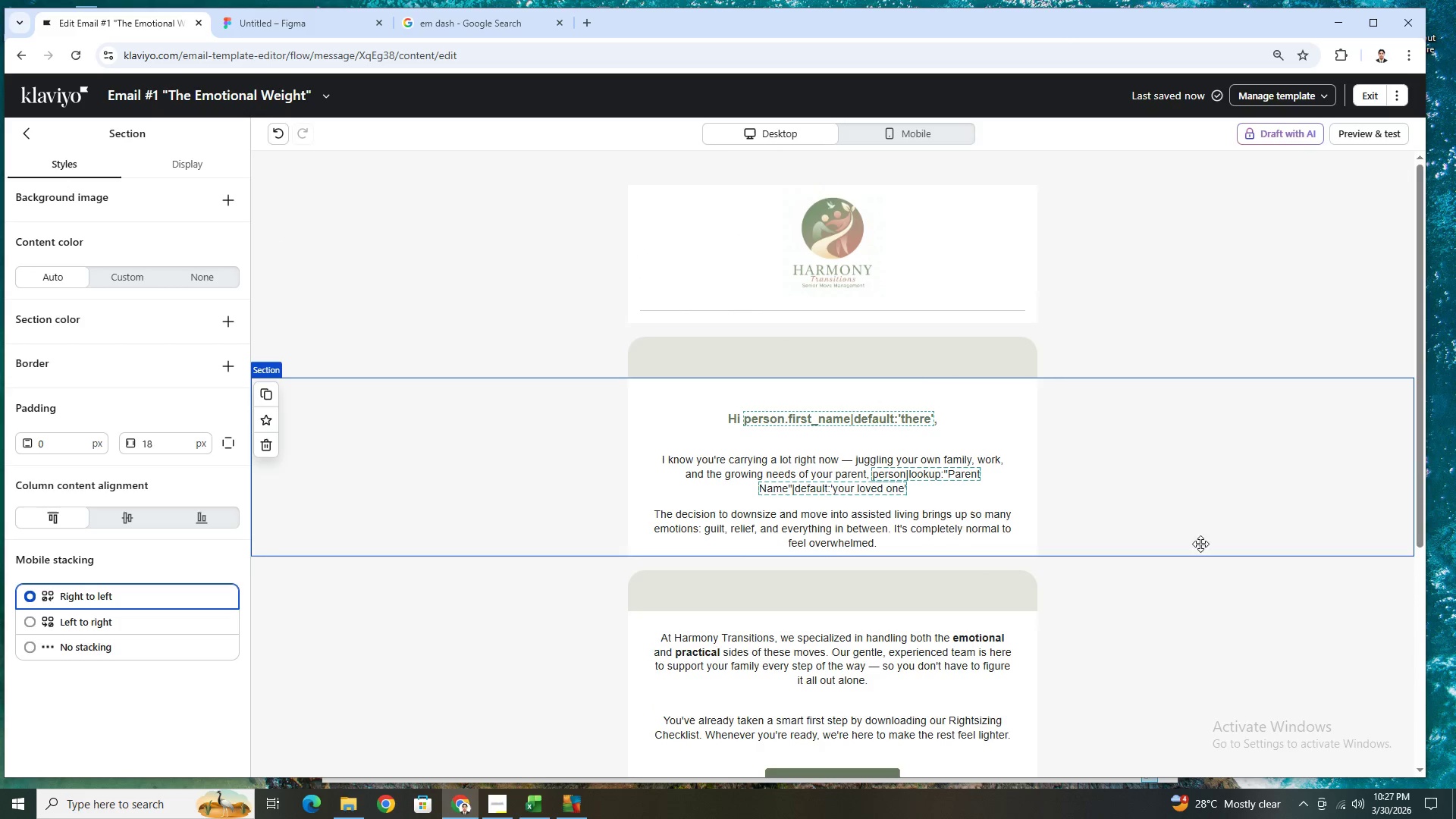 
scroll: coordinate [1199, 526], scroll_direction: up, amount: 2.0
 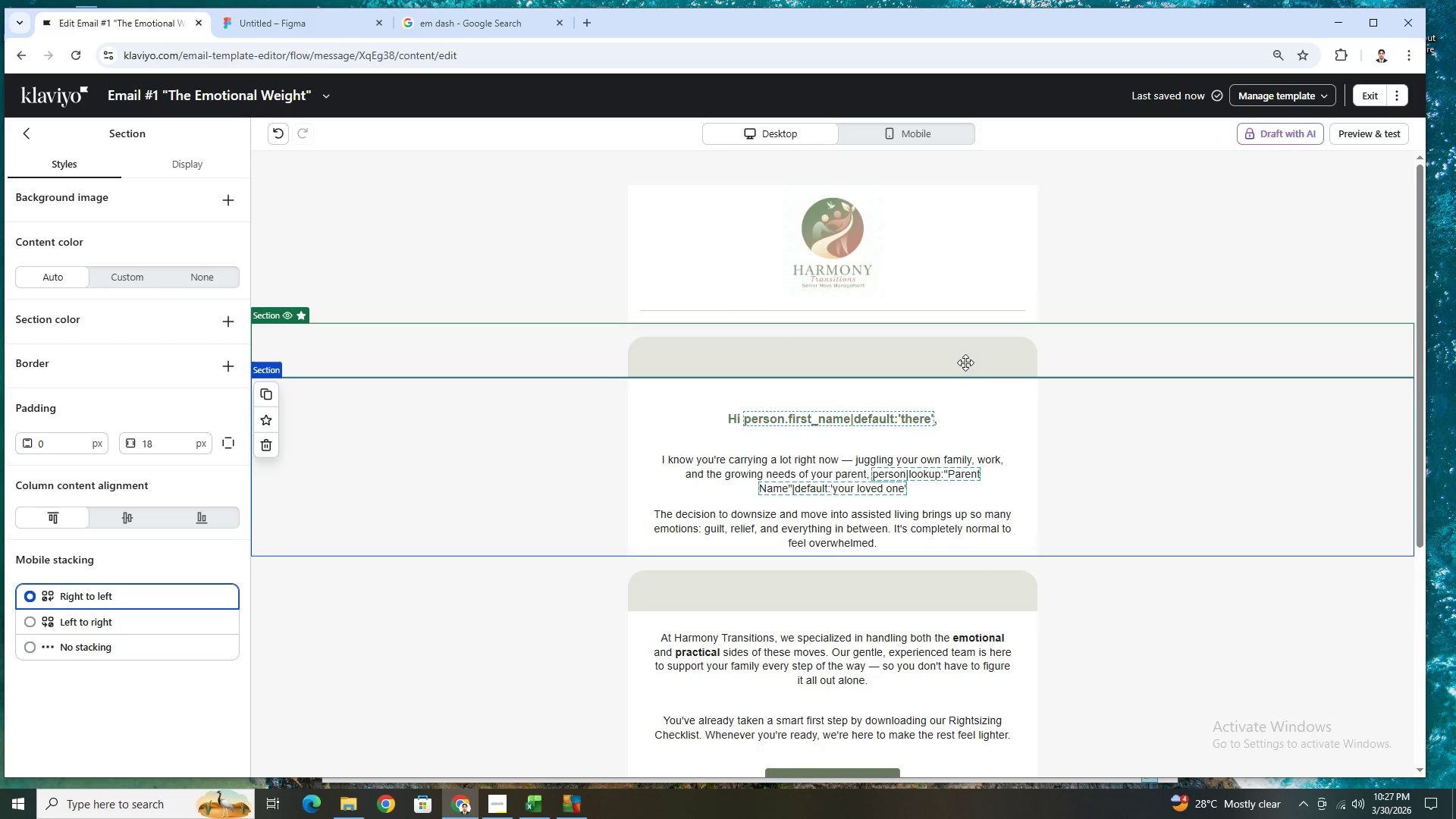 
left_click([965, 362])
 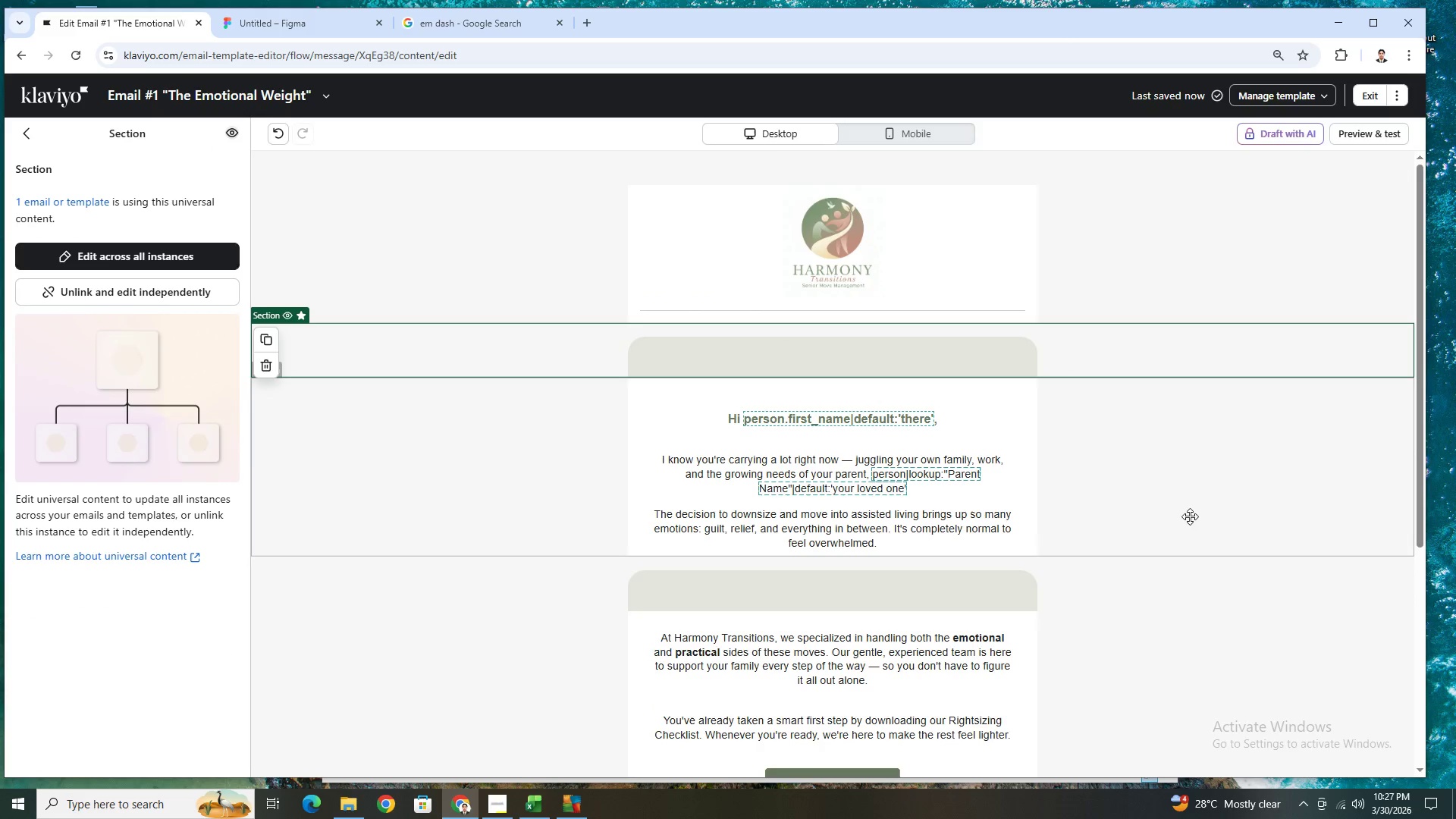 
left_click([1199, 518])
 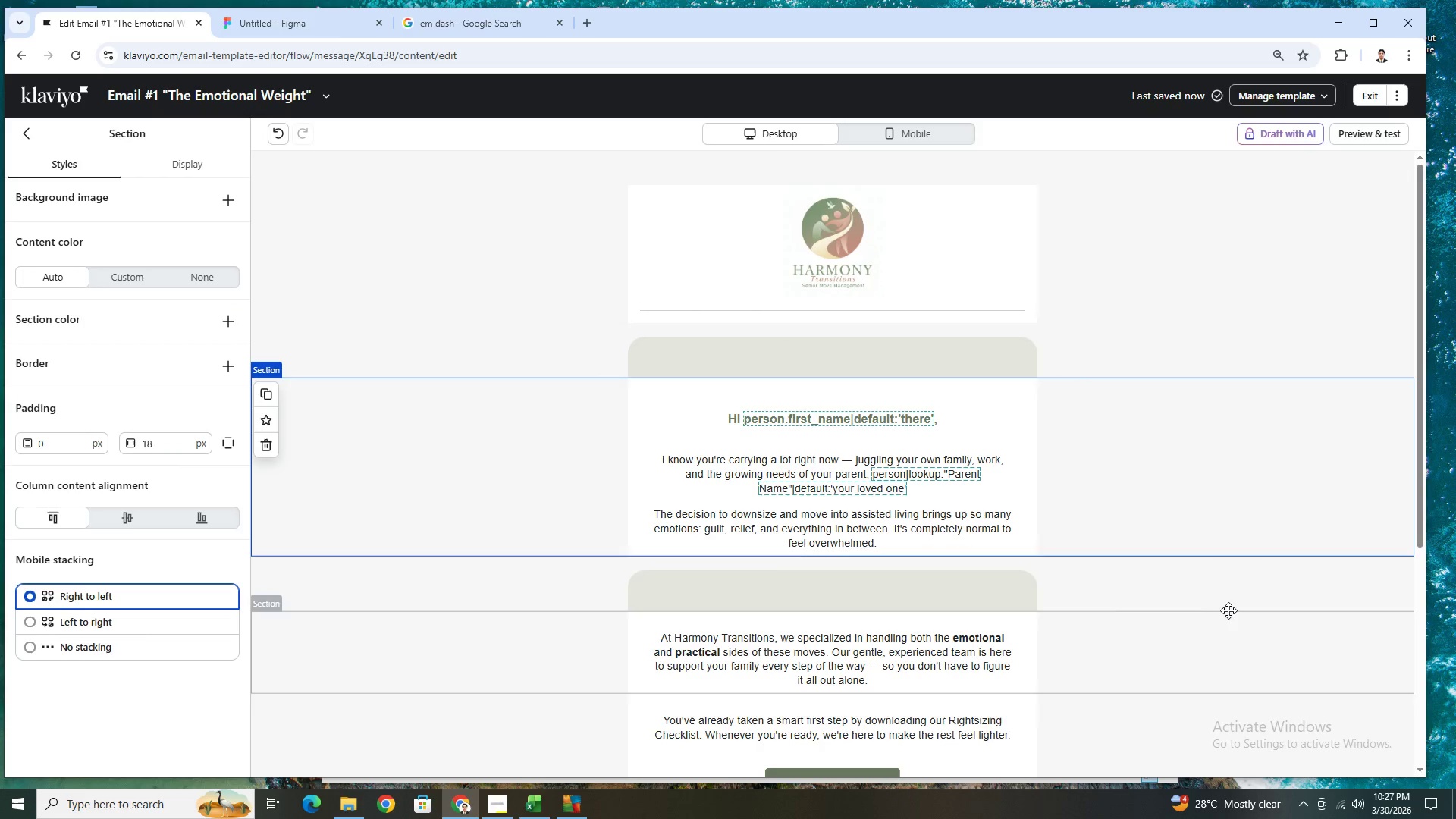 
scroll: coordinate [1229, 610], scroll_direction: down, amount: 1.0
 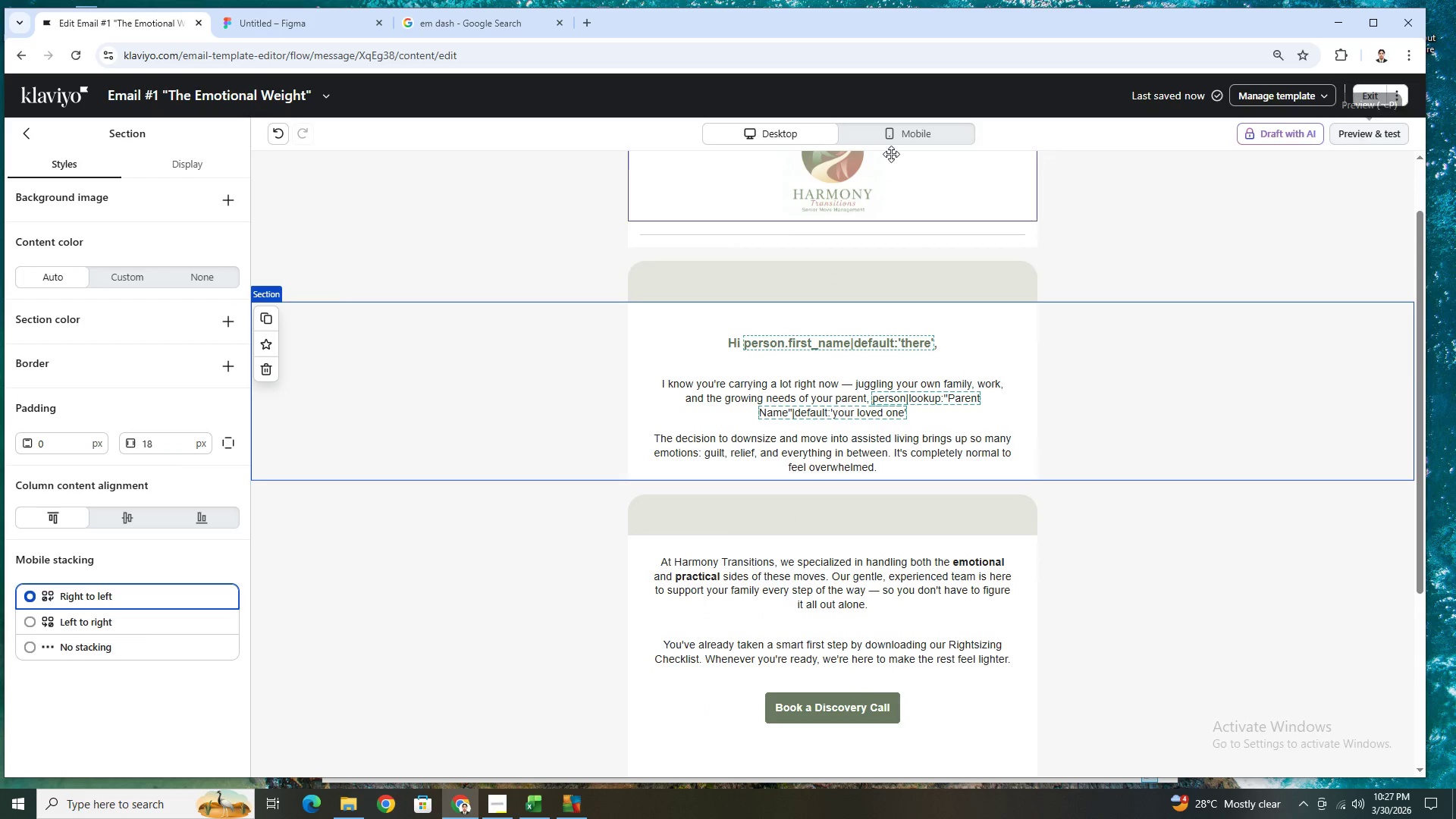 
left_click([900, 136])
 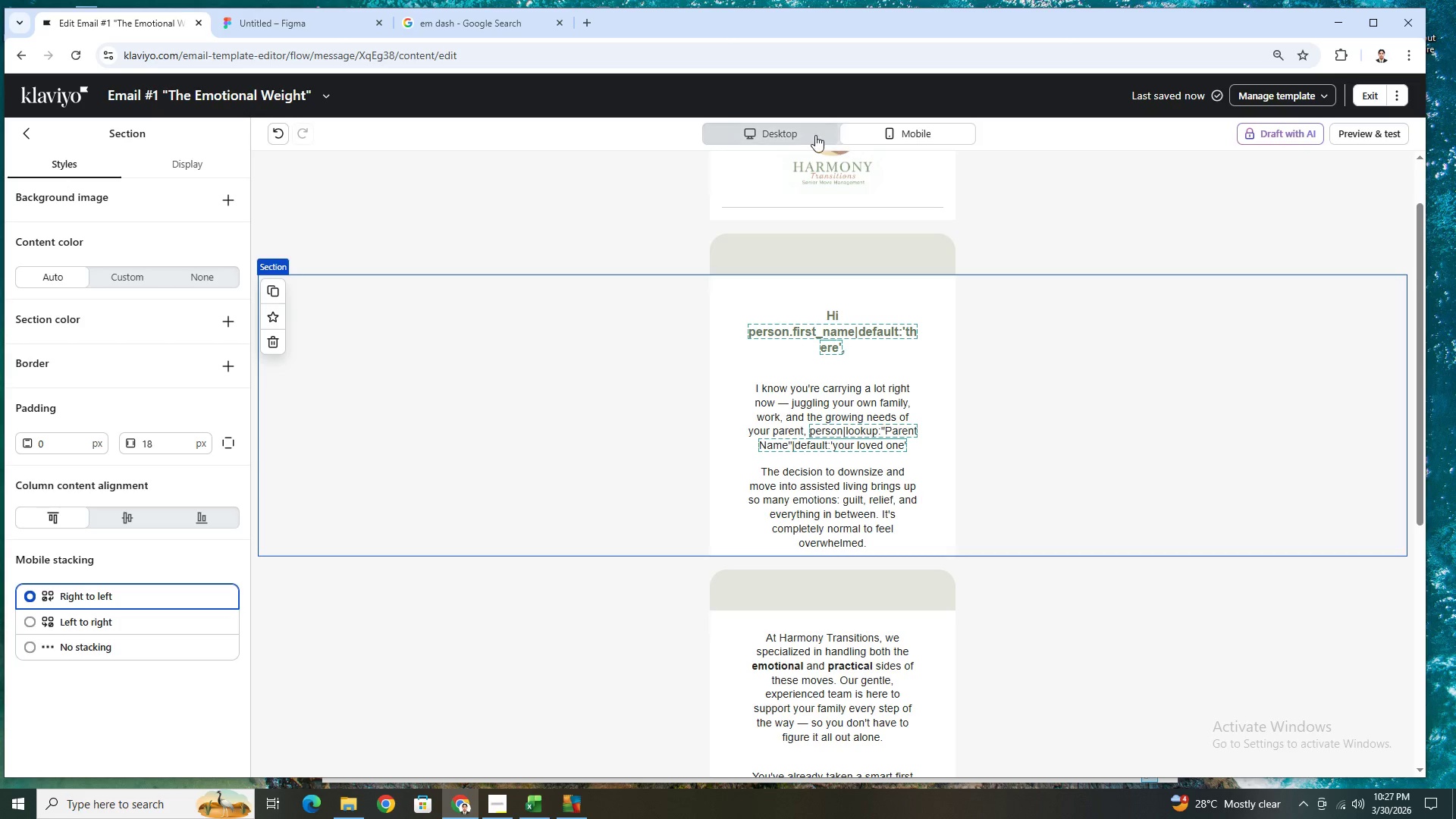 
left_click([810, 133])
 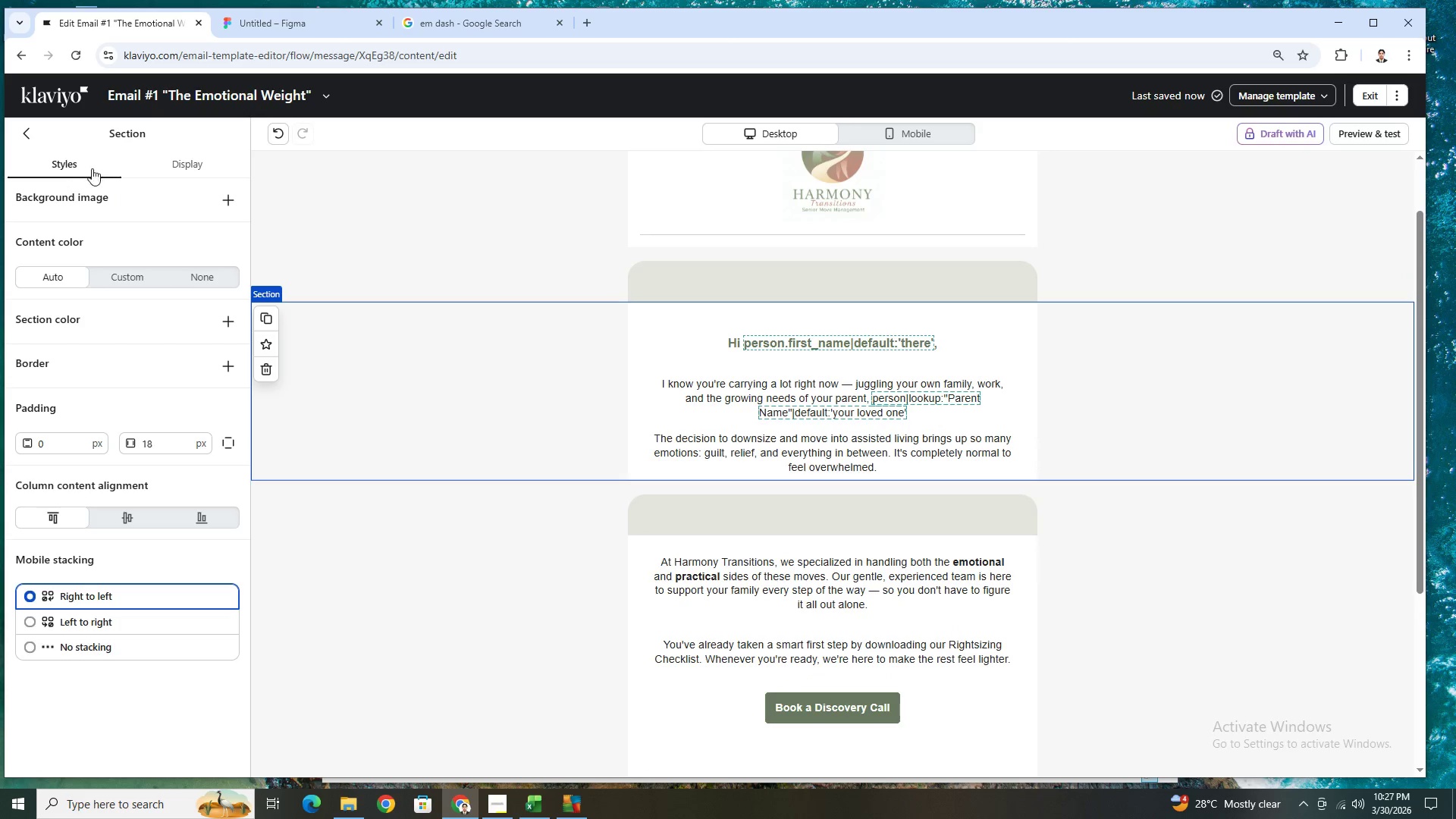 
left_click([29, 125])
 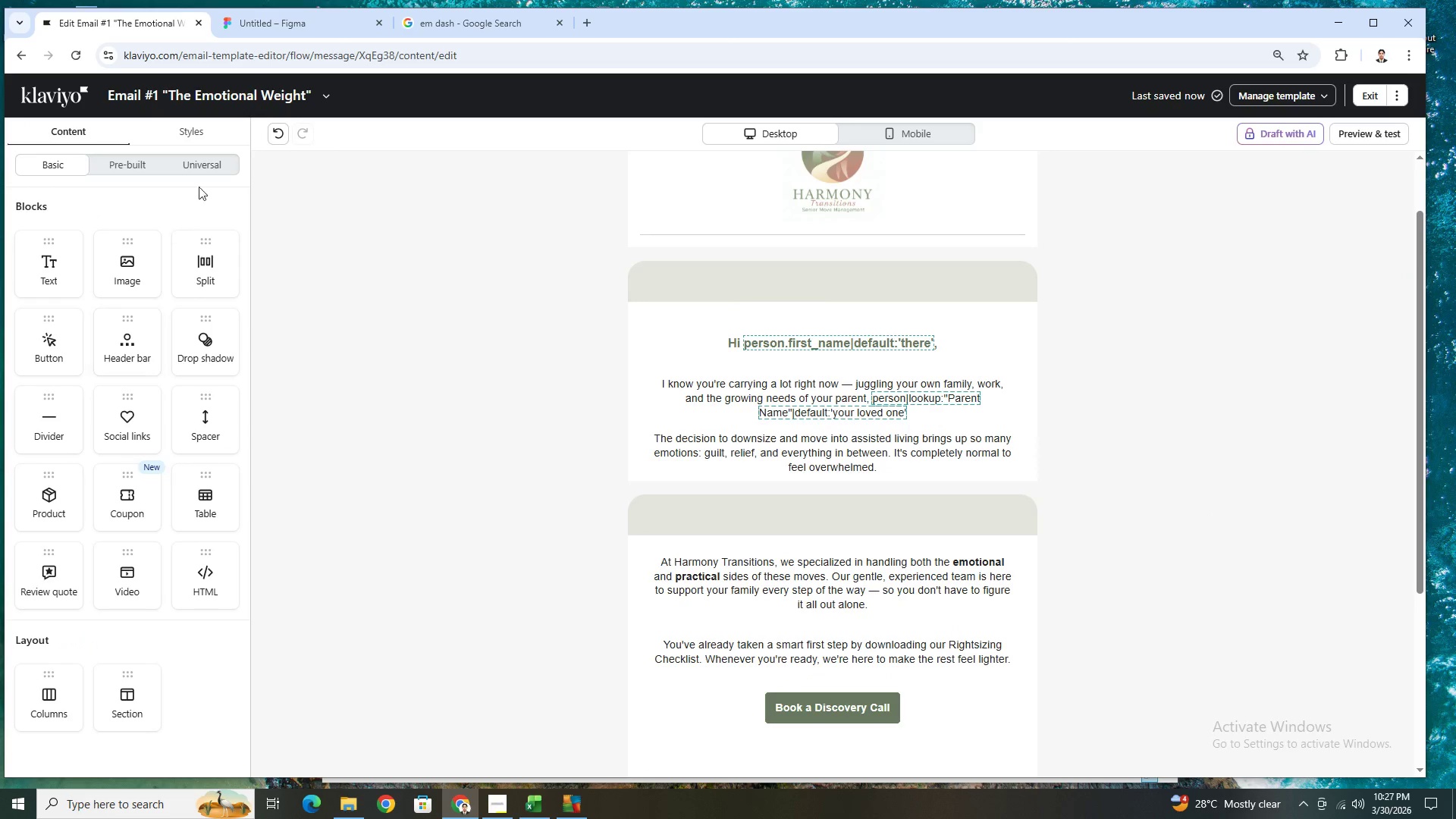 
left_click([215, 157])
 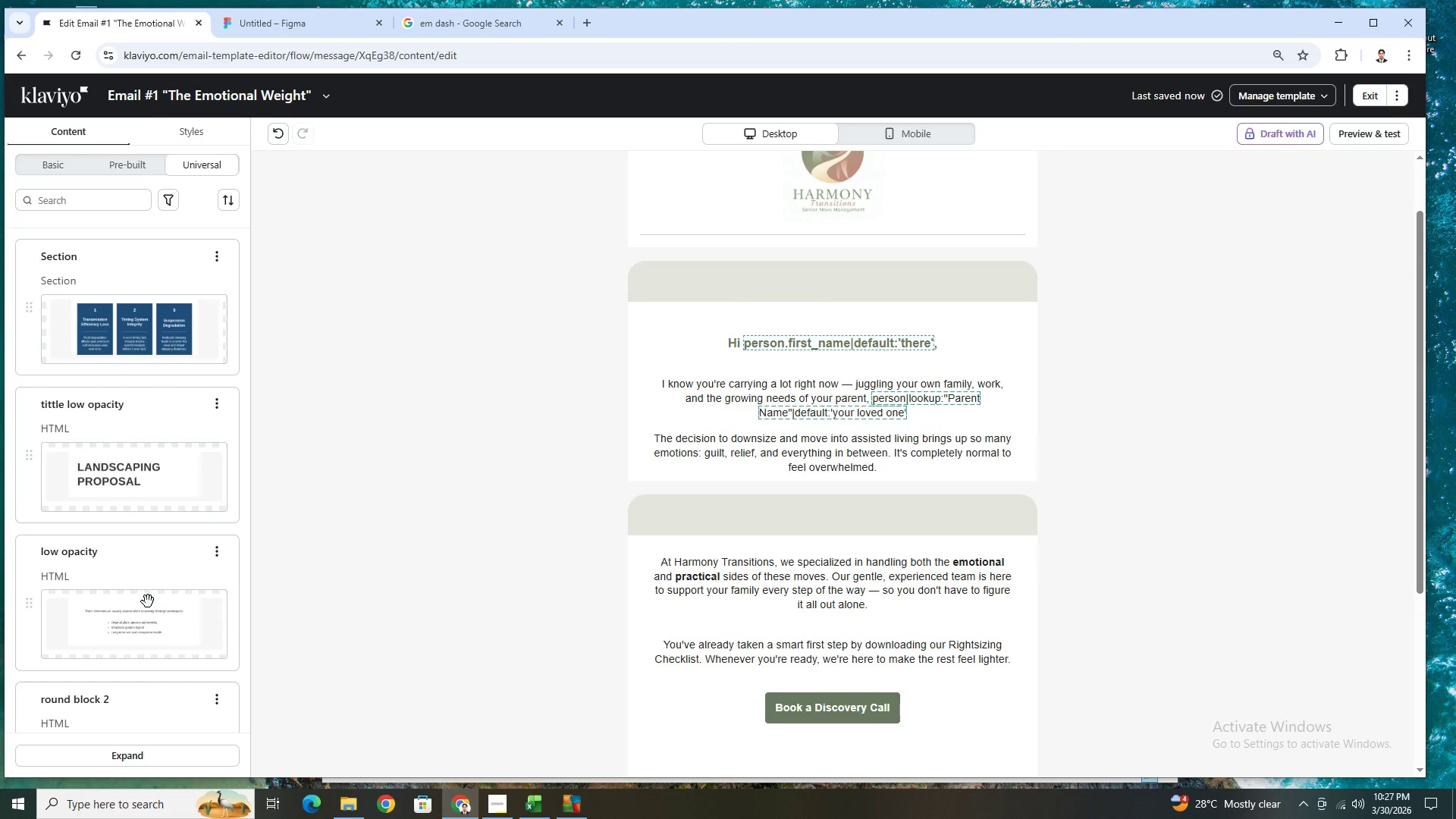 
scroll: coordinate [158, 582], scroll_direction: down, amount: 11.0
 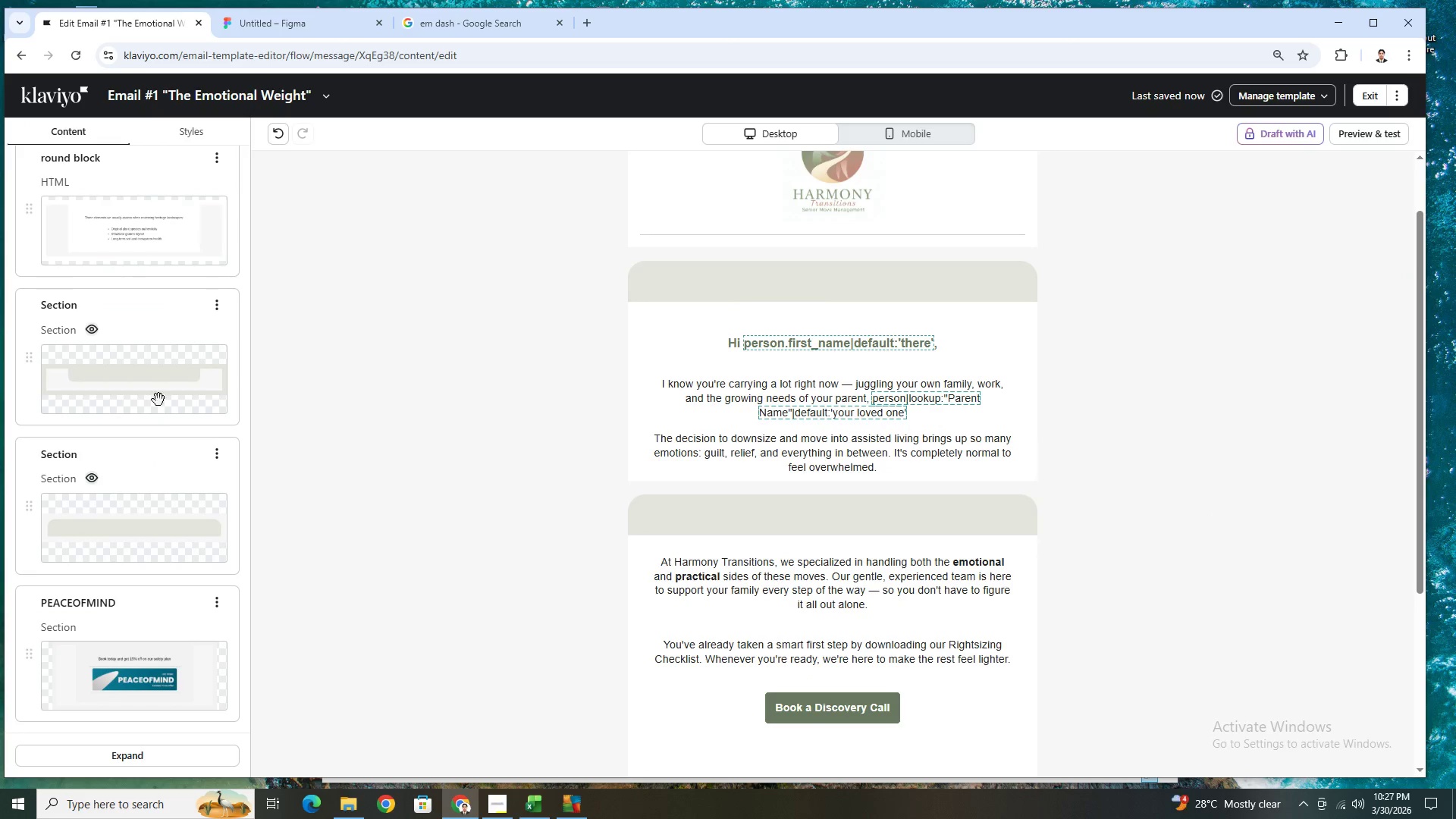 
left_click([158, 387])
 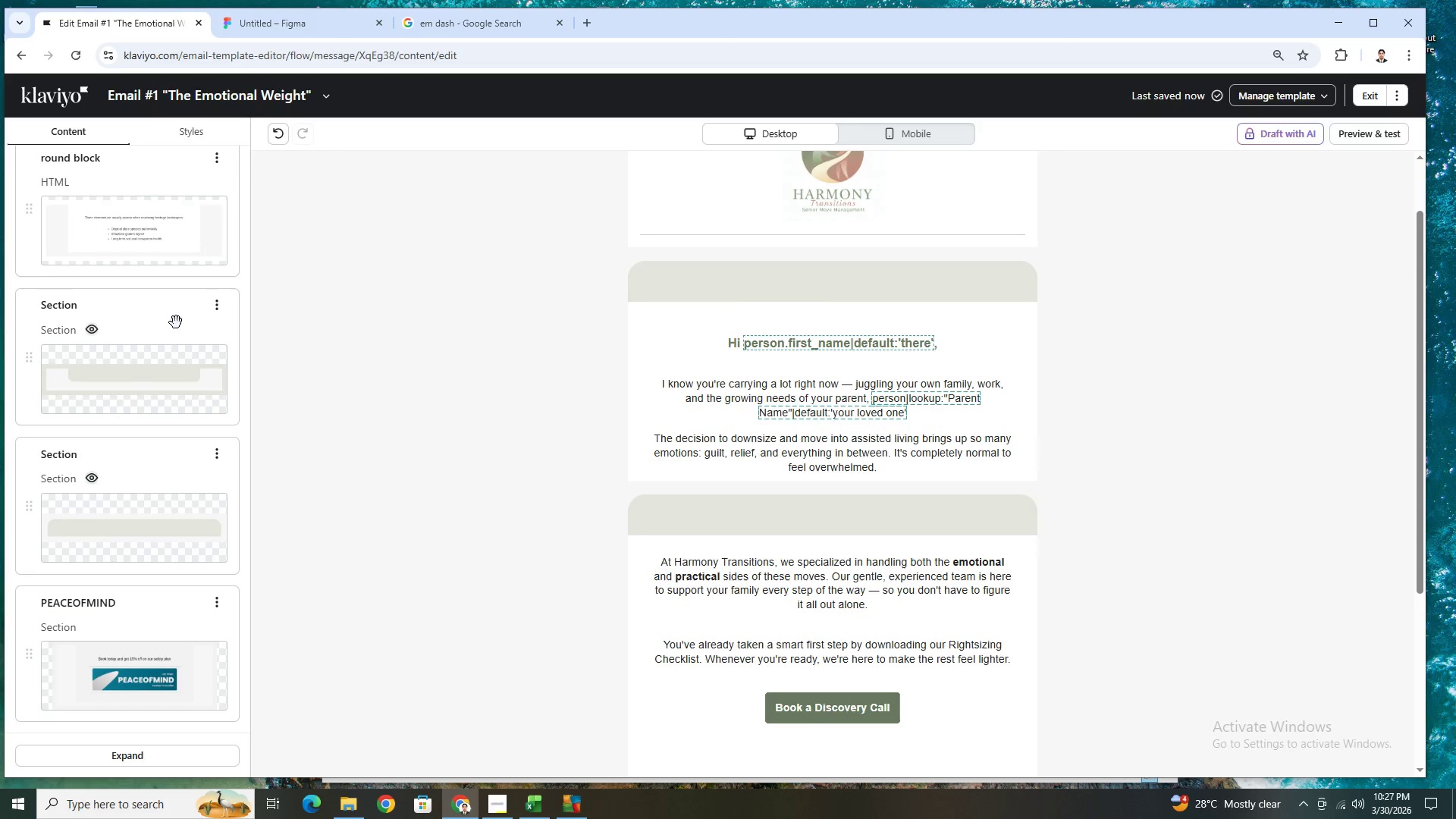 
left_click_drag(start_coordinate=[174, 321], to_coordinate=[792, 491])
 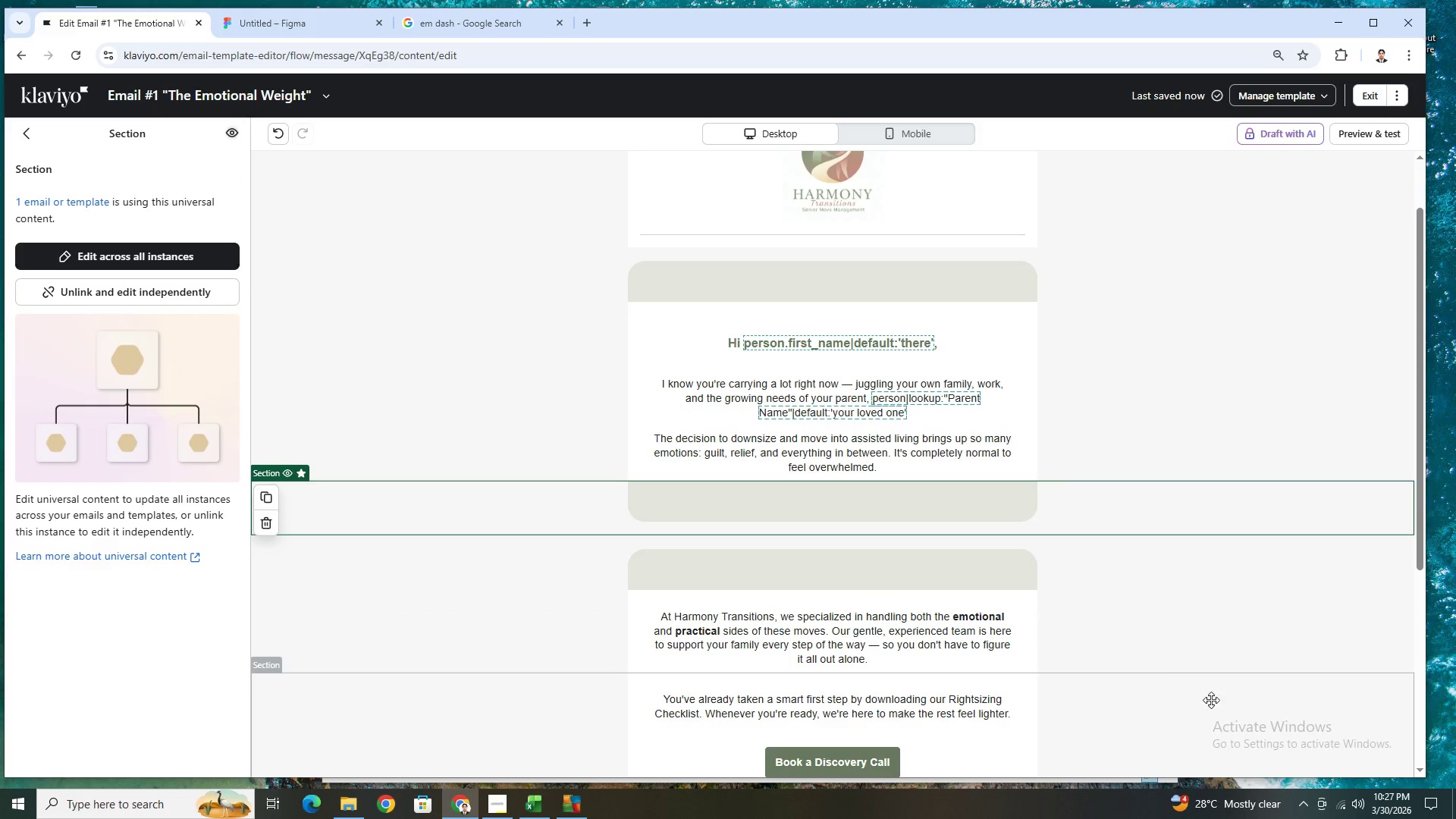 
left_click([1278, 727])
 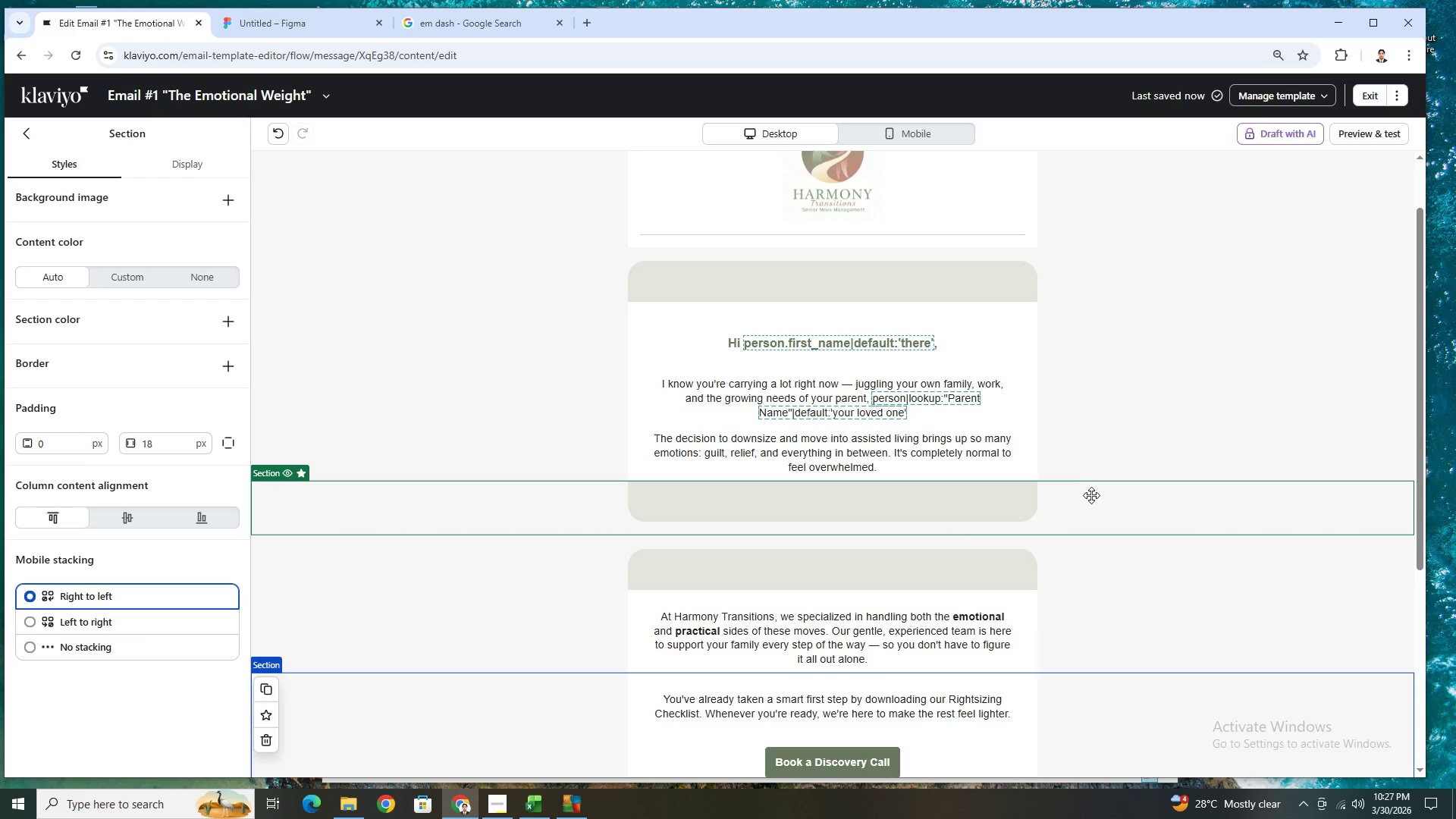 
left_click([1092, 498])
 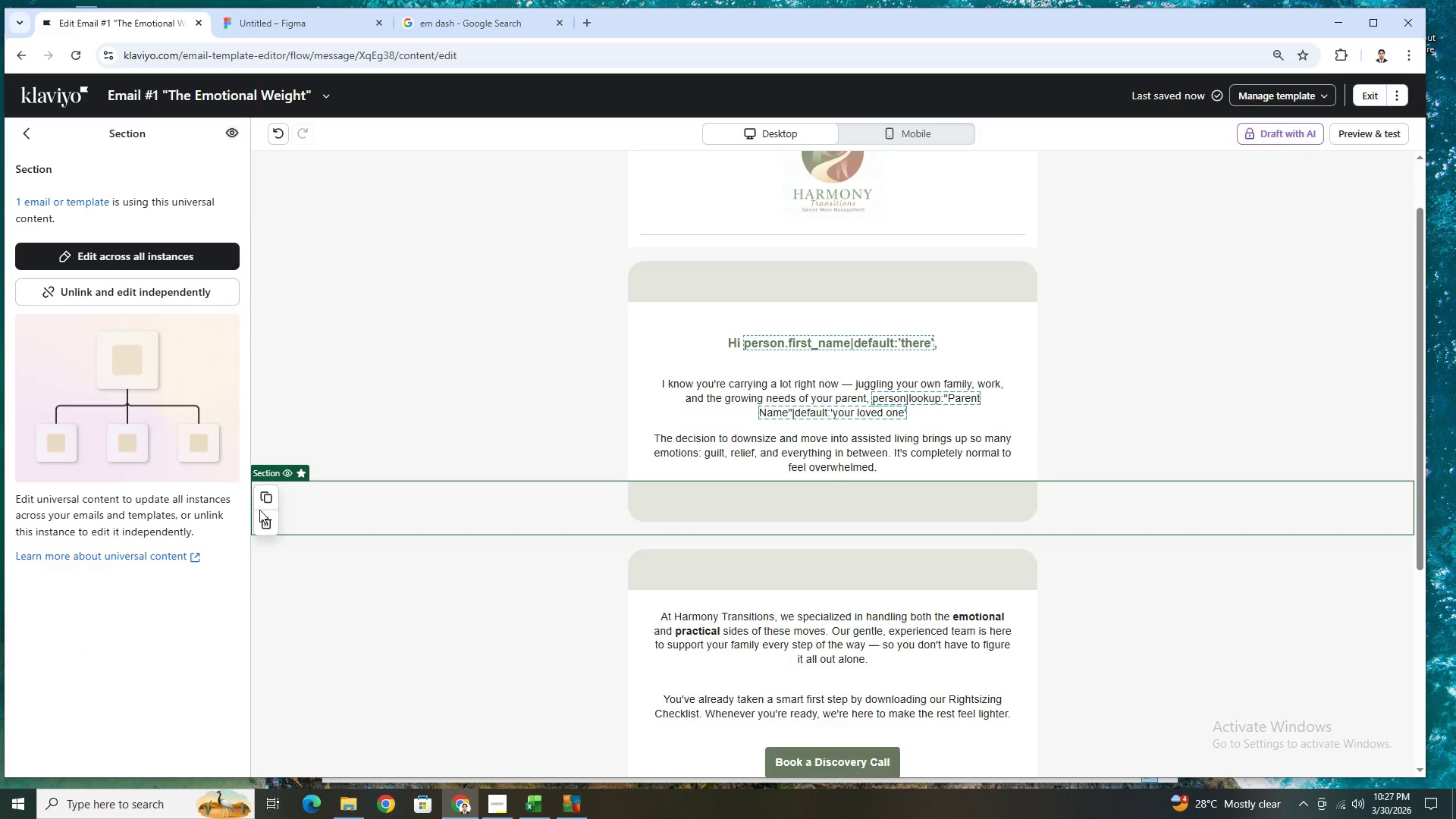 
left_click([267, 496])
 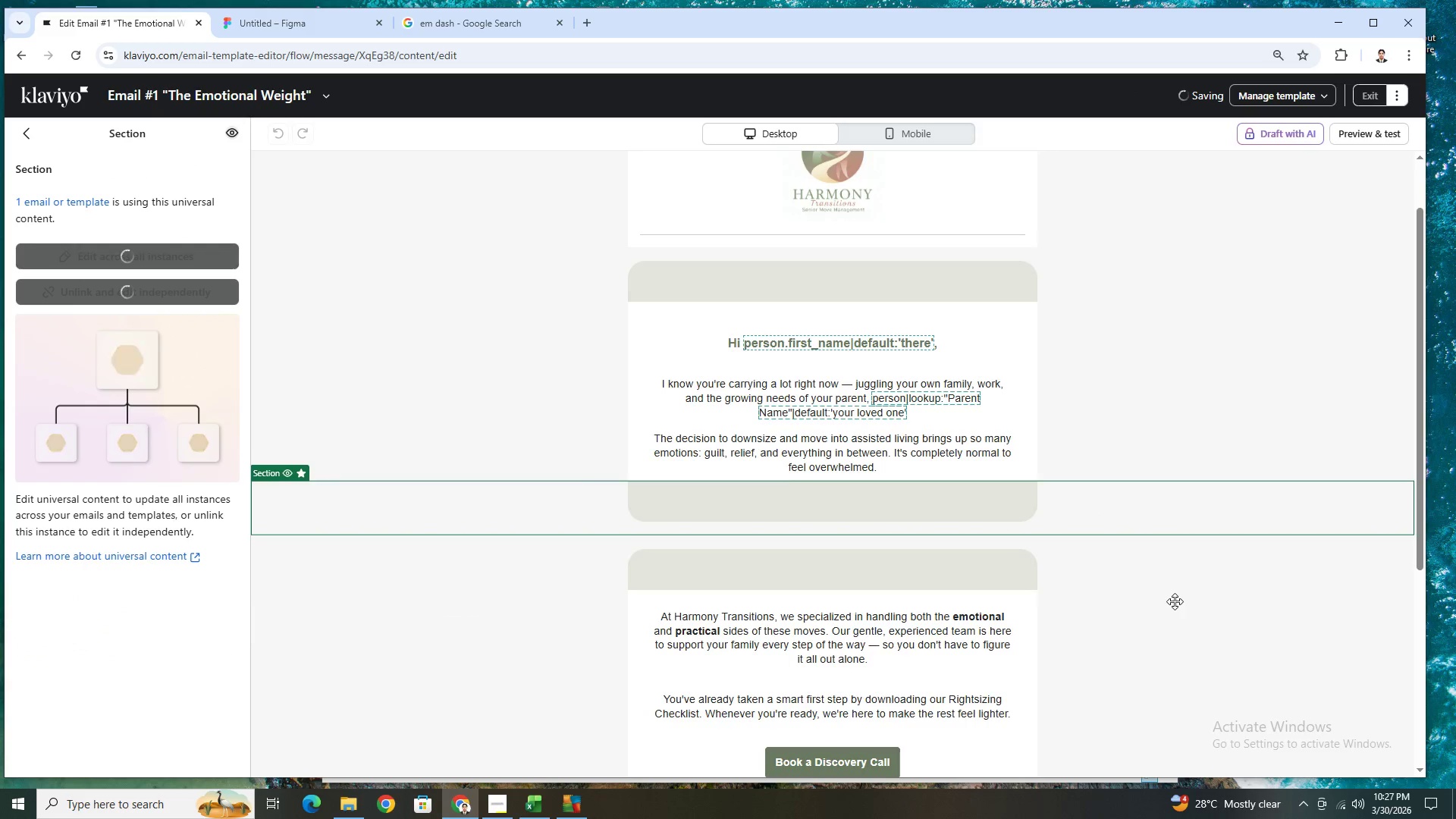 
scroll: coordinate [1175, 601], scroll_direction: down, amount: 3.0
 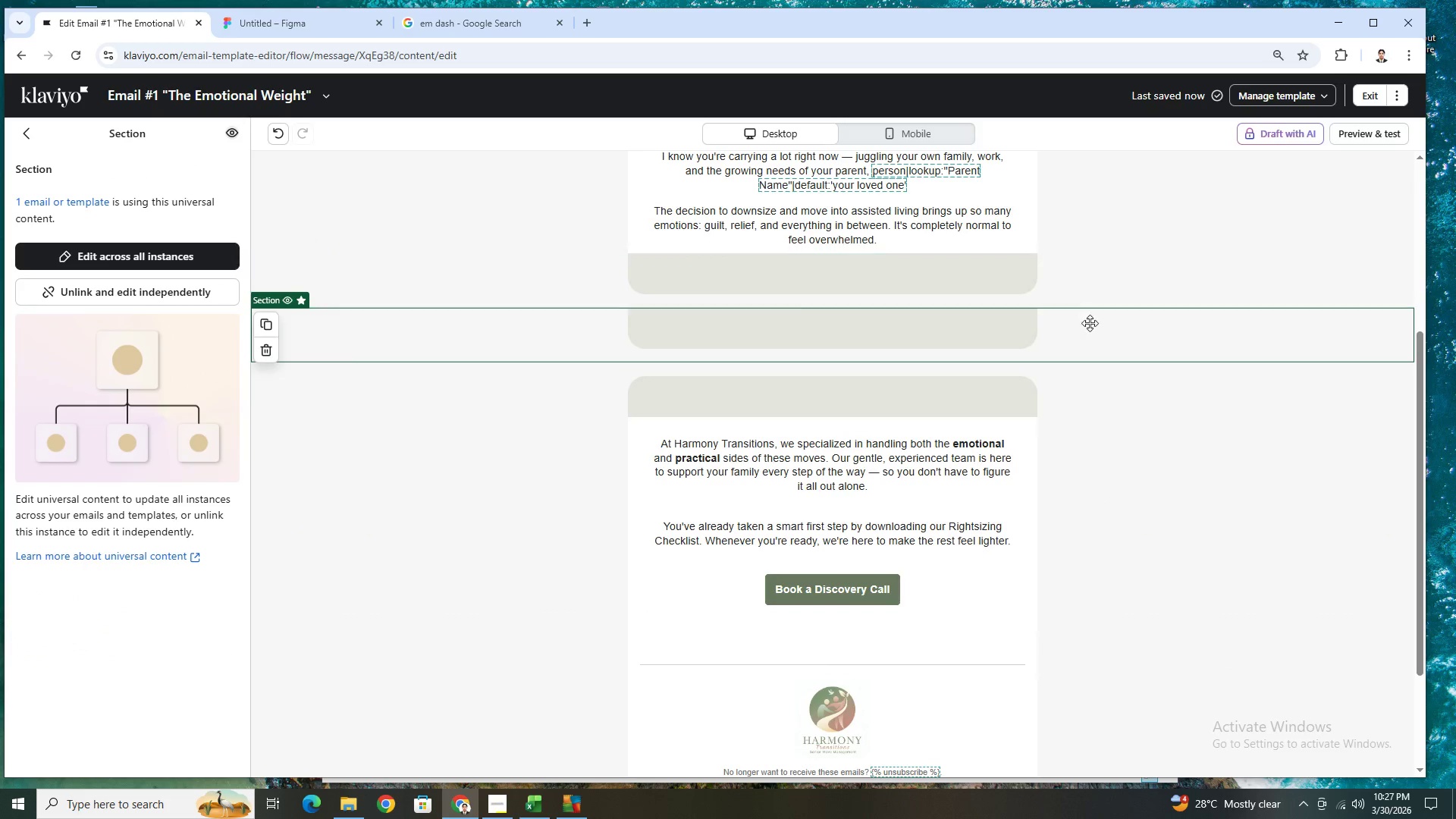 
left_click_drag(start_coordinate=[1090, 325], to_coordinate=[1098, 635])
 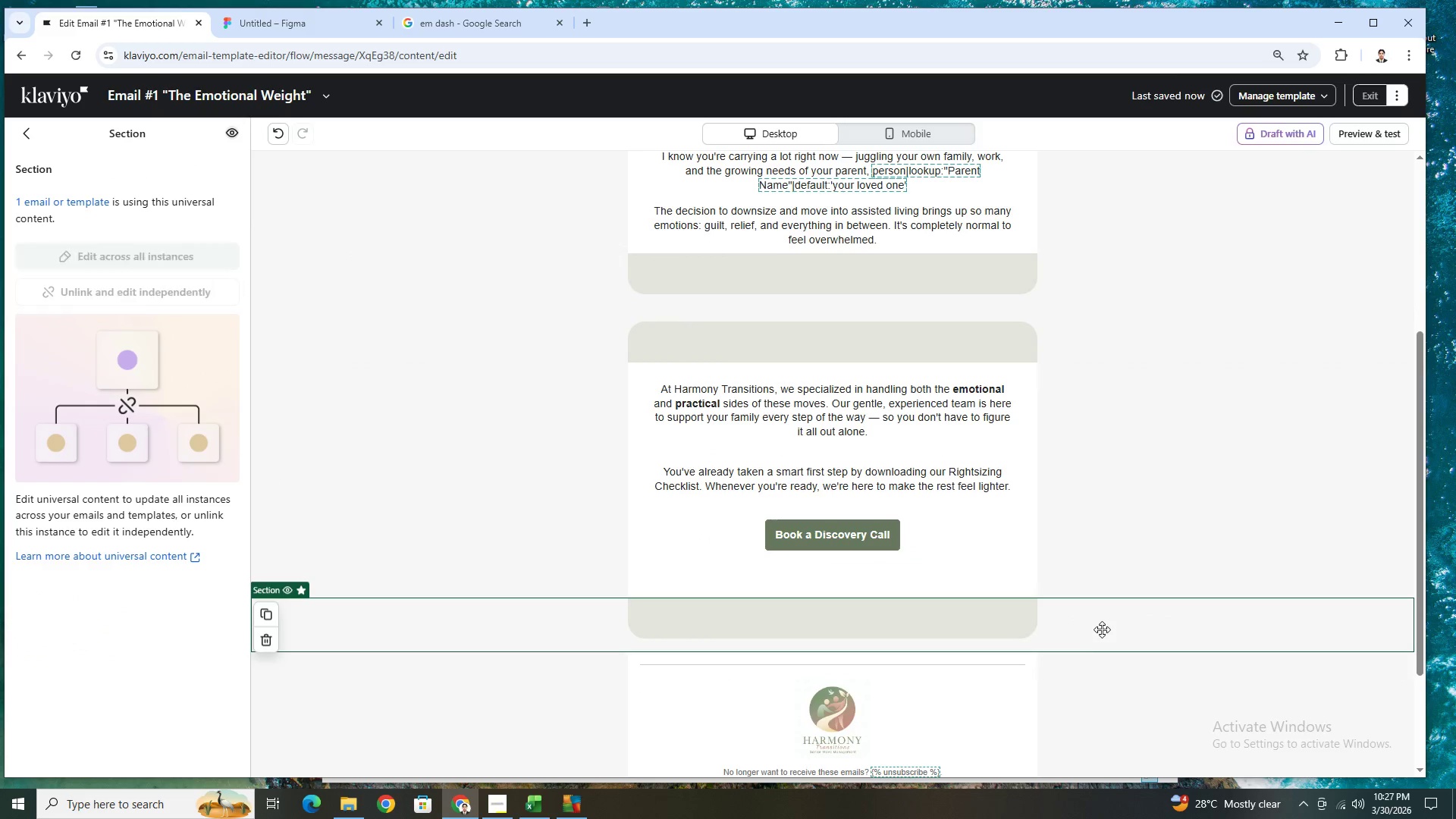 
left_click([1109, 628])
 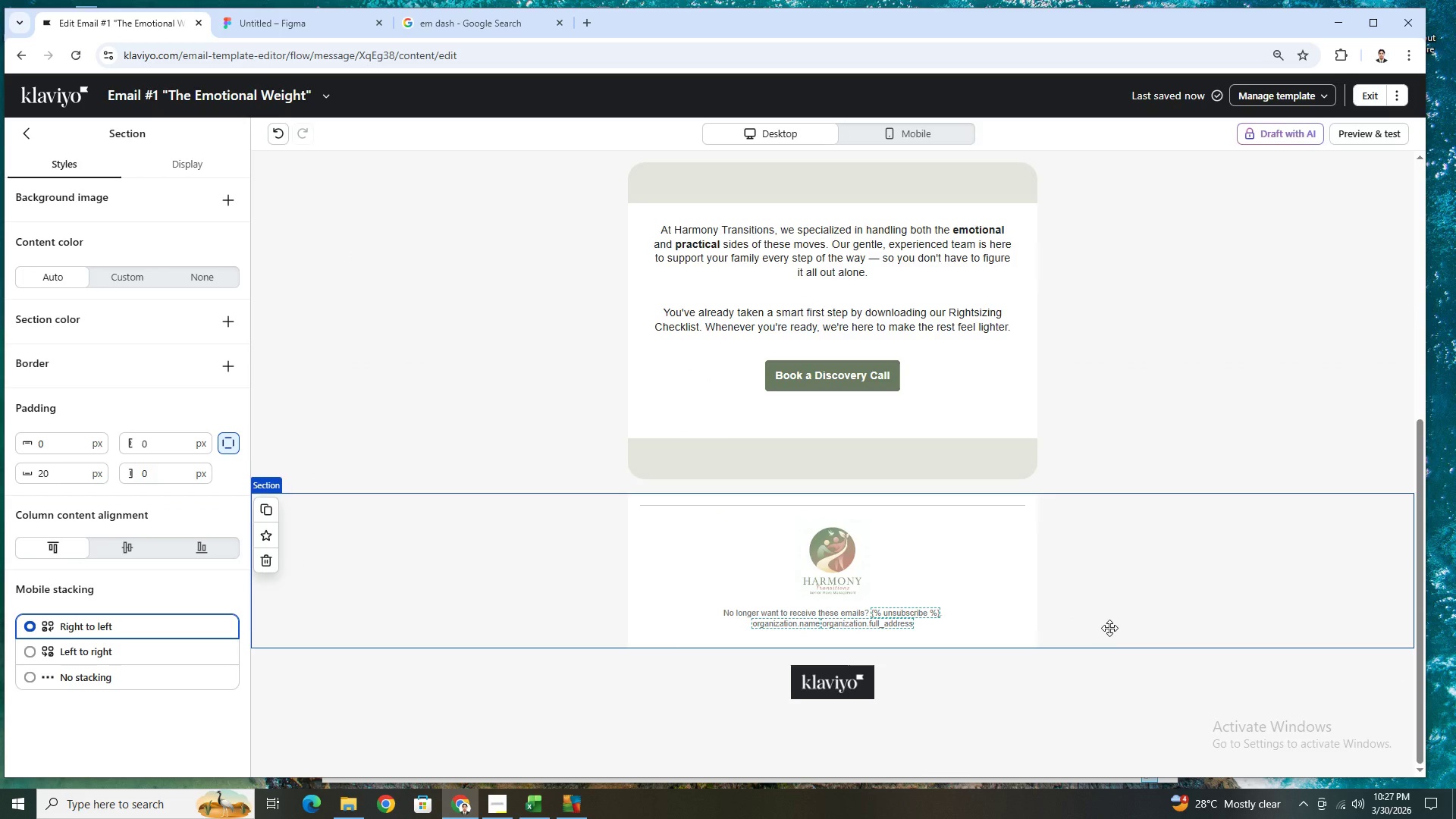 
scroll: coordinate [1108, 627], scroll_direction: down, amount: 3.0
 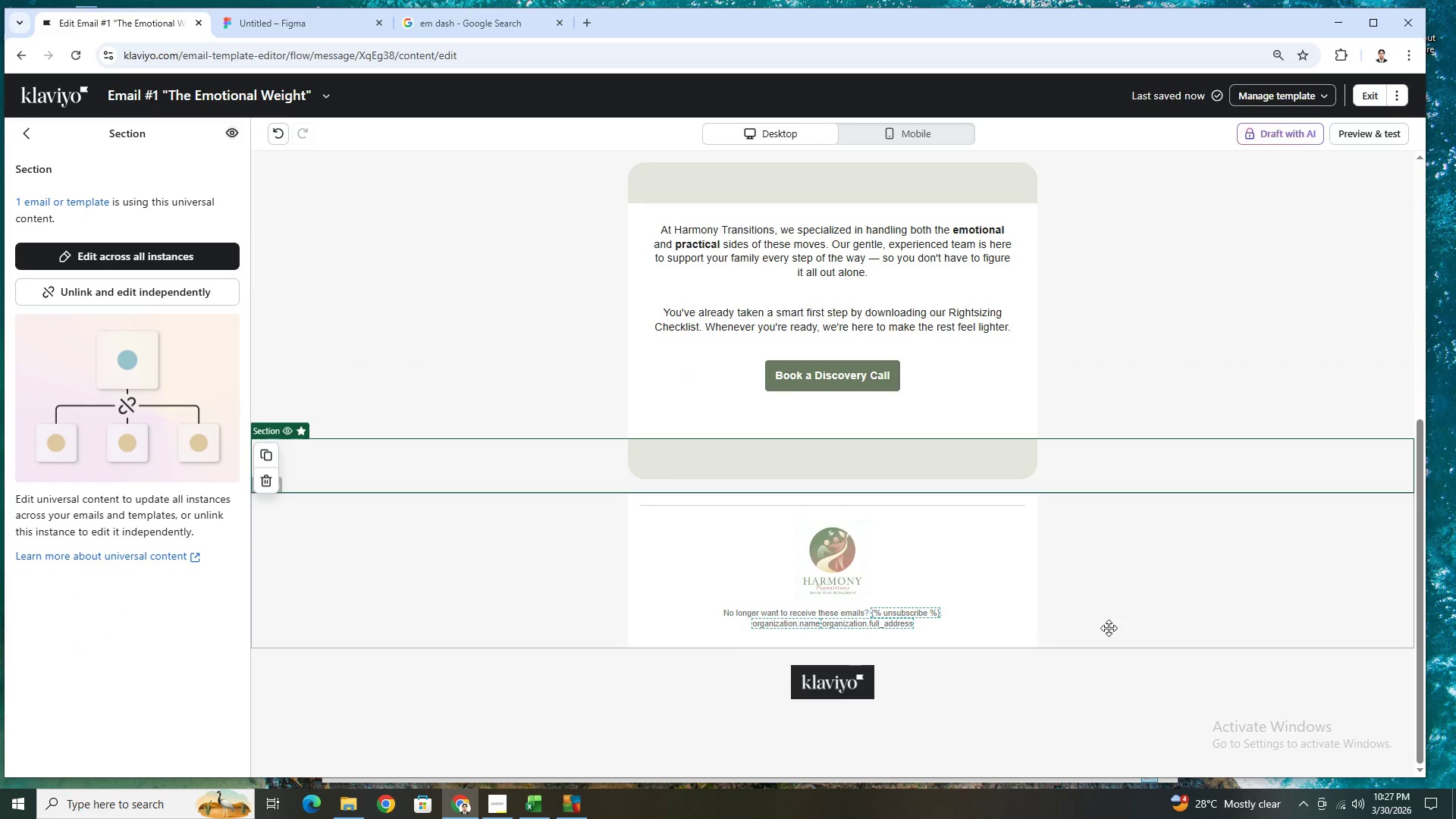 
scroll: coordinate [1109, 628], scroll_direction: up, amount: 1.0
 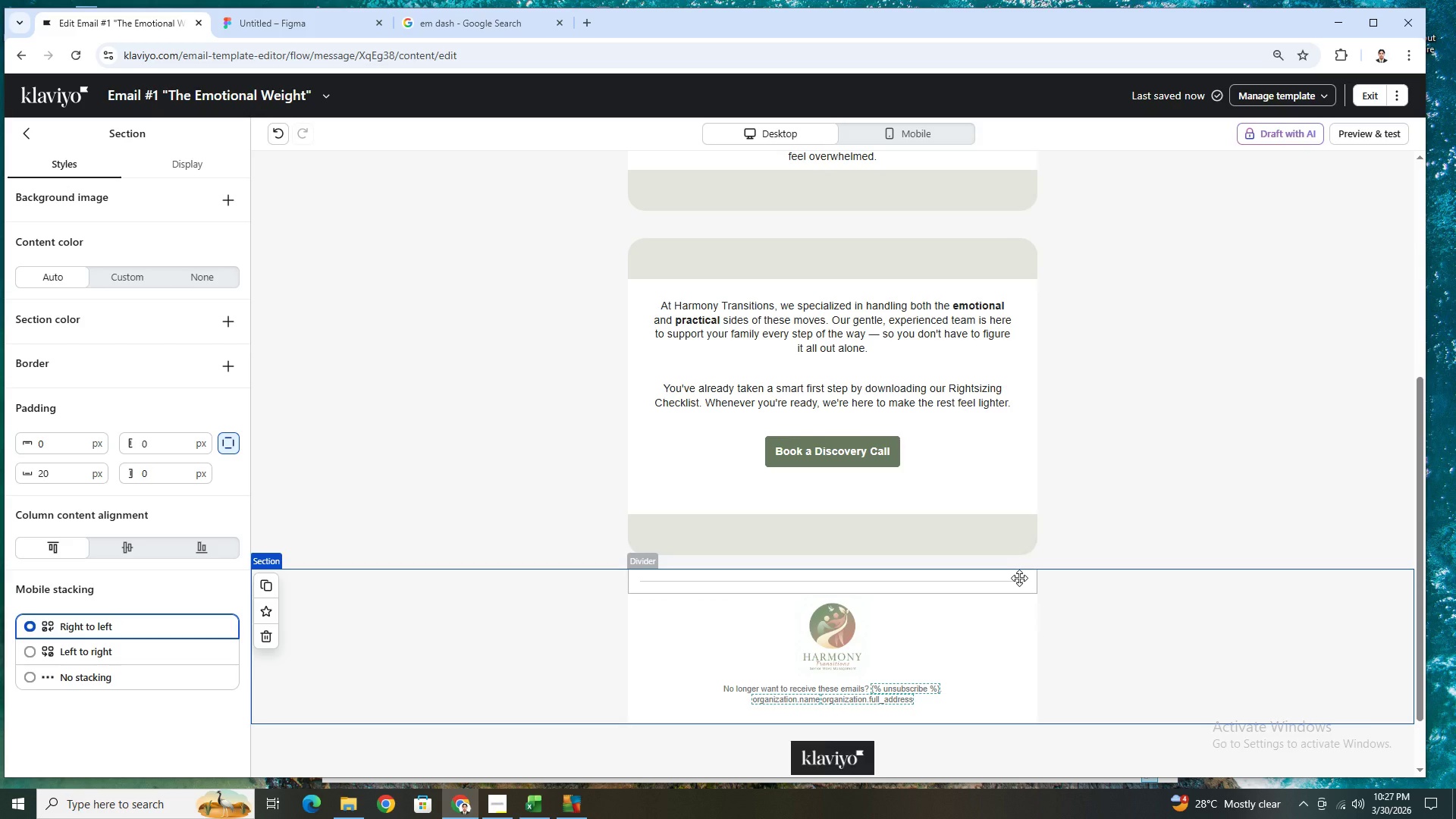 
wait(5.07)
 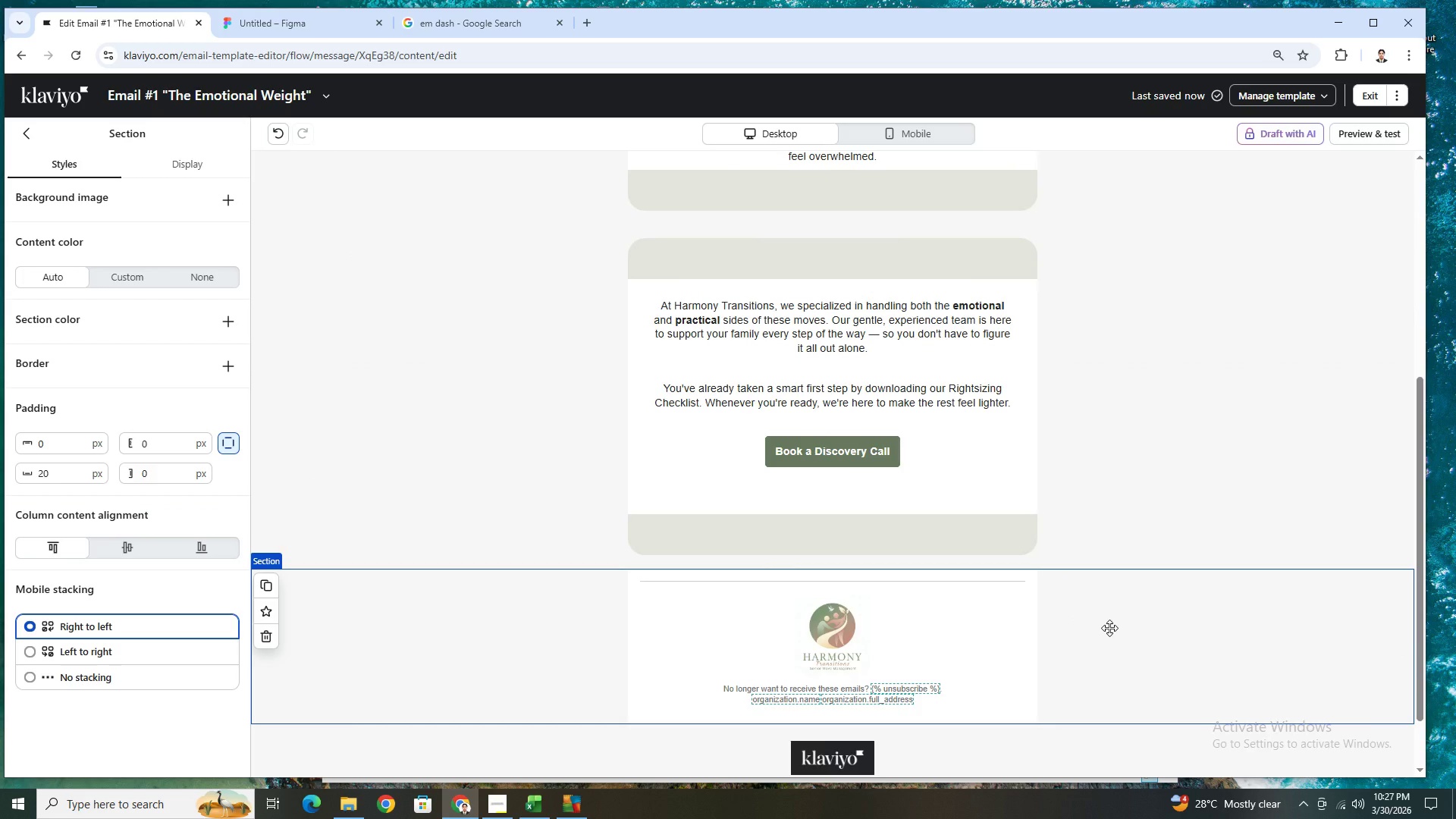 
scroll: coordinate [1026, 576], scroll_direction: up, amount: 8.0
 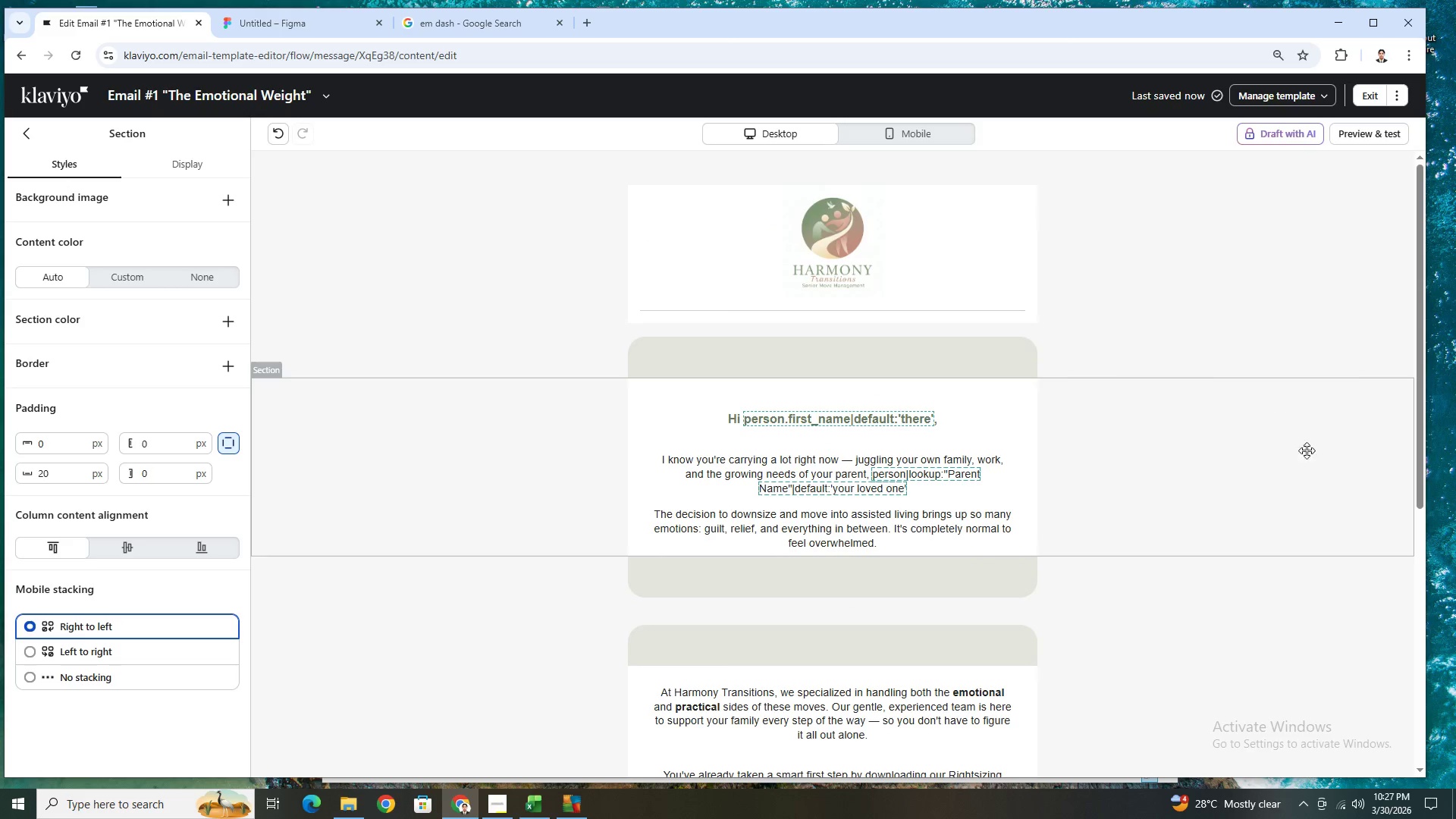 
left_click([1288, 645])
 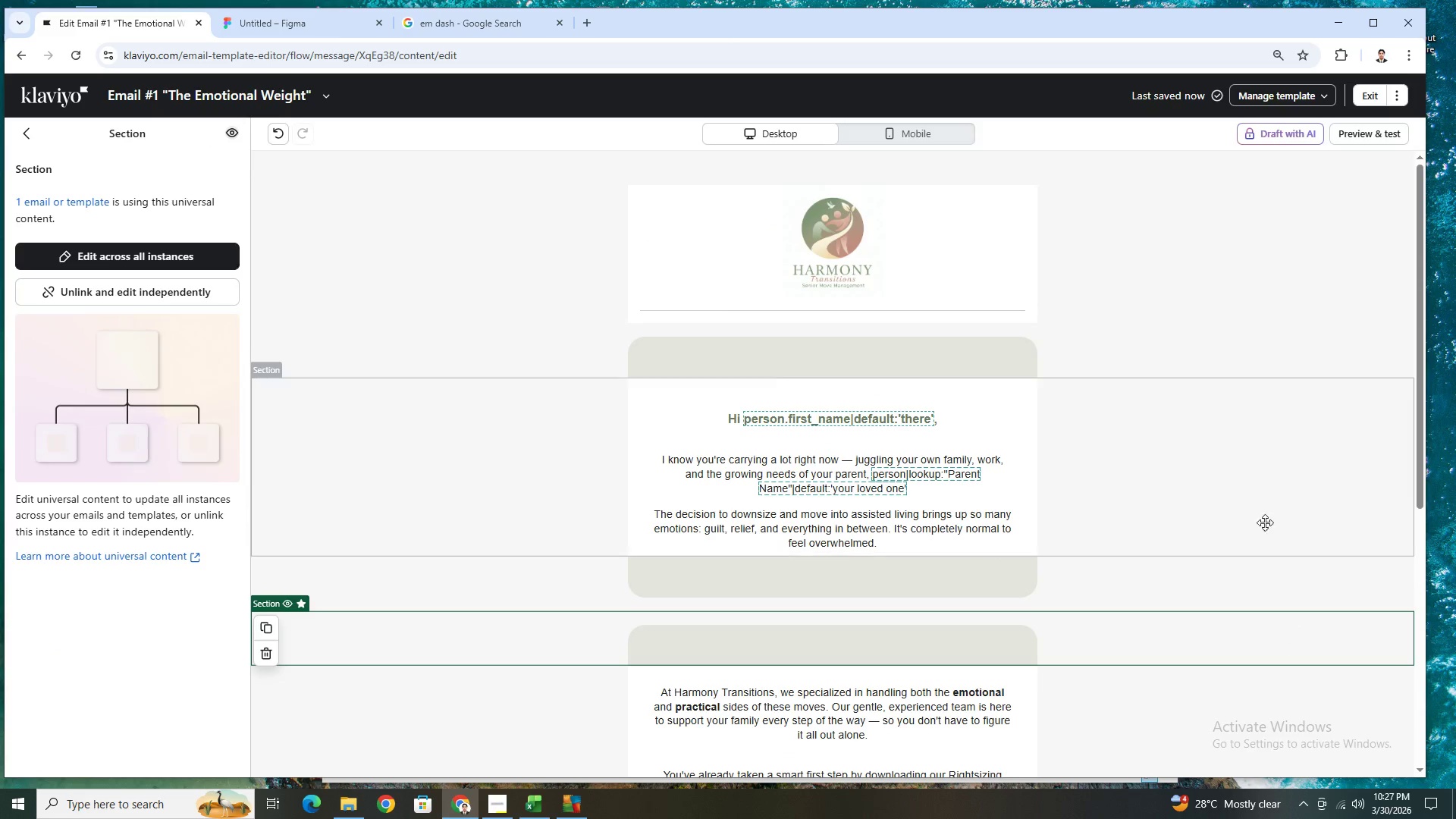 
left_click([1248, 481])
 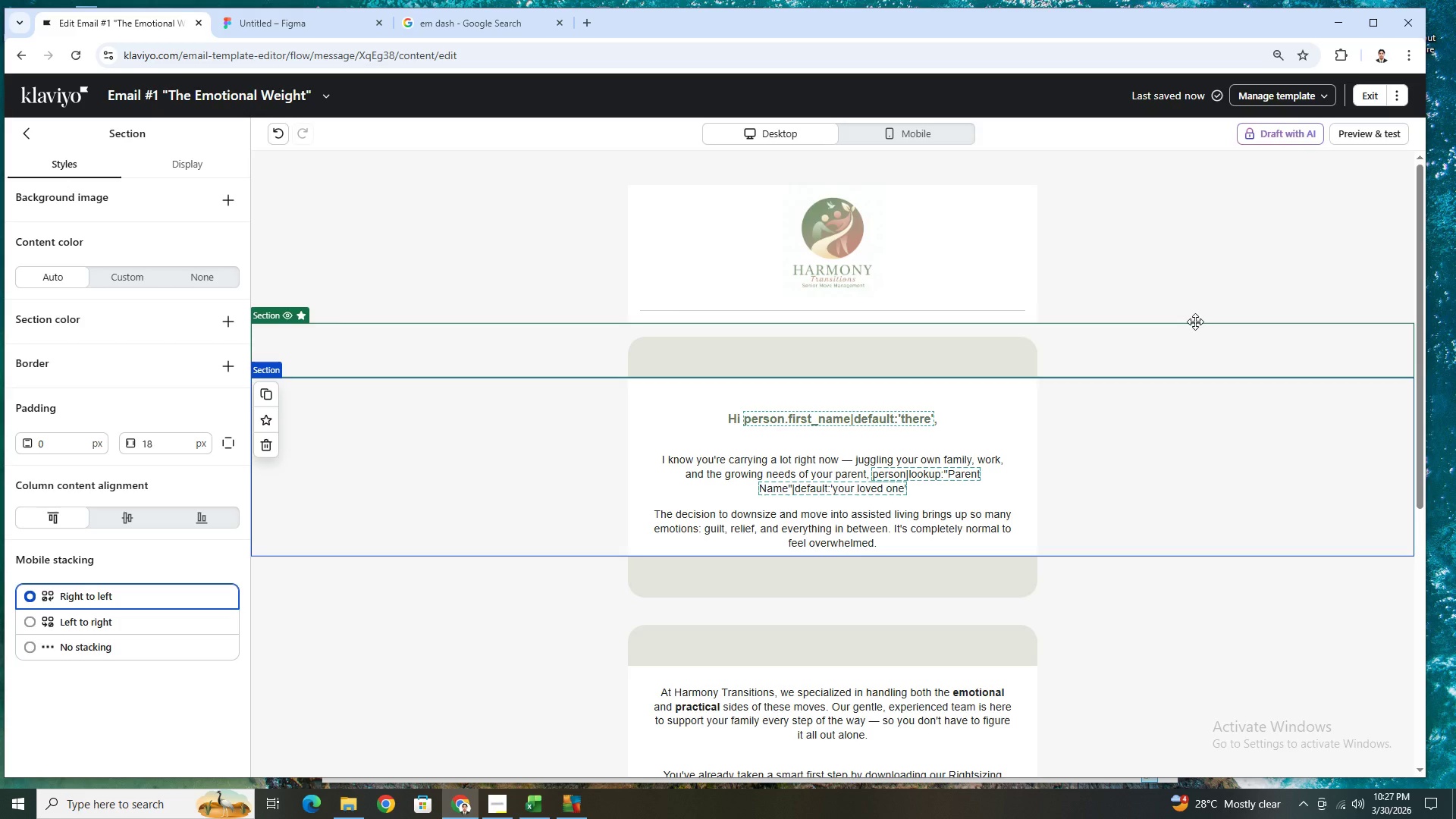 
left_click([1195, 251])
 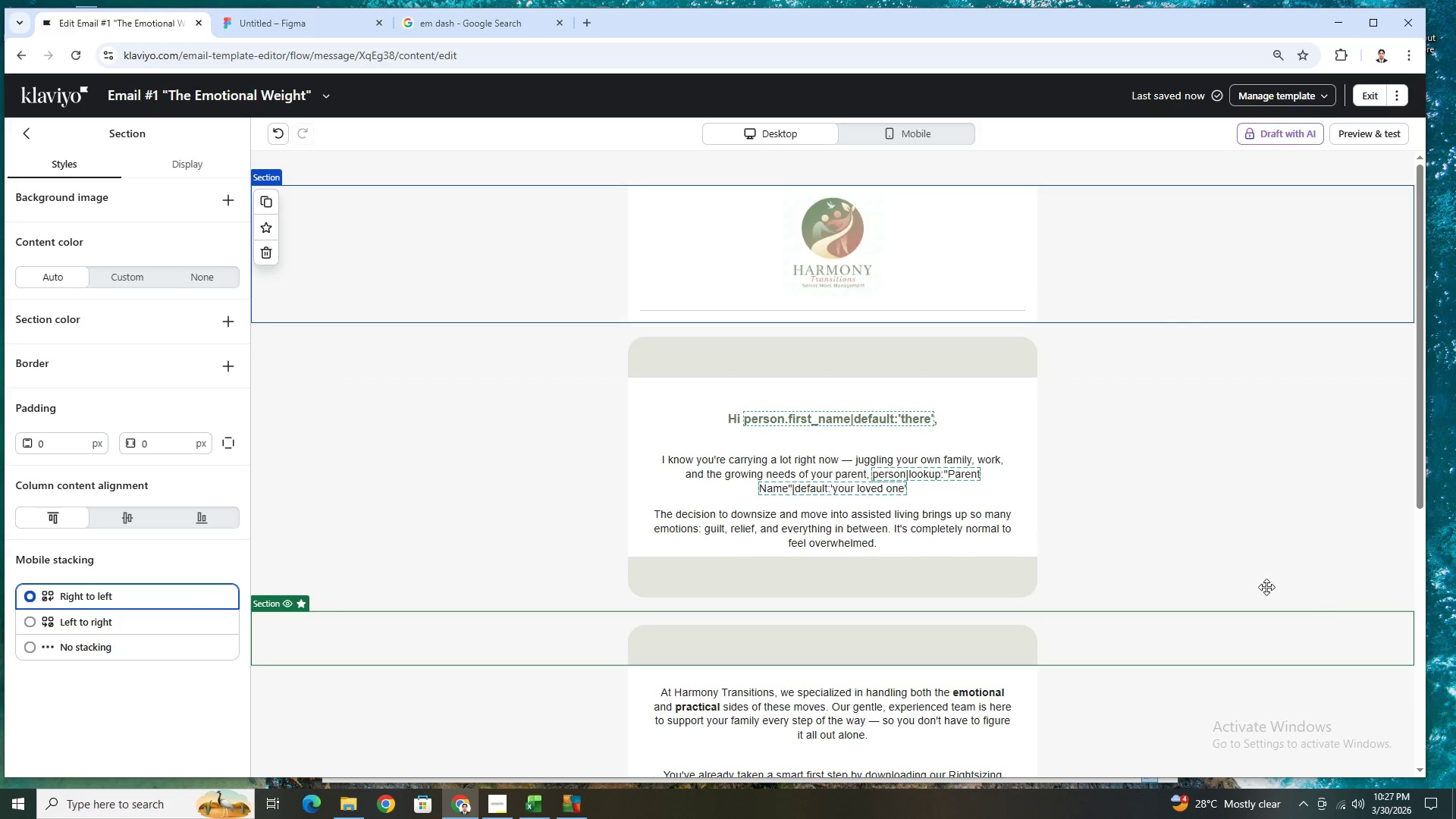 
left_click([979, 362])
 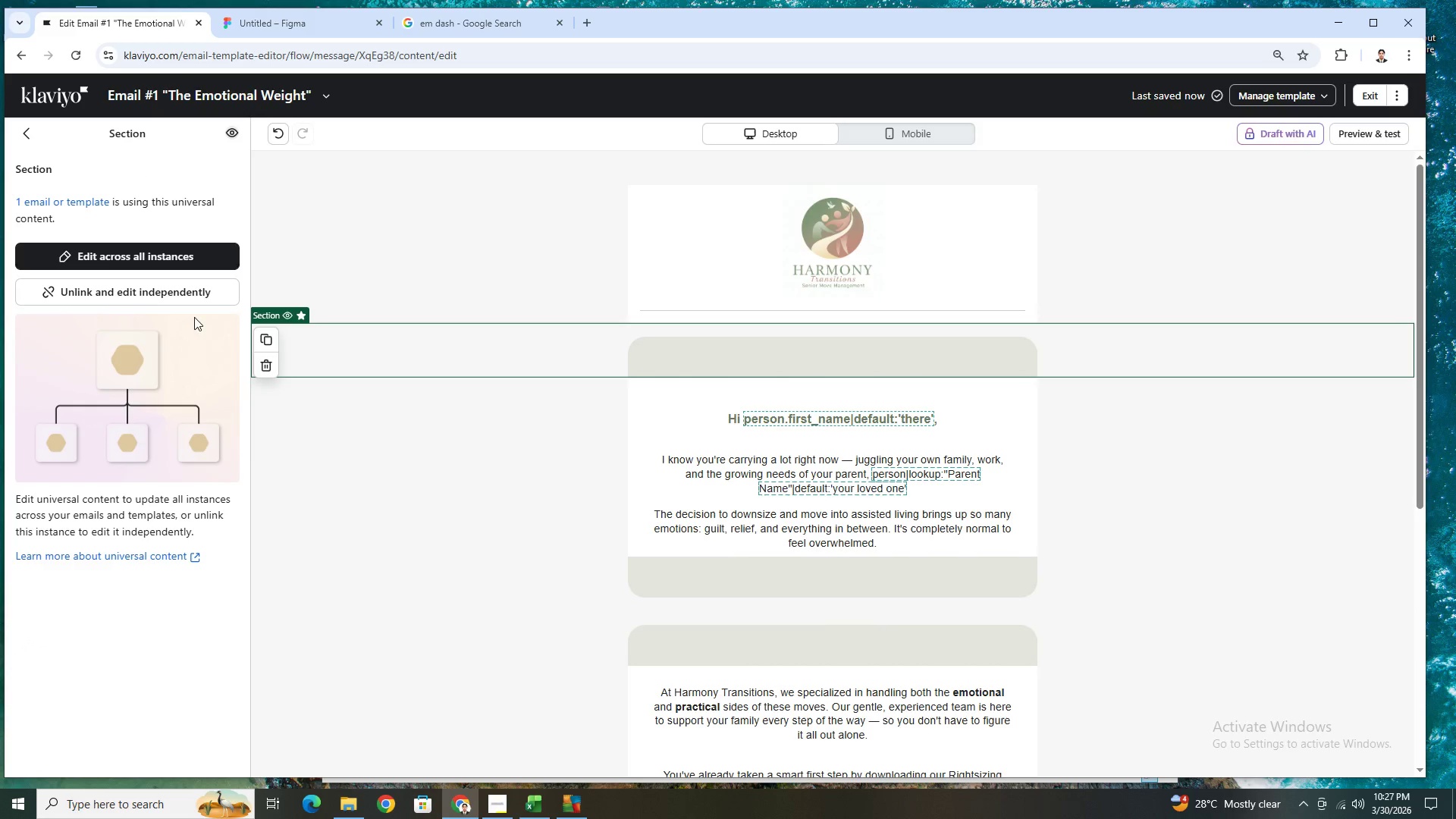 
left_click([190, 289])
 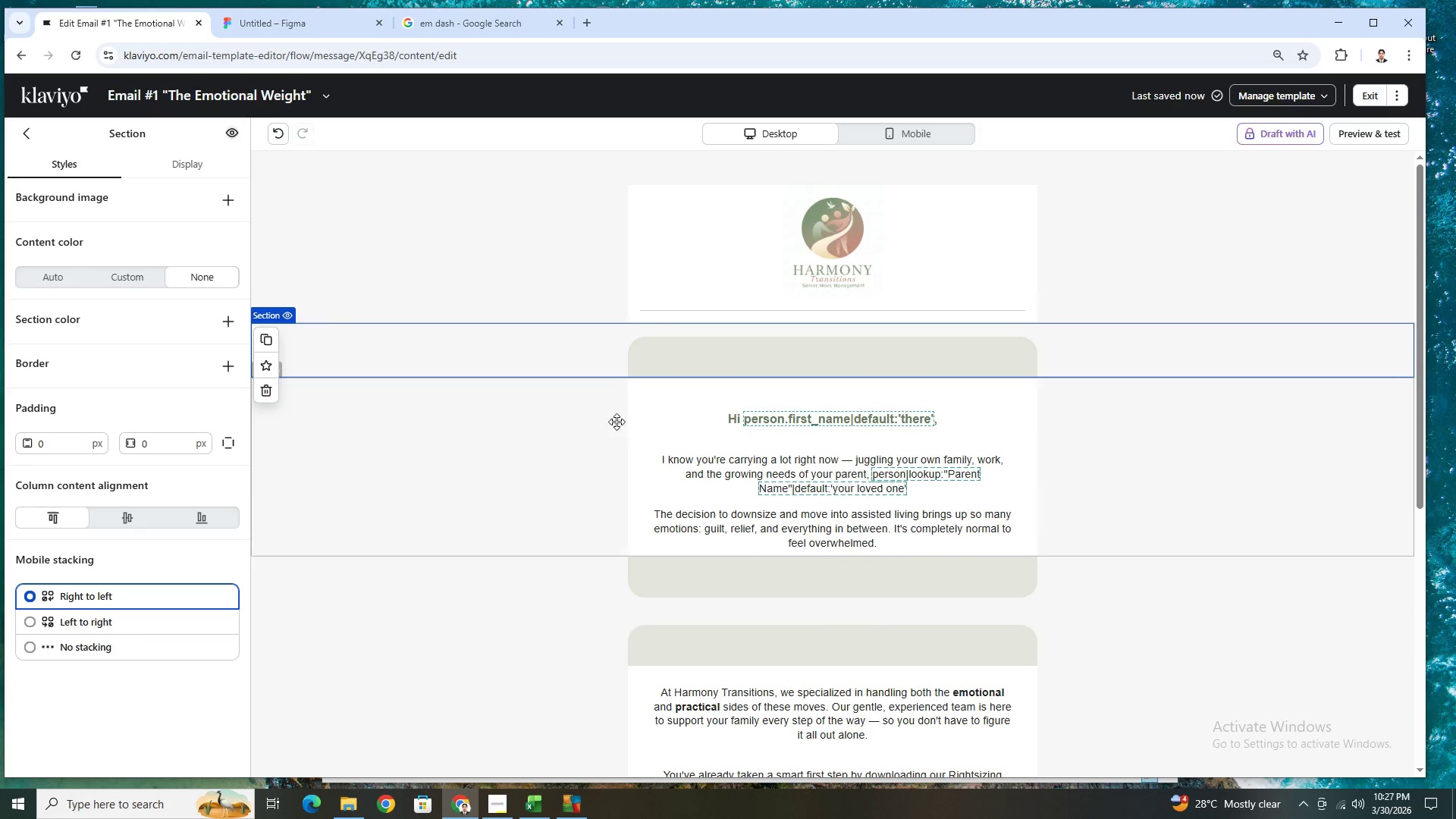 
left_click([814, 361])
 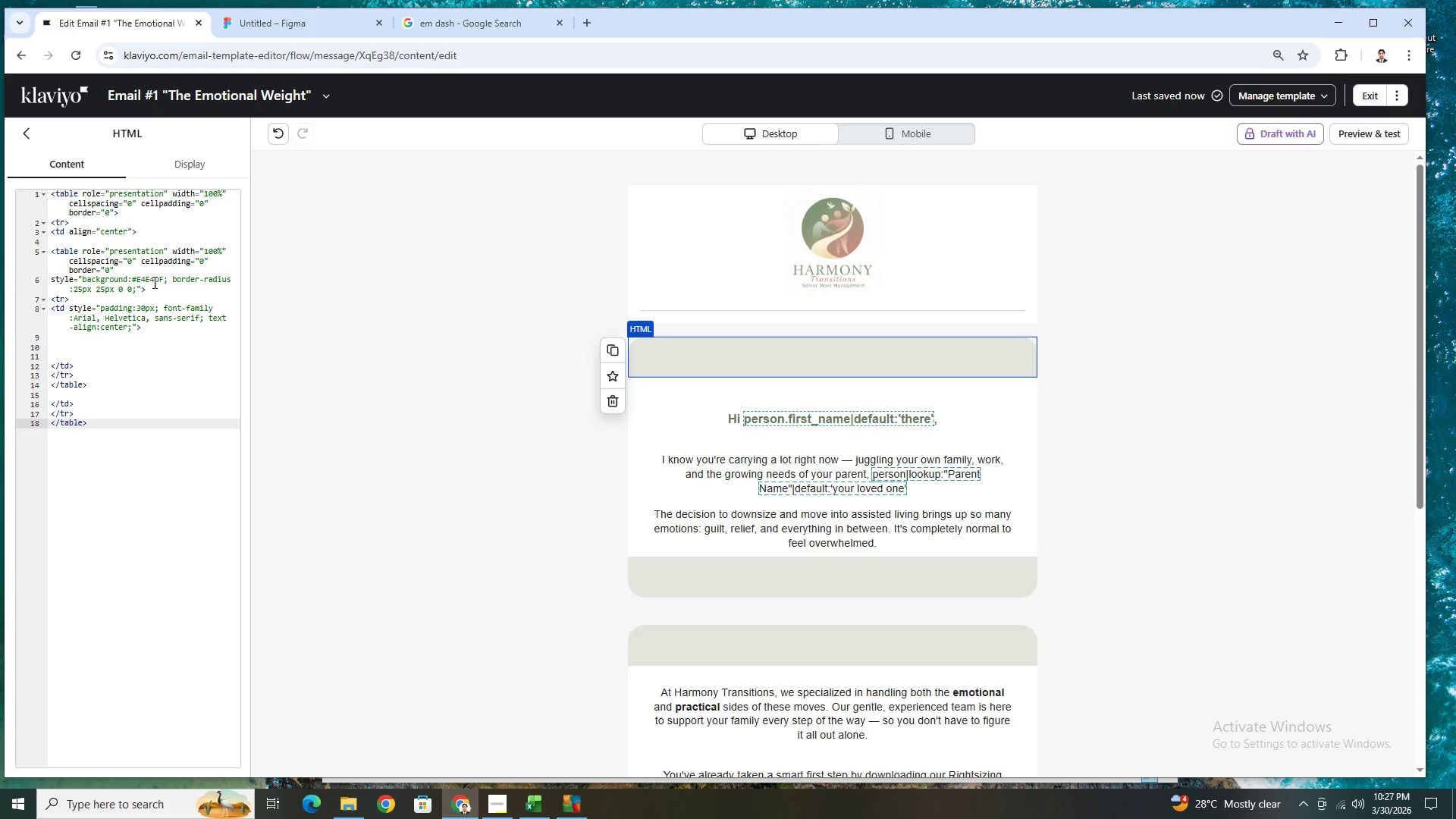 
wait(6.69)
 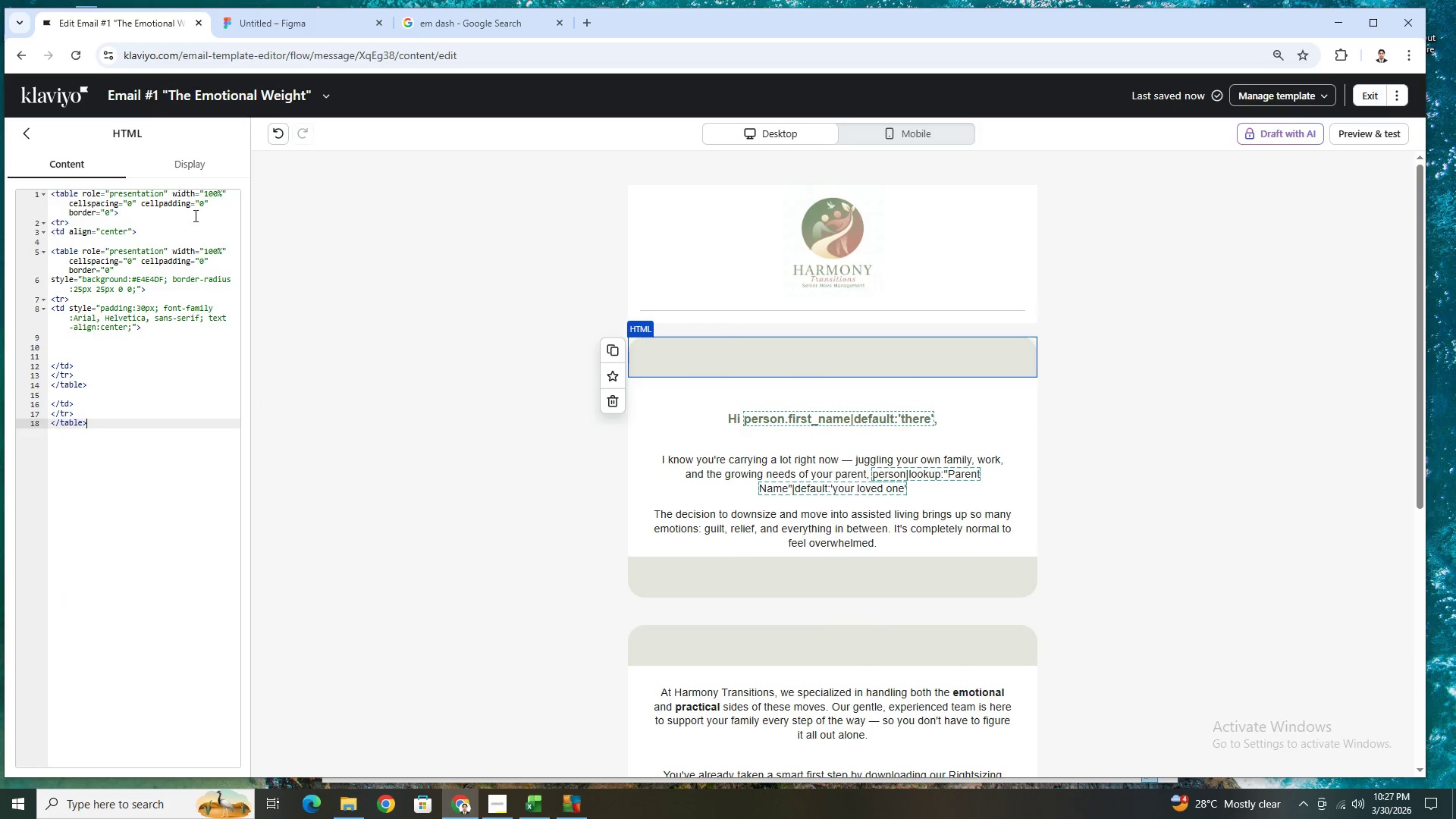 
left_click_drag(start_coordinate=[163, 279], to_coordinate=[136, 278])
 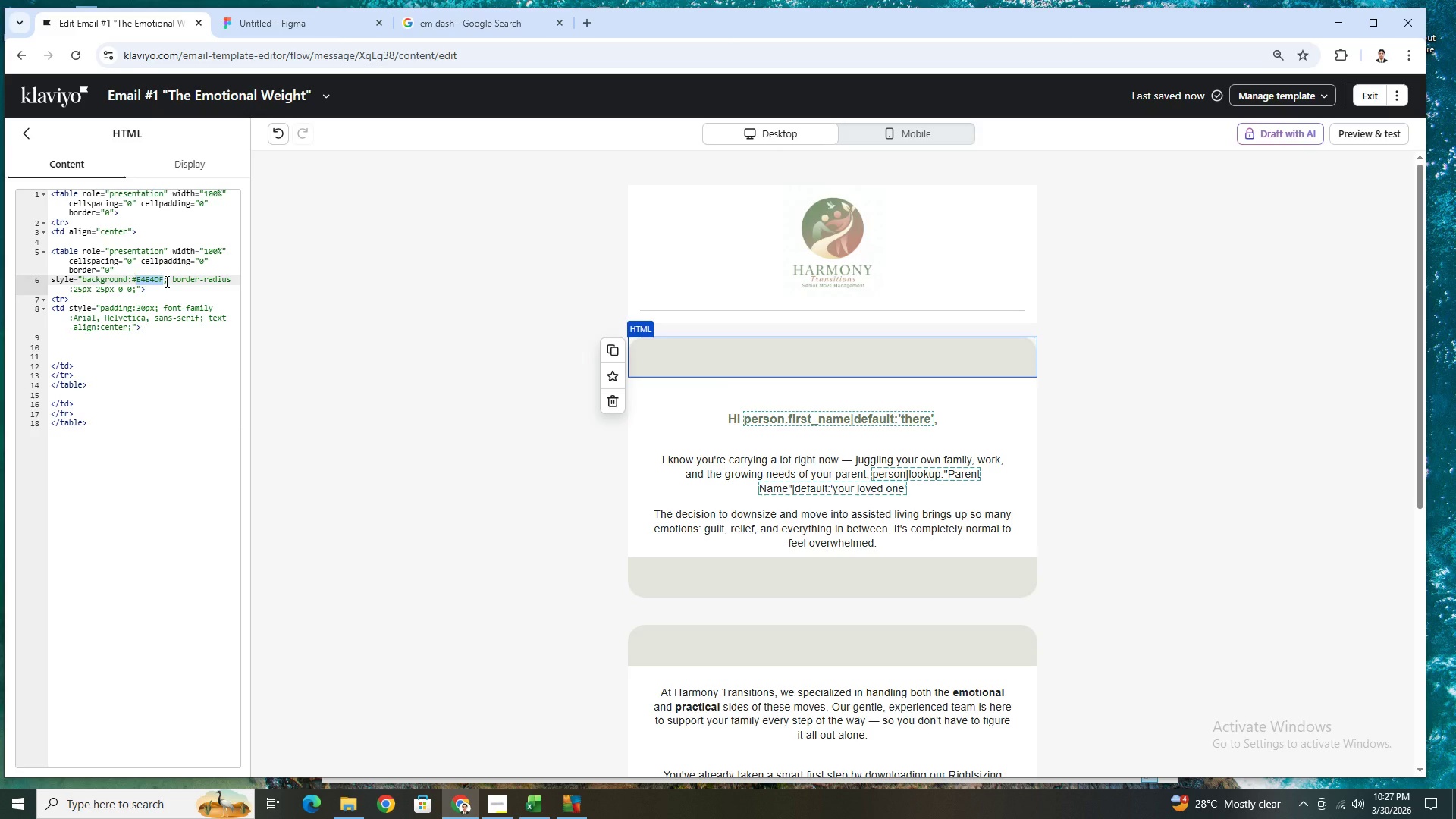 
type(fffff)
 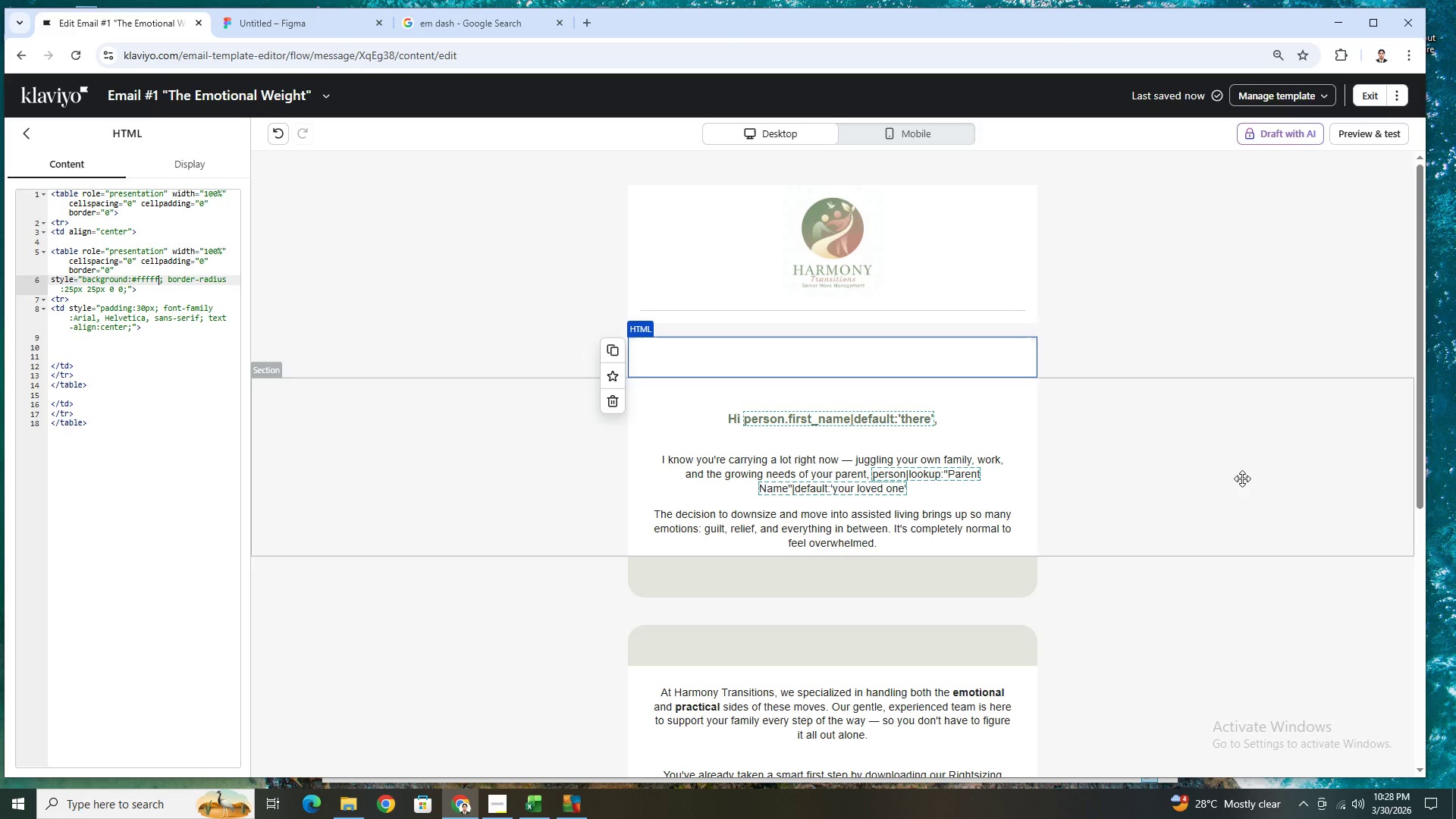 
key(F)
 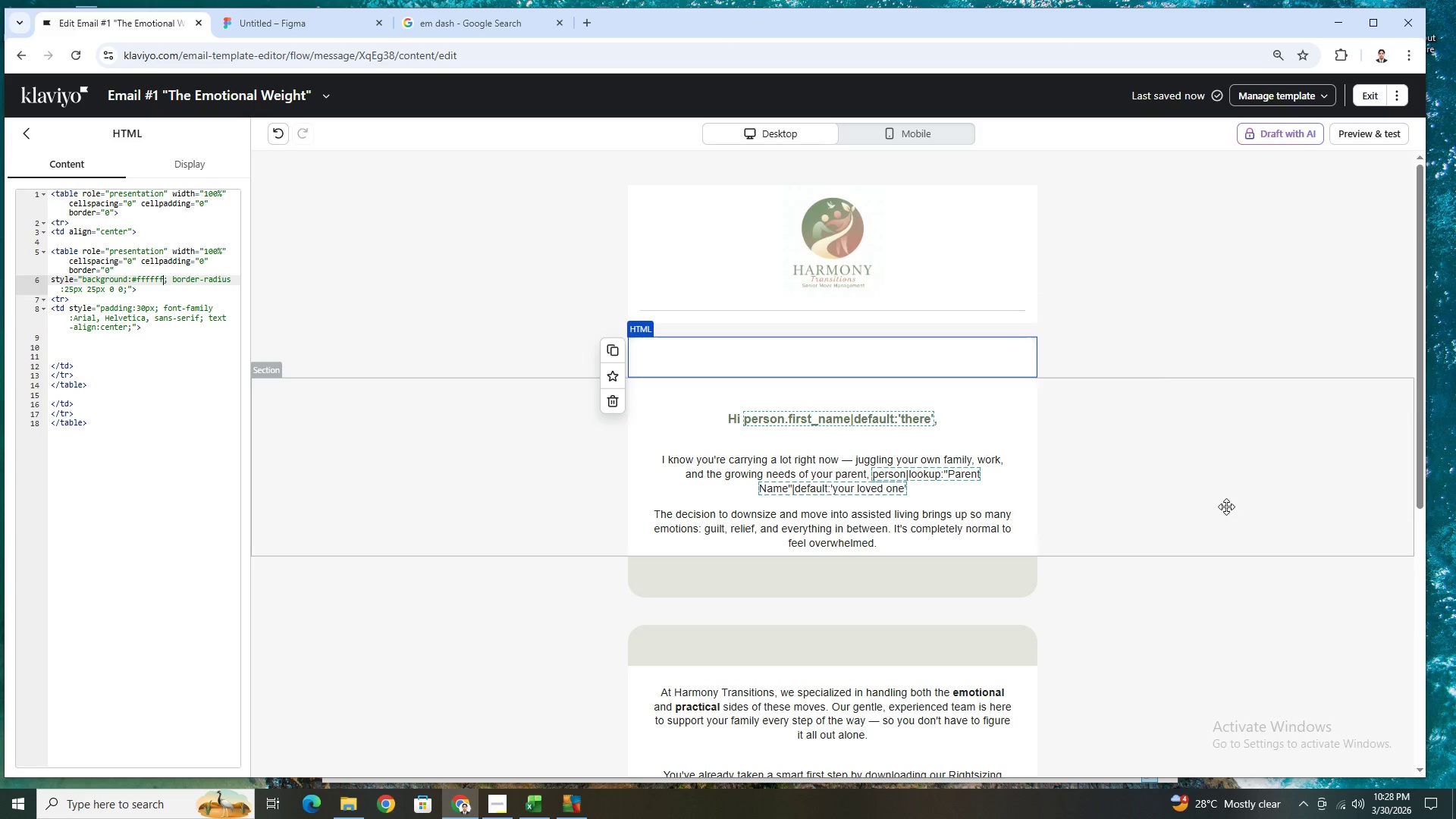 
left_click([1204, 480])
 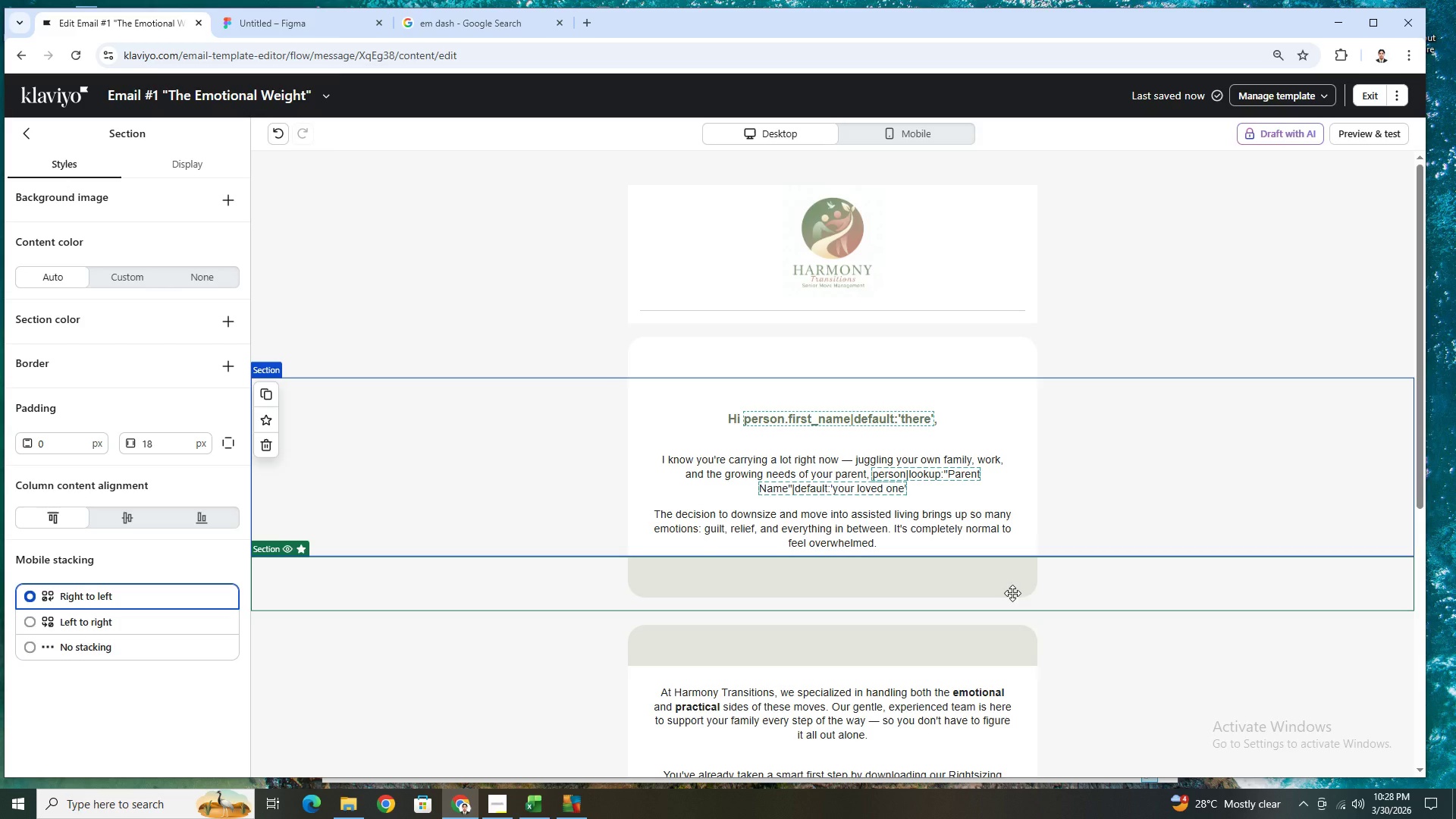 
left_click([1006, 582])
 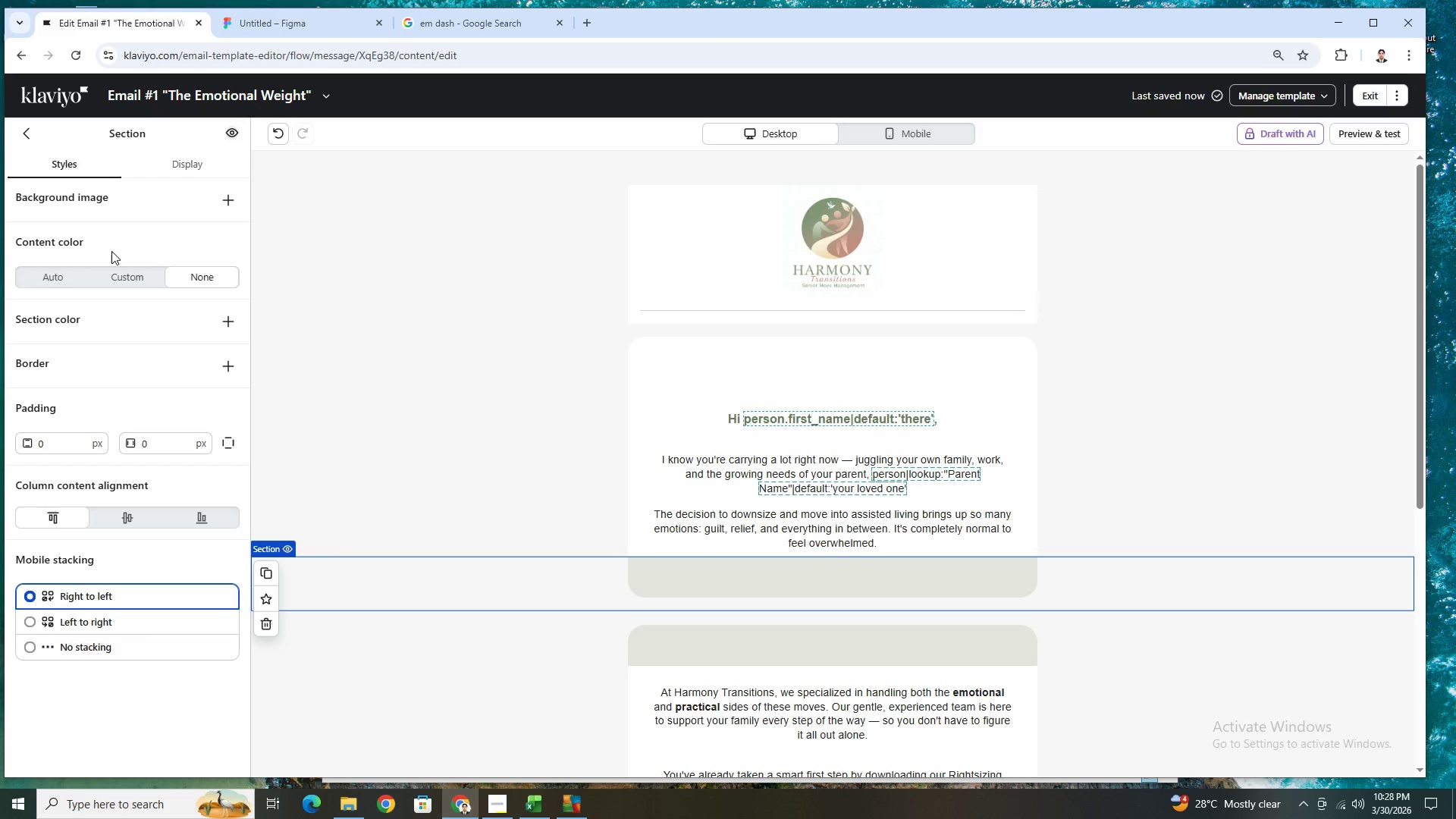 
left_click([735, 574])
 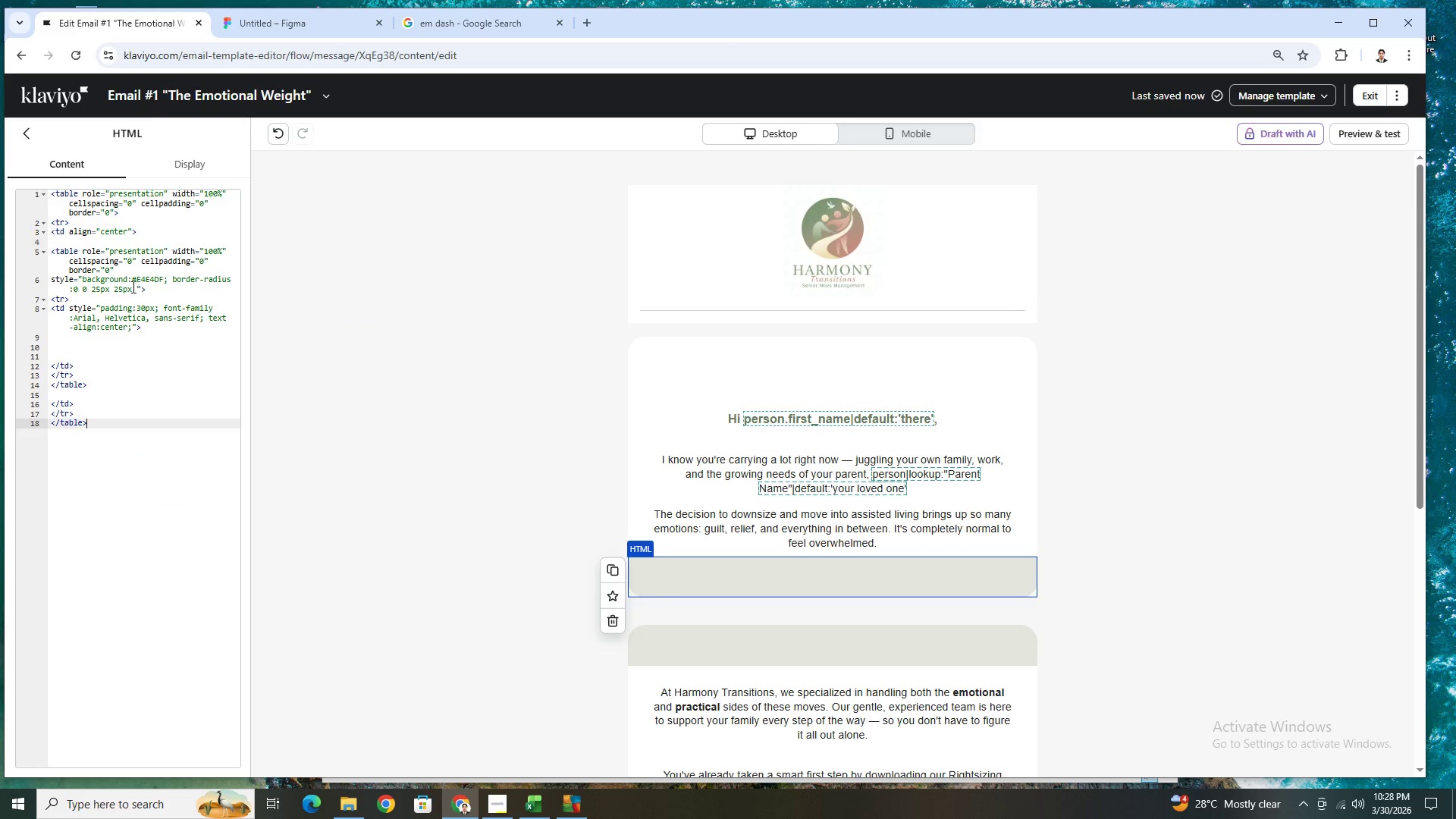 
left_click_drag(start_coordinate=[137, 281], to_coordinate=[162, 278])
 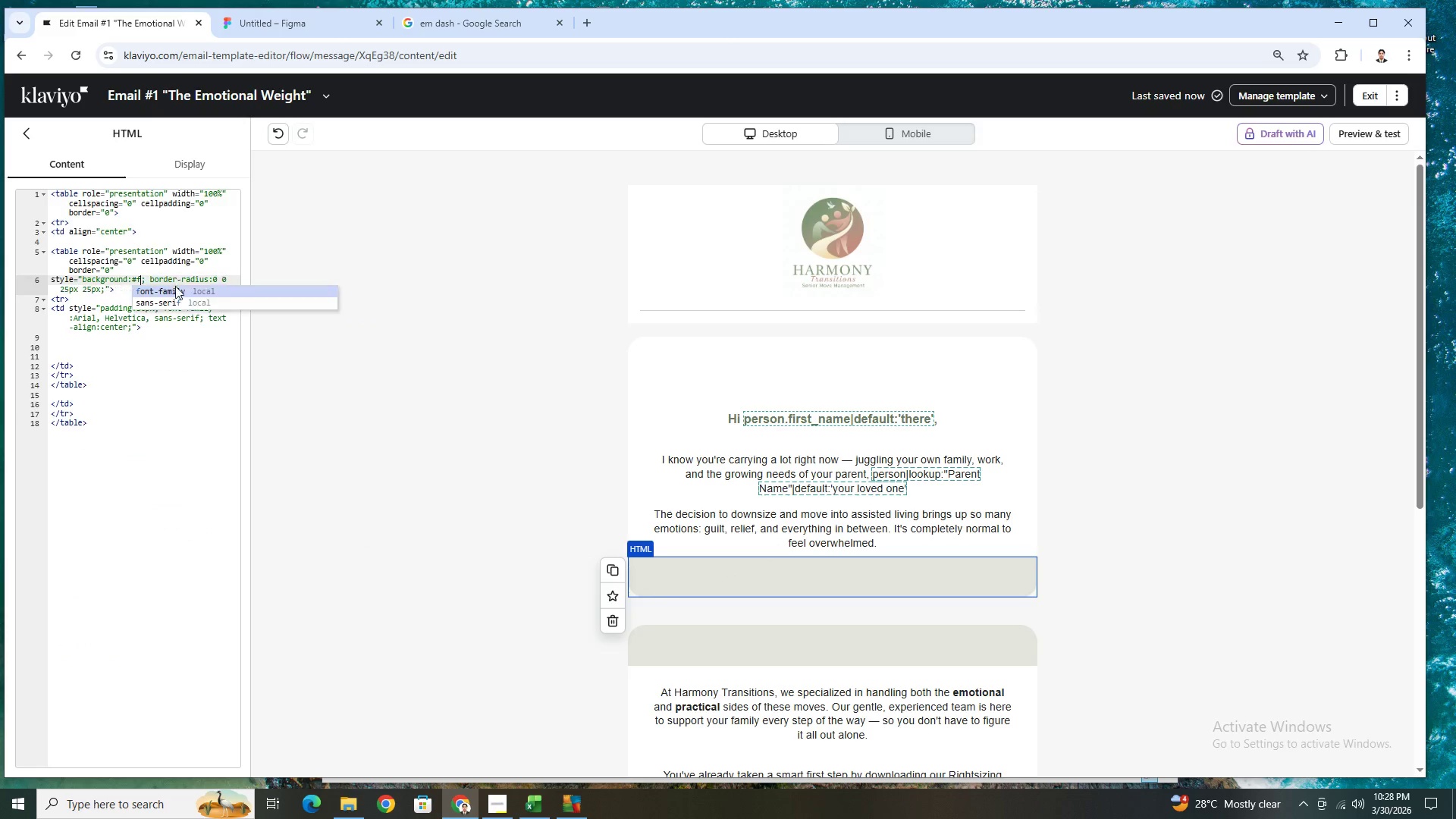 
type(ffffff)
 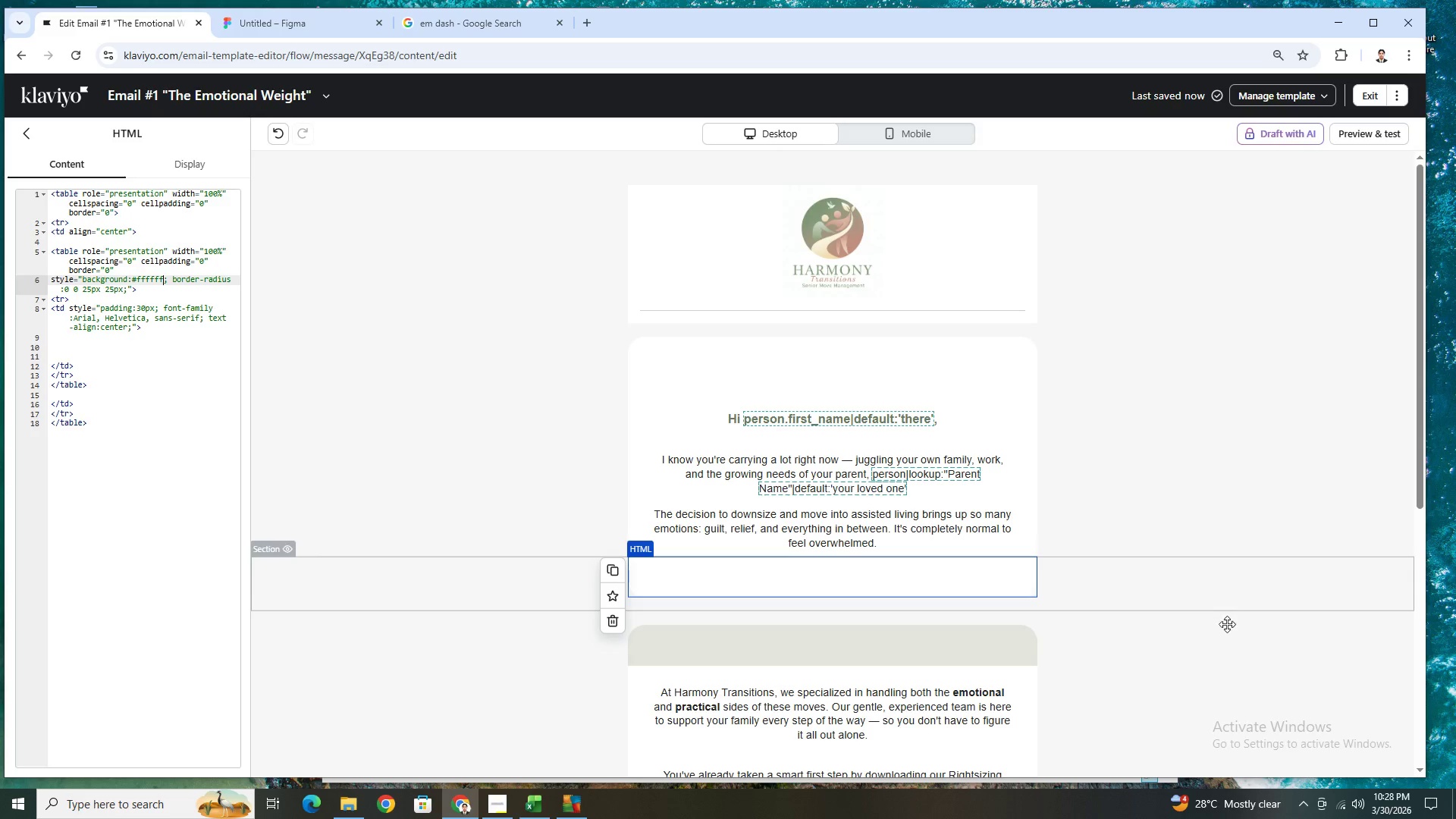 
left_click([1227, 630])
 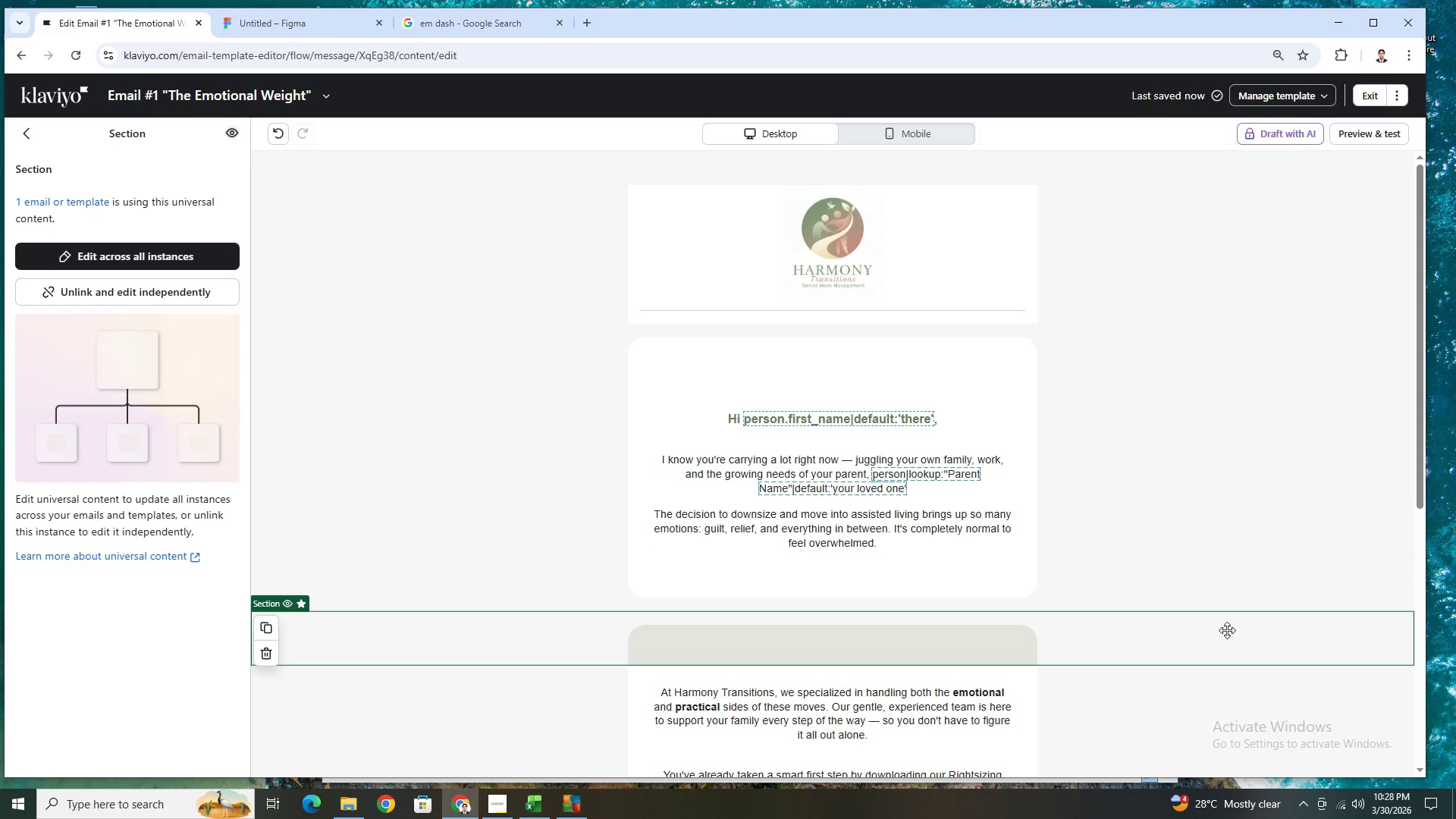 
scroll: coordinate [1227, 630], scroll_direction: down, amount: 2.0
 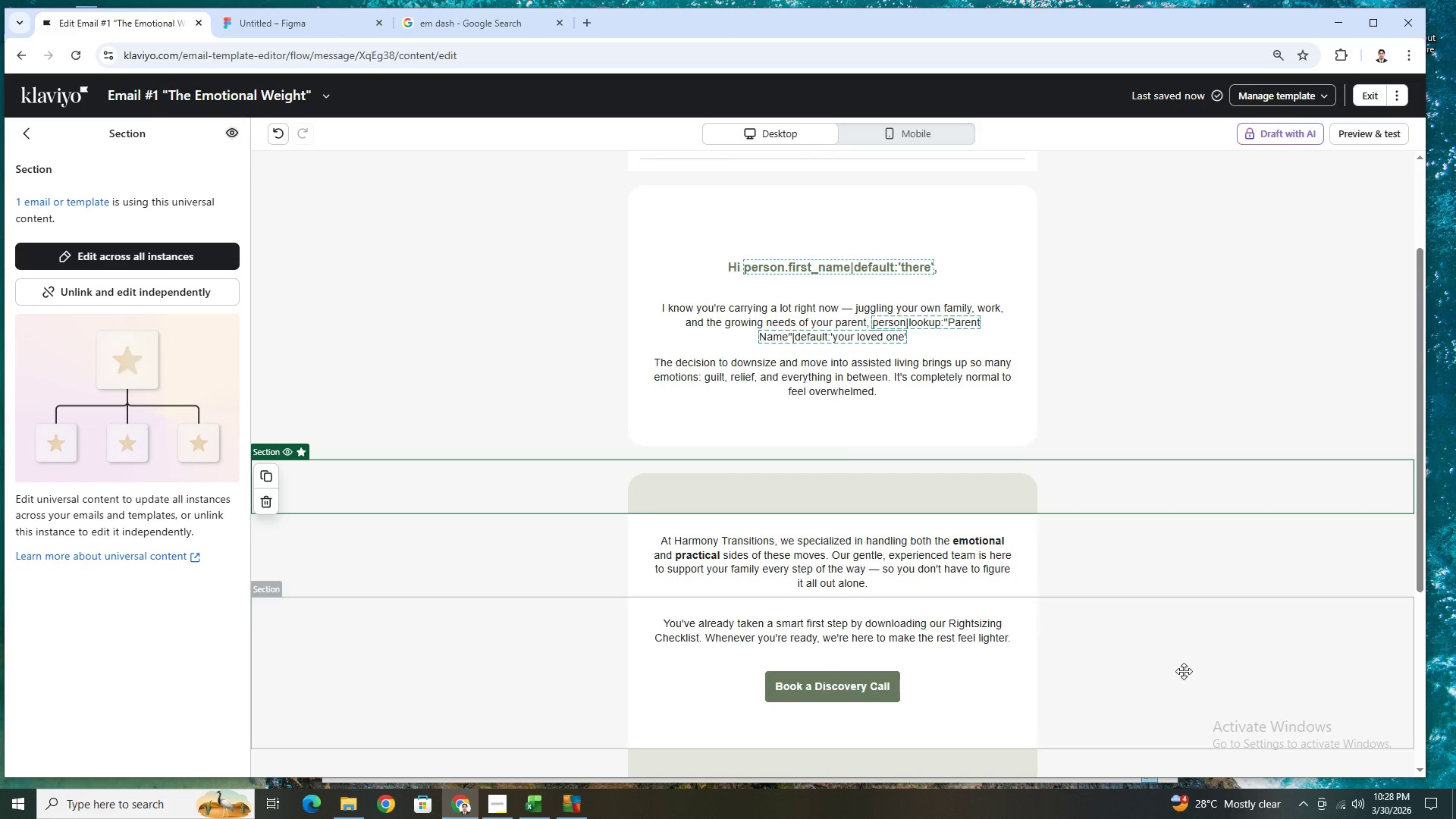 
scroll: coordinate [1183, 671], scroll_direction: up, amount: 2.0
 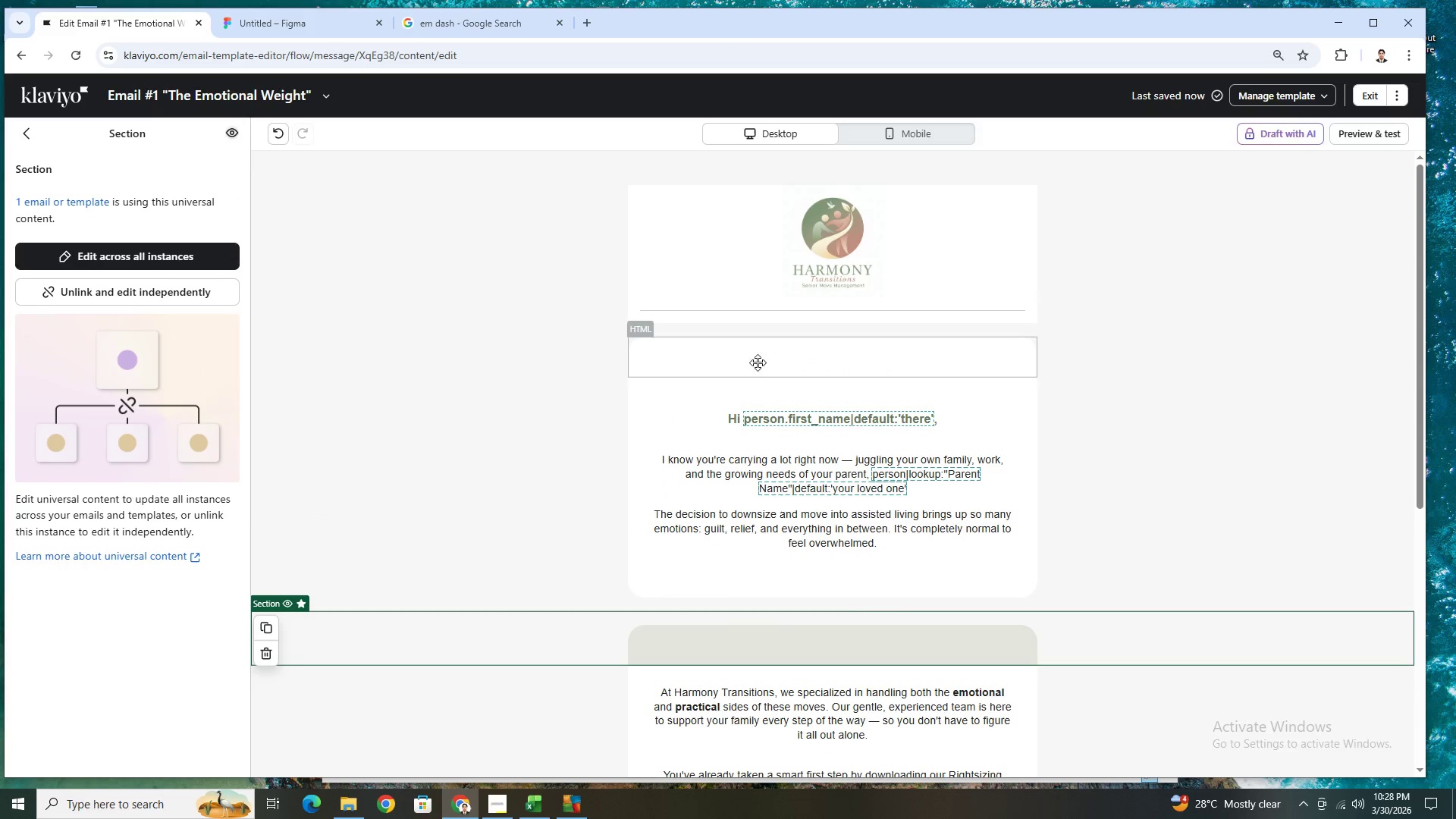 
left_click([767, 391])
 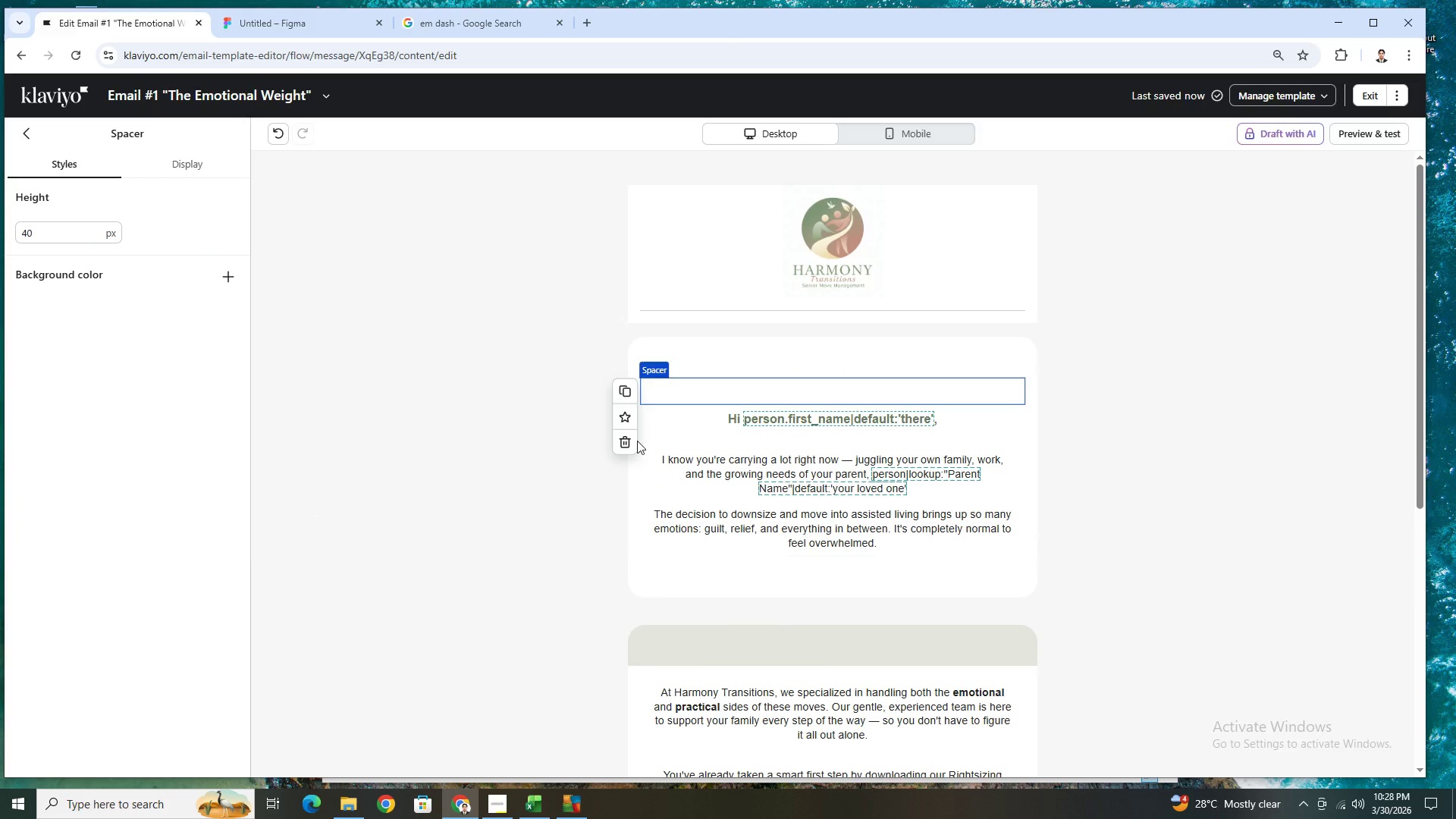 
left_click([628, 441])
 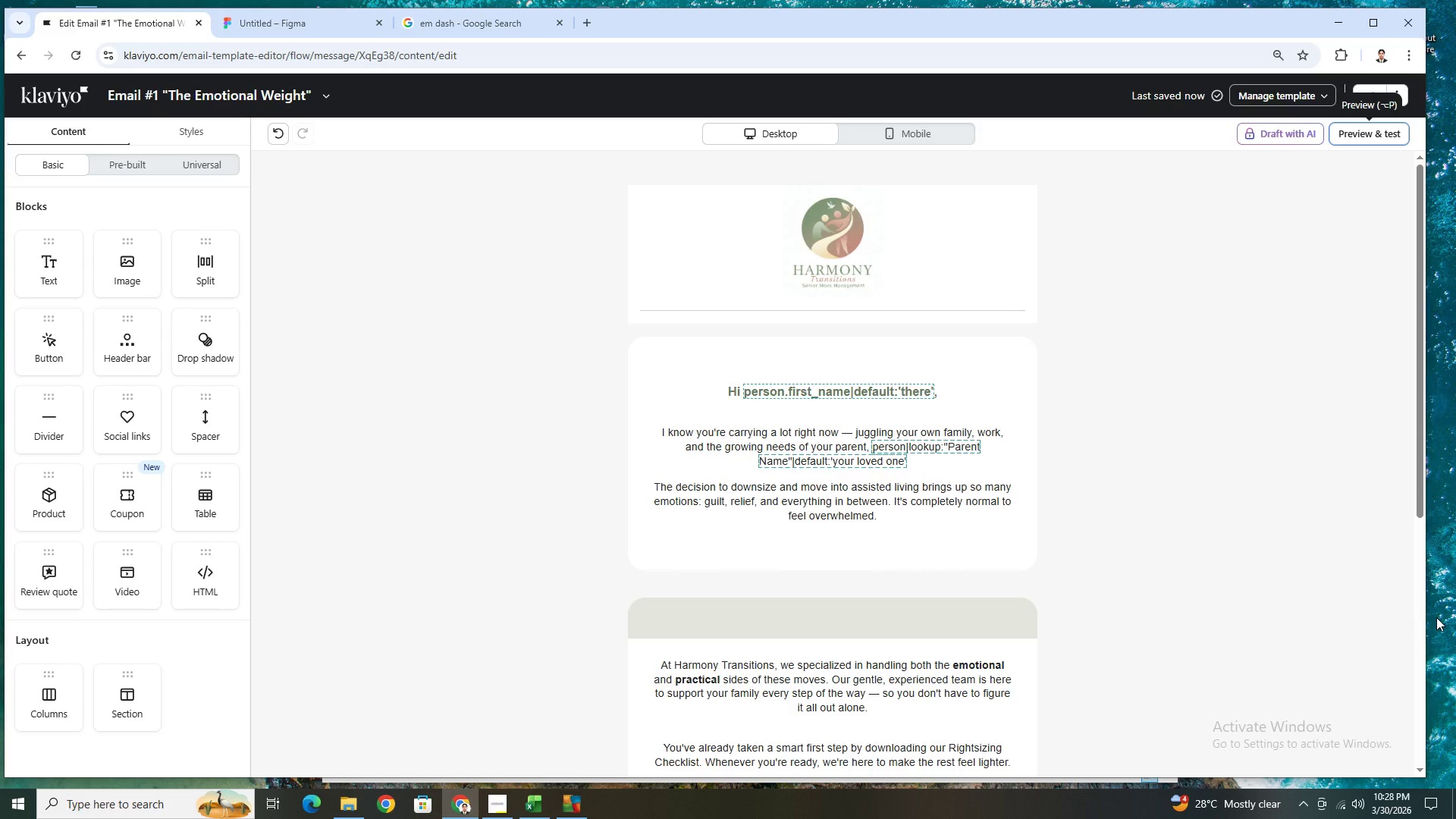 
wait(5.39)
 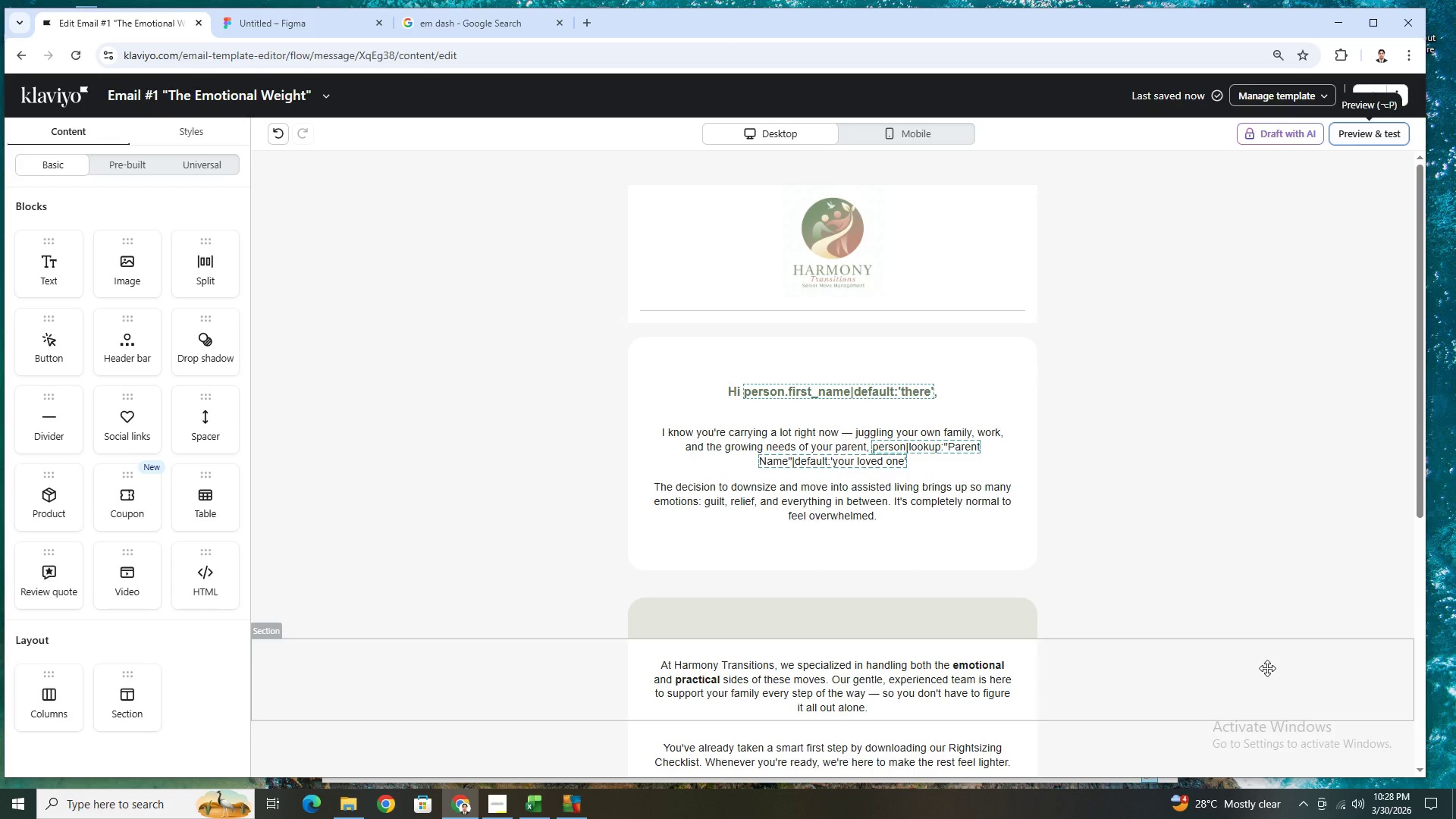 
scroll: coordinate [1436, 617], scroll_direction: up, amount: 2.0
 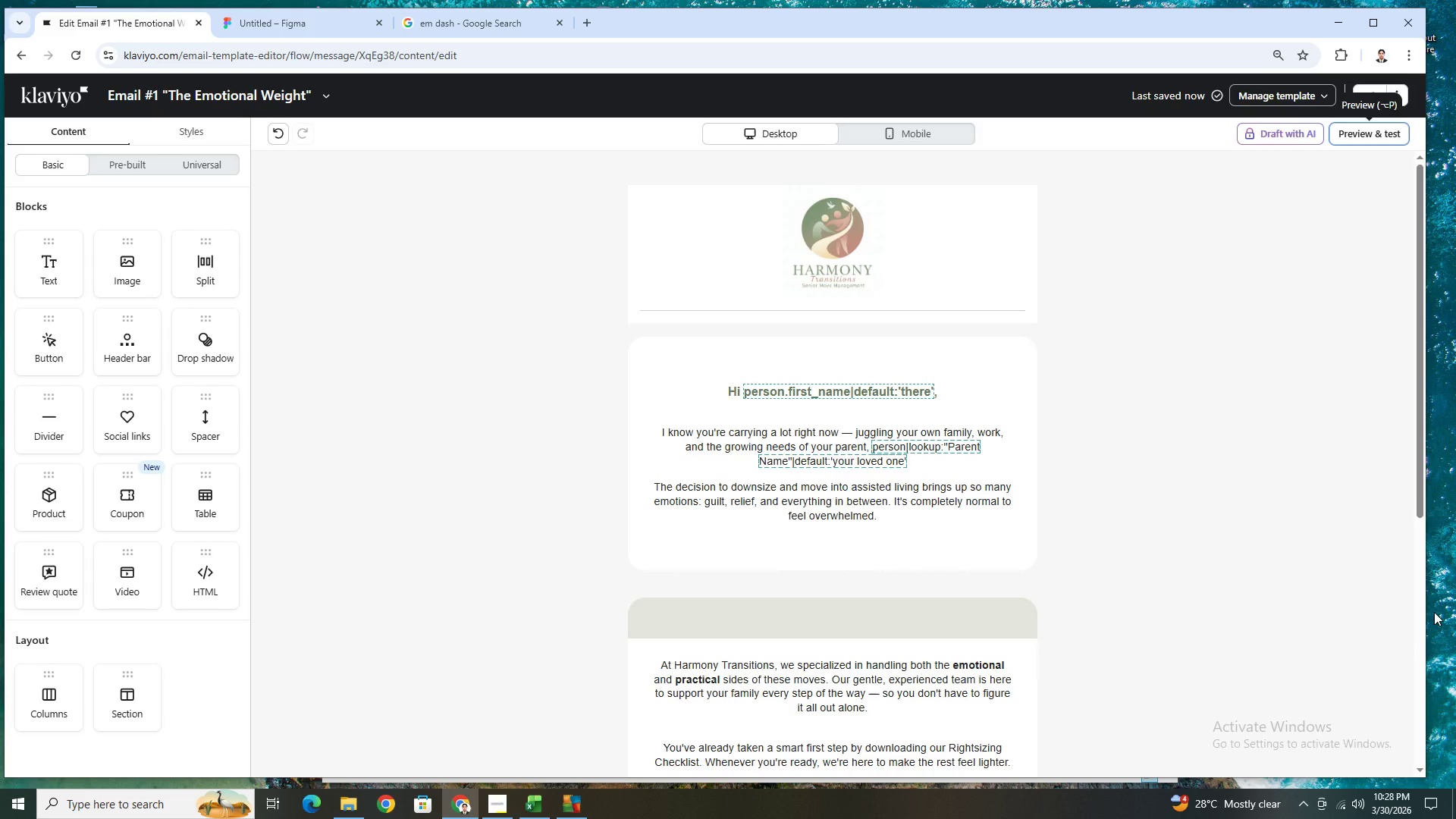 
scroll: coordinate [1077, 566], scroll_direction: down, amount: 10.0
 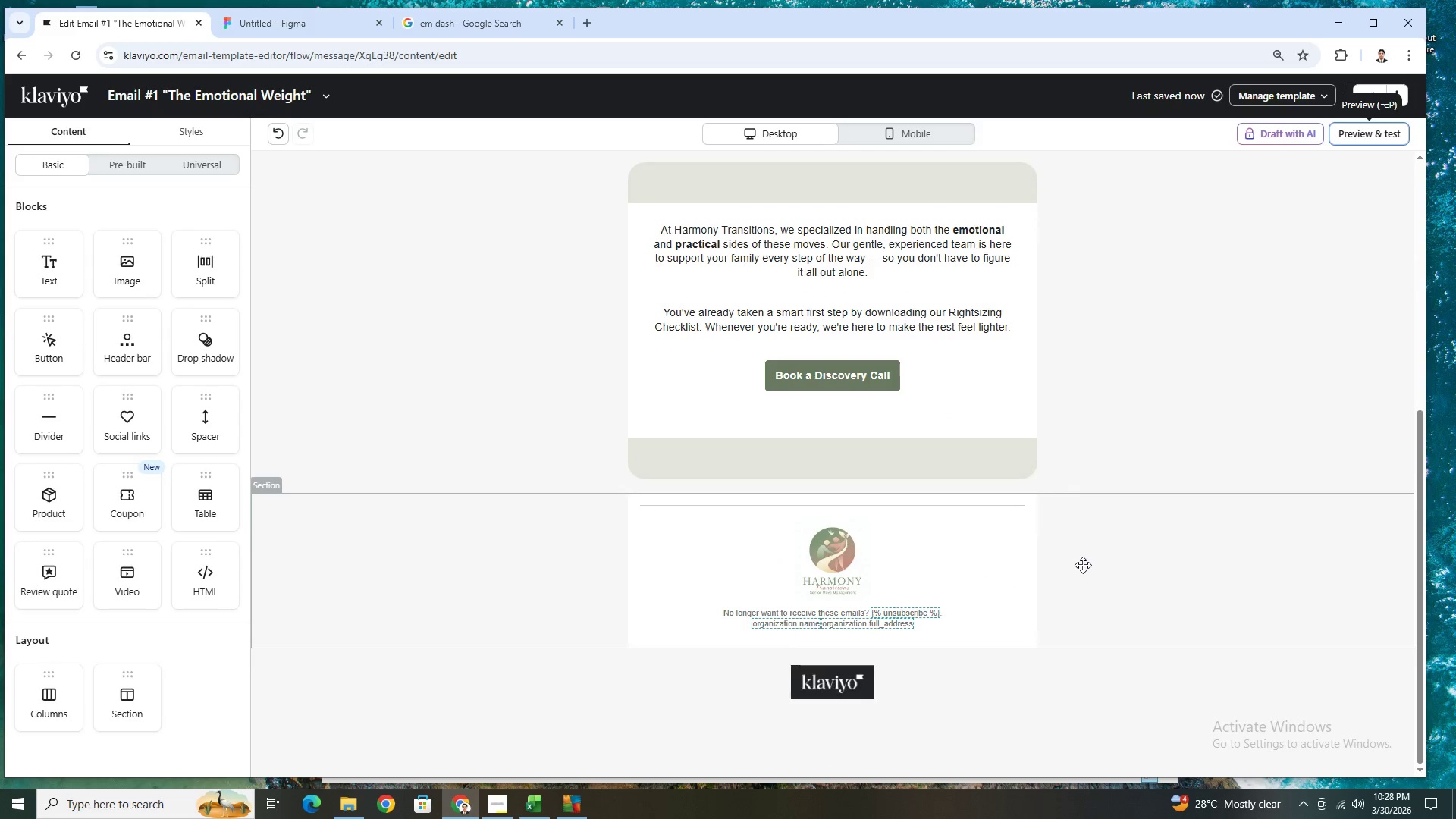 
scroll: coordinate [1284, 504], scroll_direction: up, amount: 4.0
 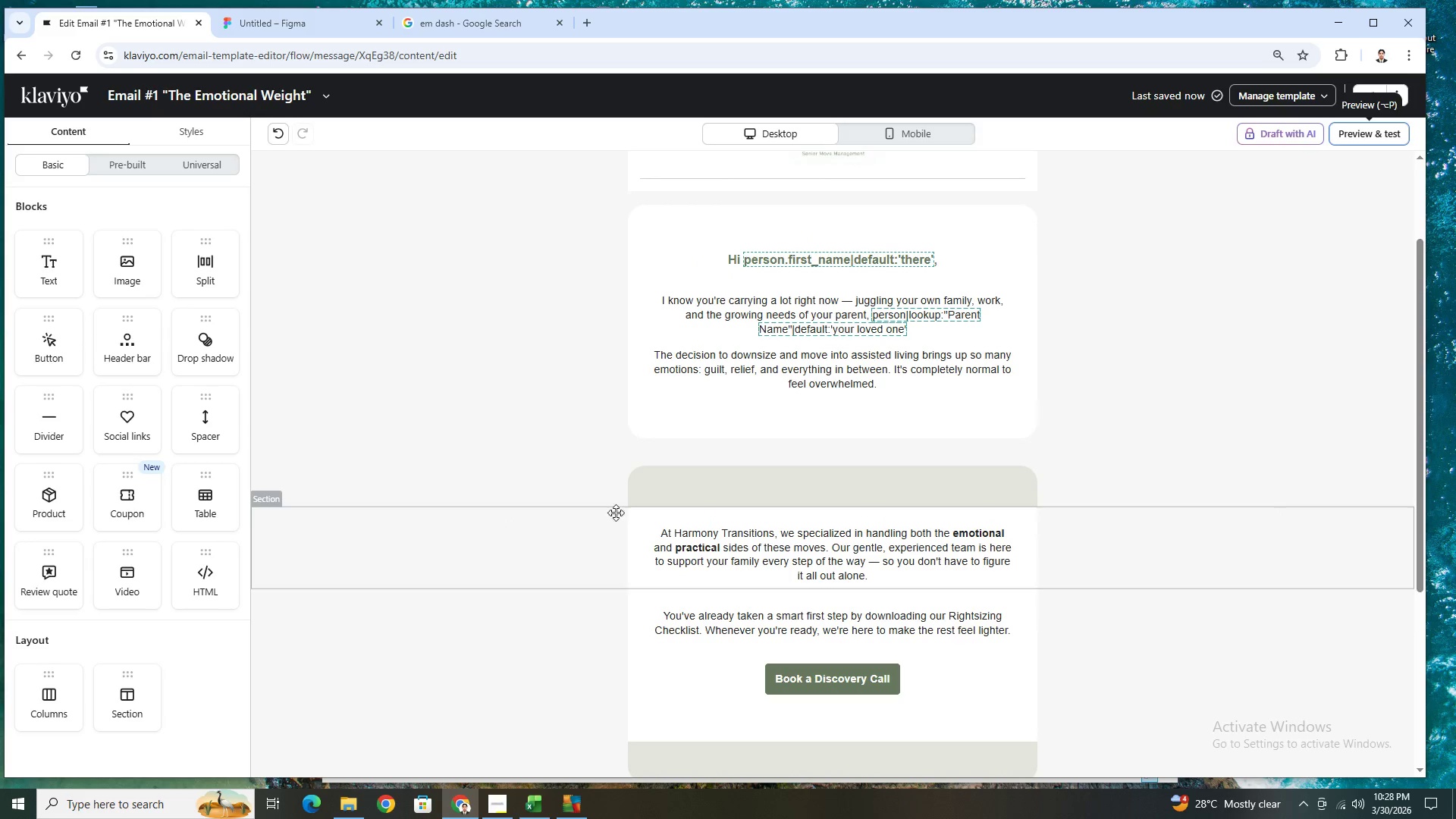 
left_click([789, 470])
 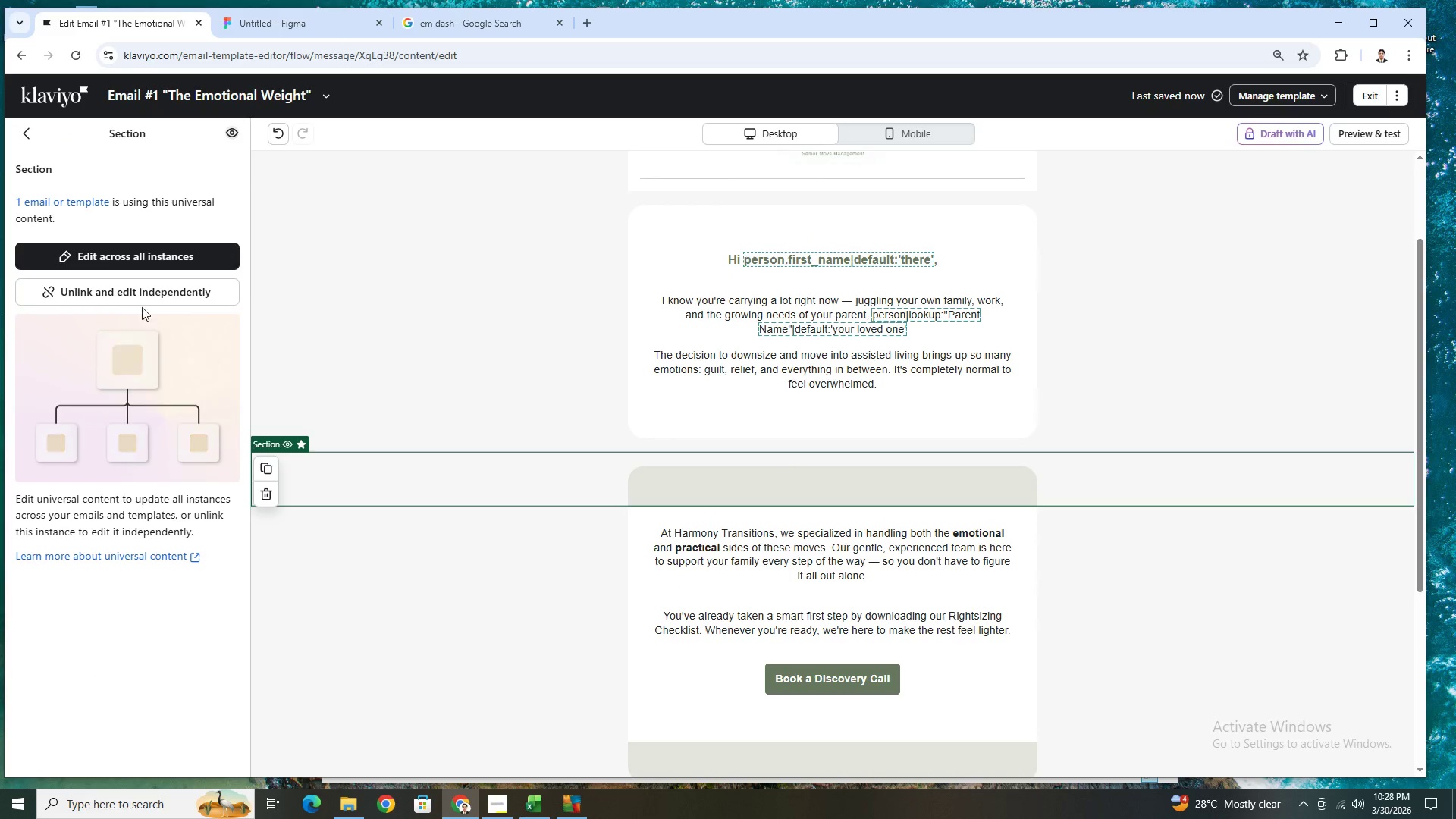 
left_click([144, 296])
 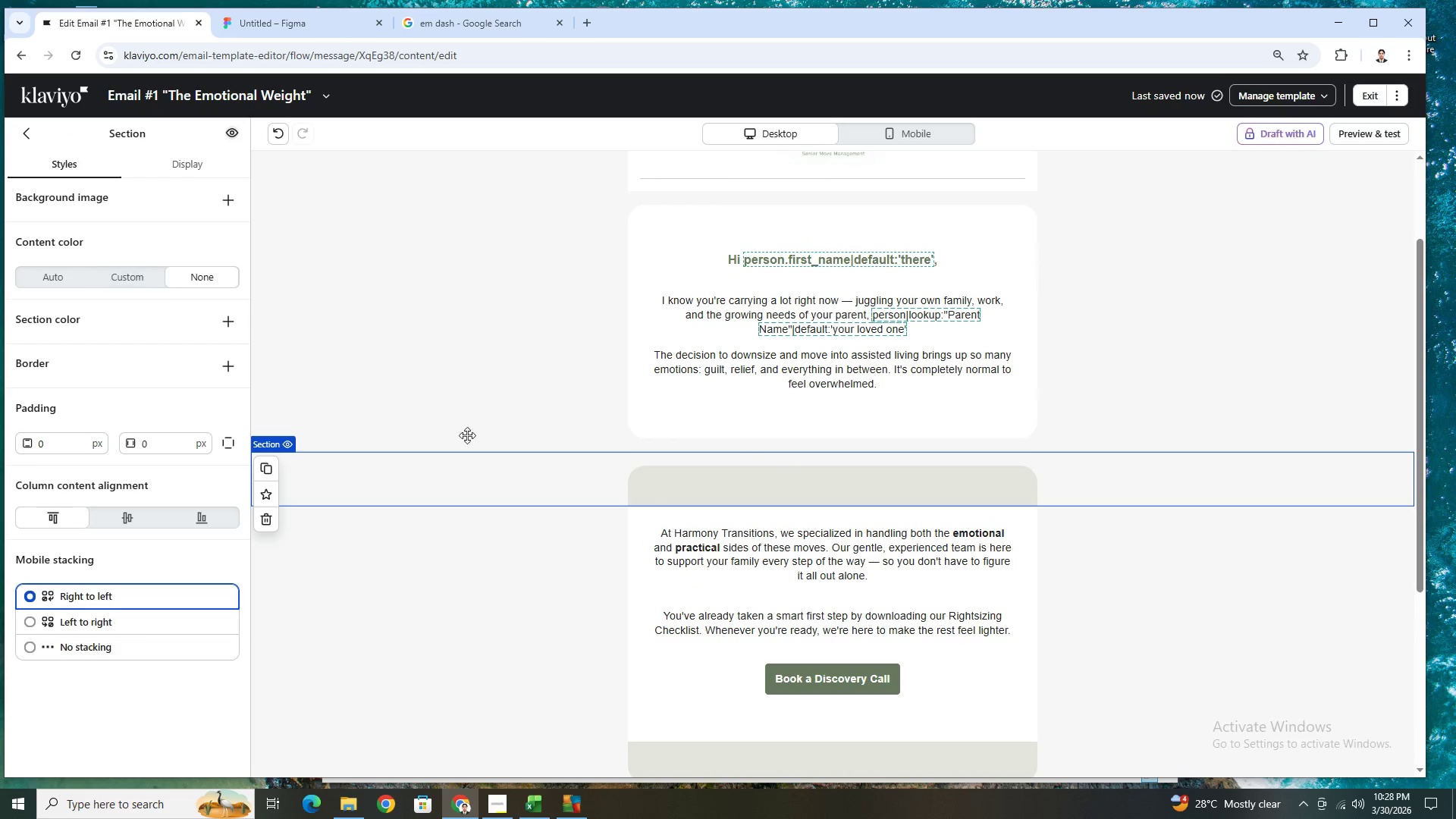 
left_click([720, 491])
 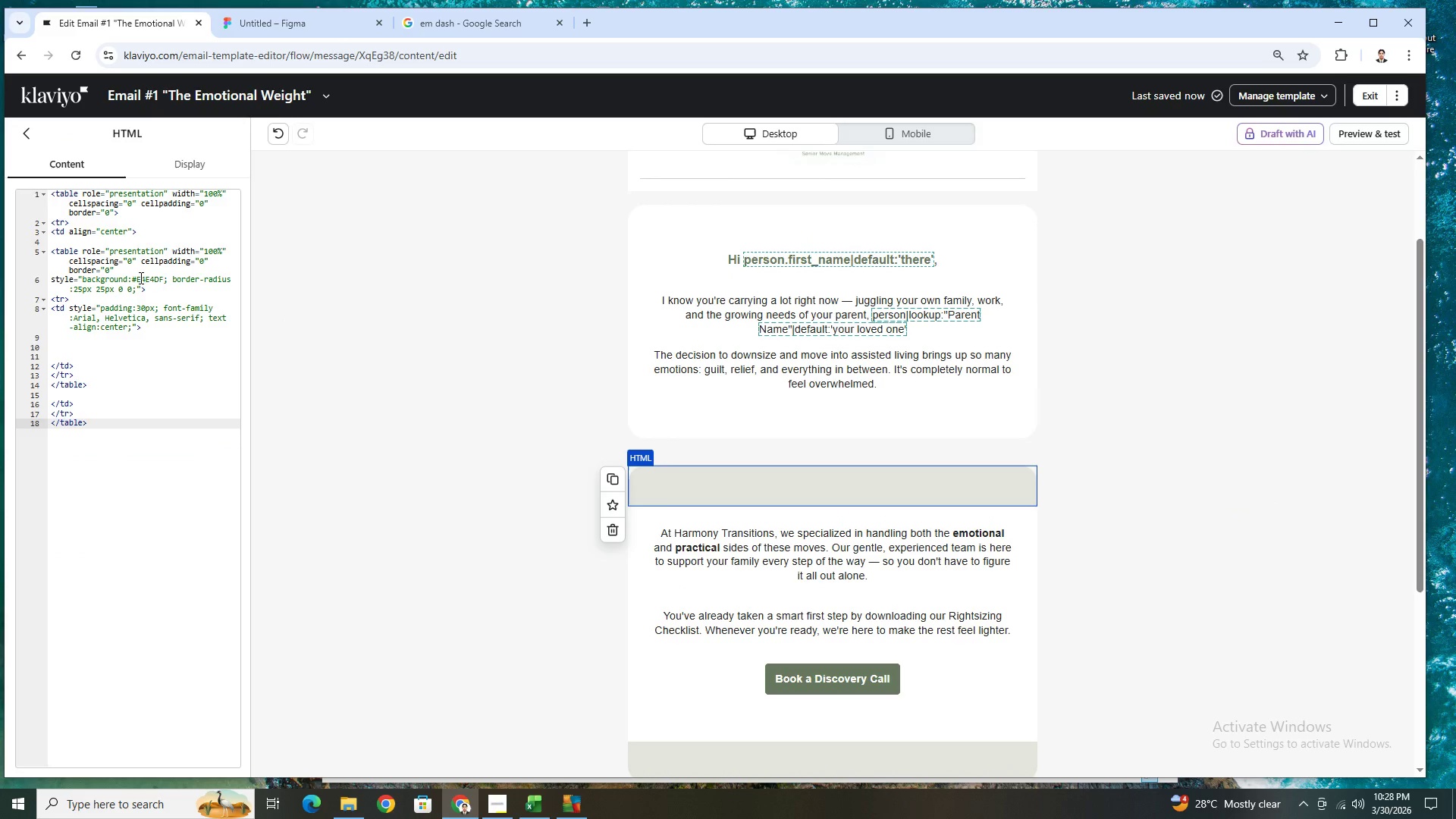 
left_click_drag(start_coordinate=[137, 278], to_coordinate=[162, 278])
 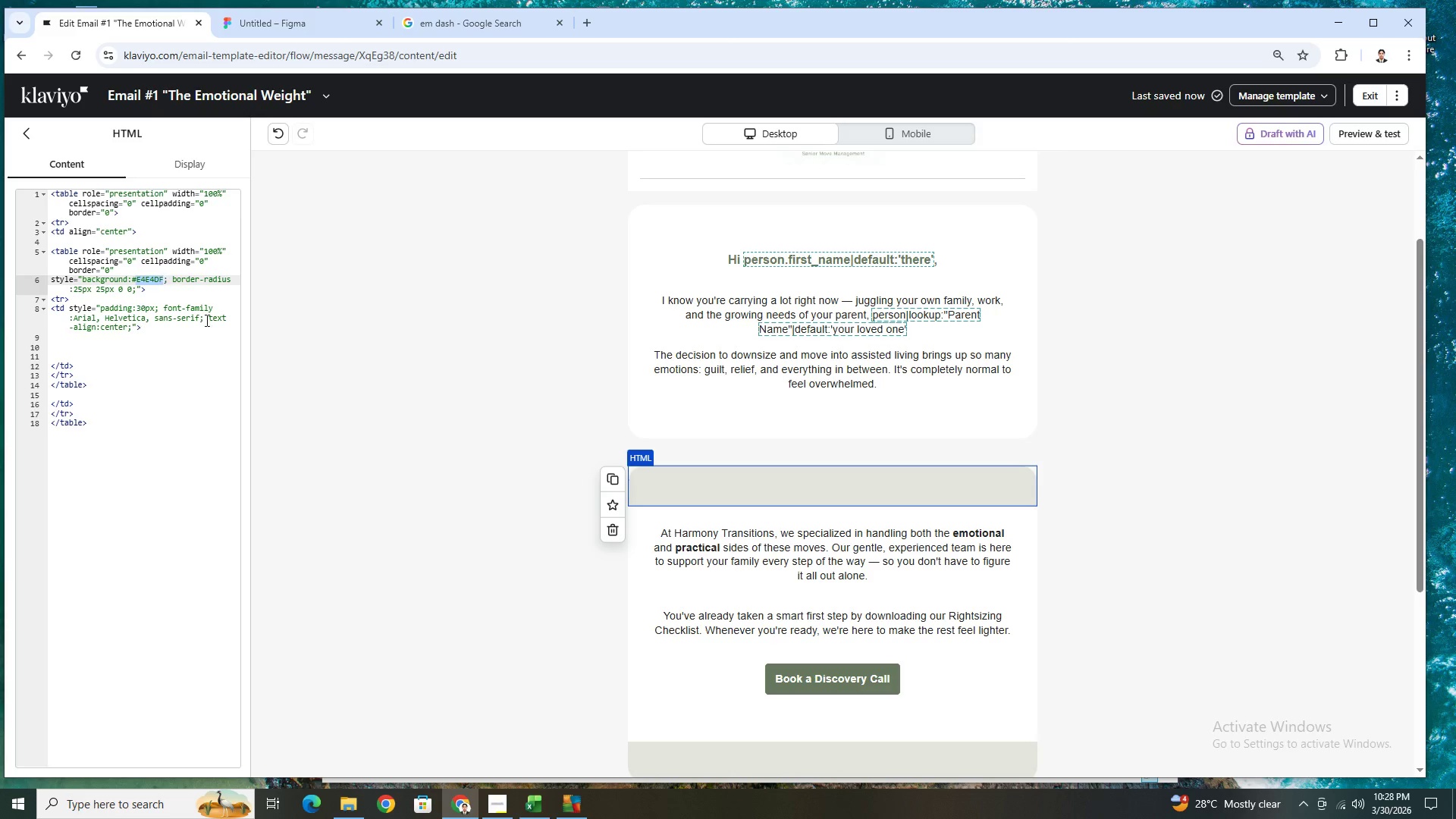 
key(Control+C)
 